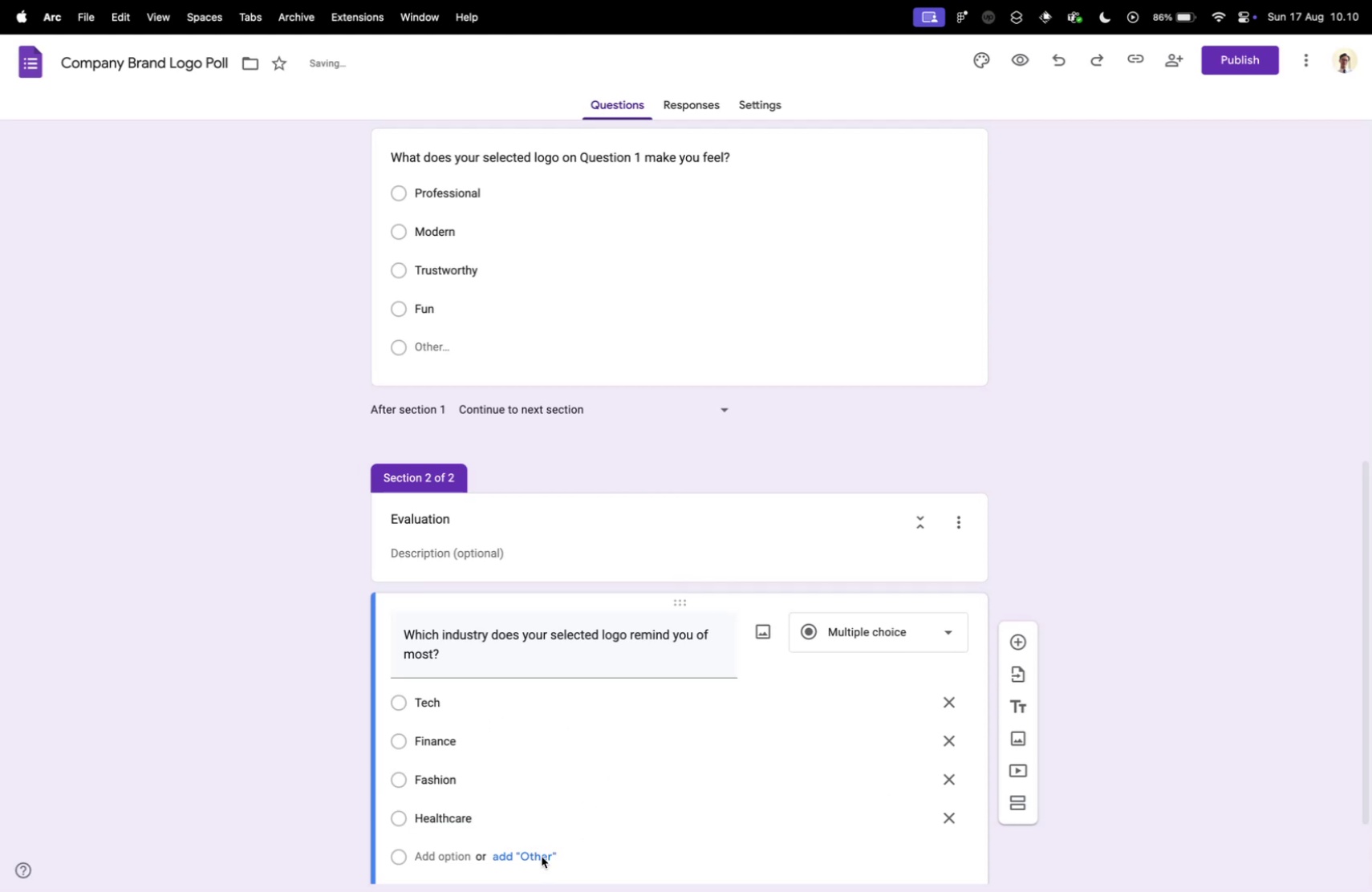 
scroll: coordinate [977, 812], scroll_direction: down, amount: 15.0
 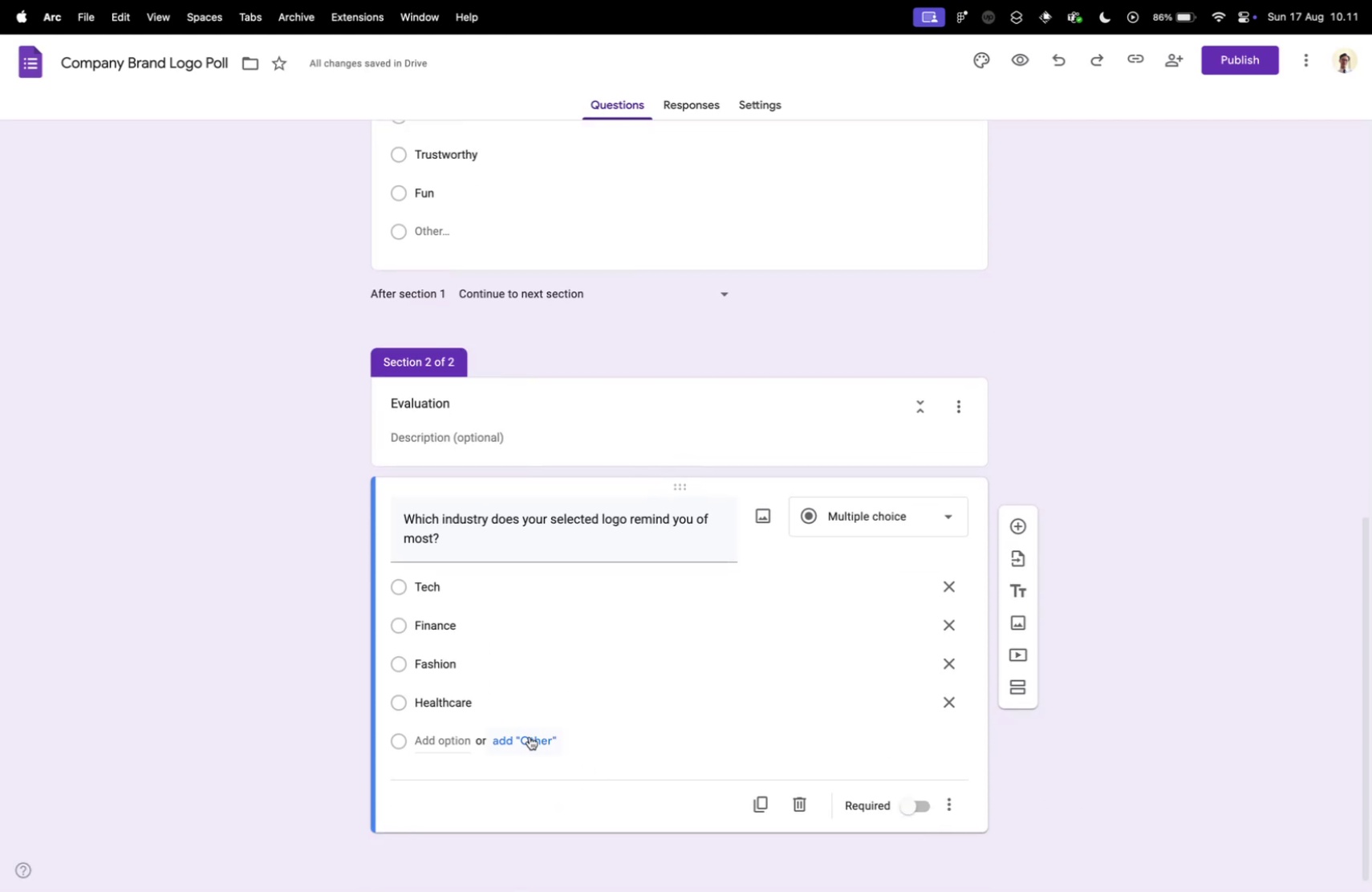 
left_click([530, 737])
 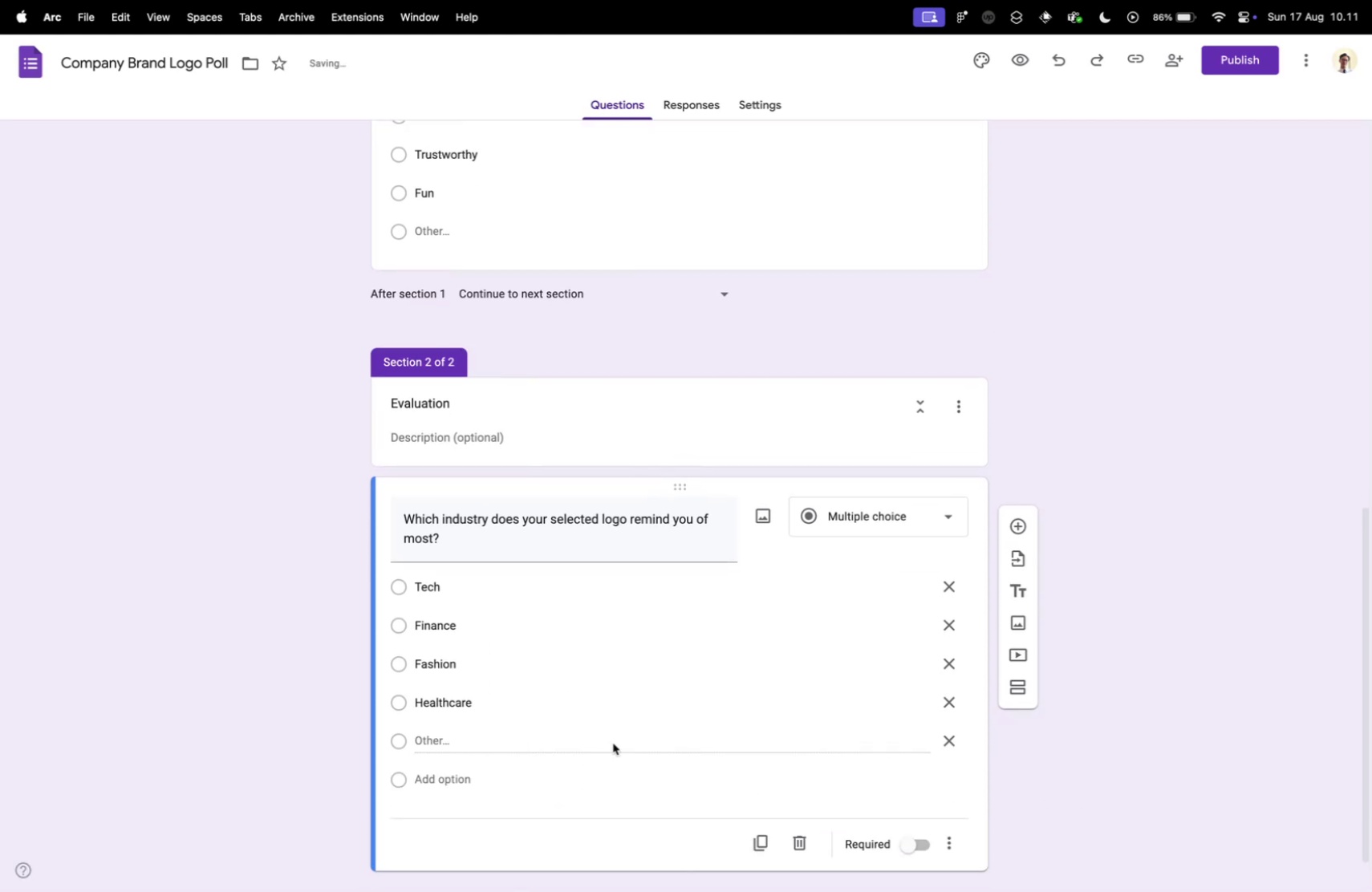 
key(Control+ControlLeft)
 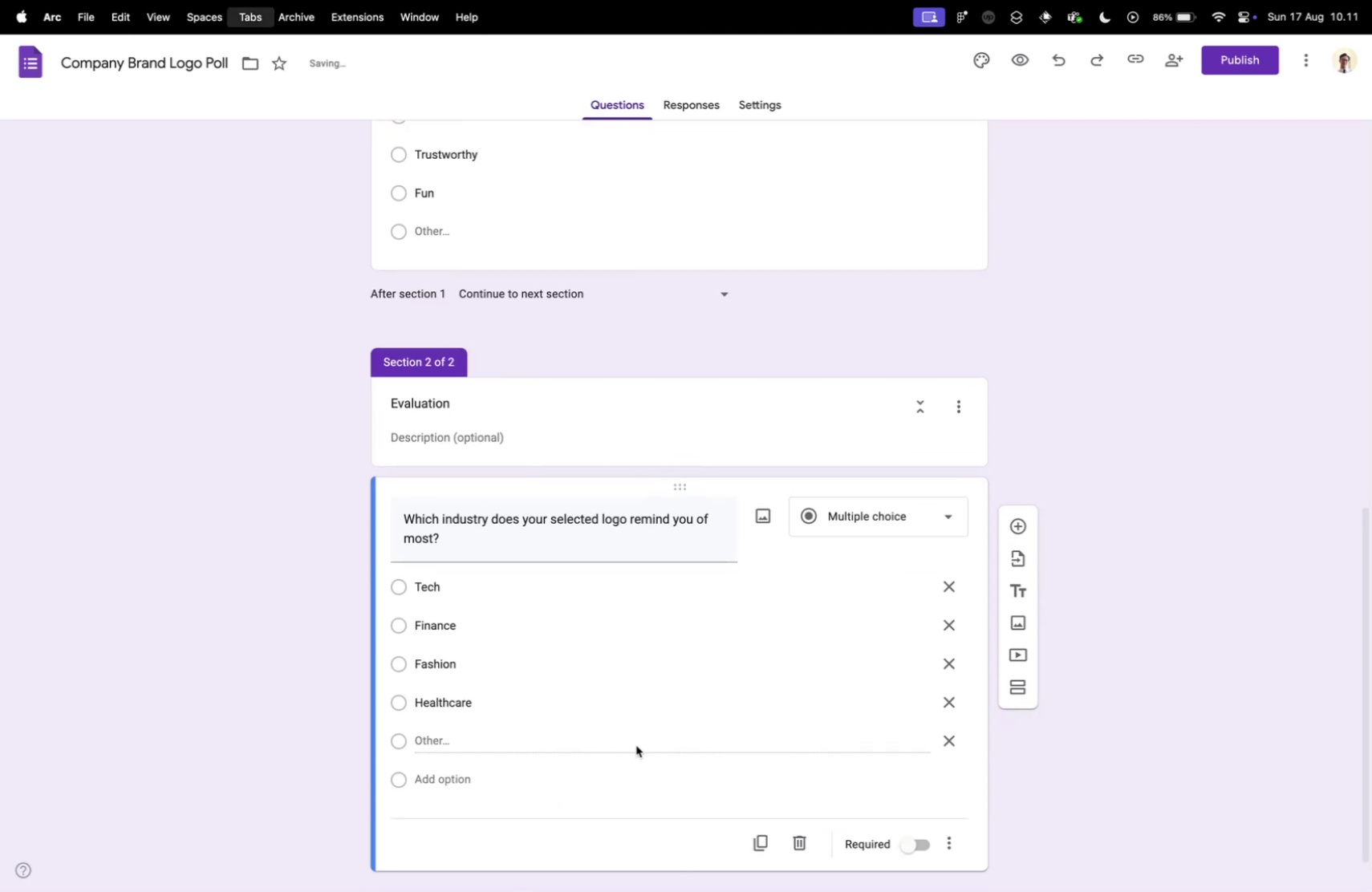 
key(Control+Tab)
 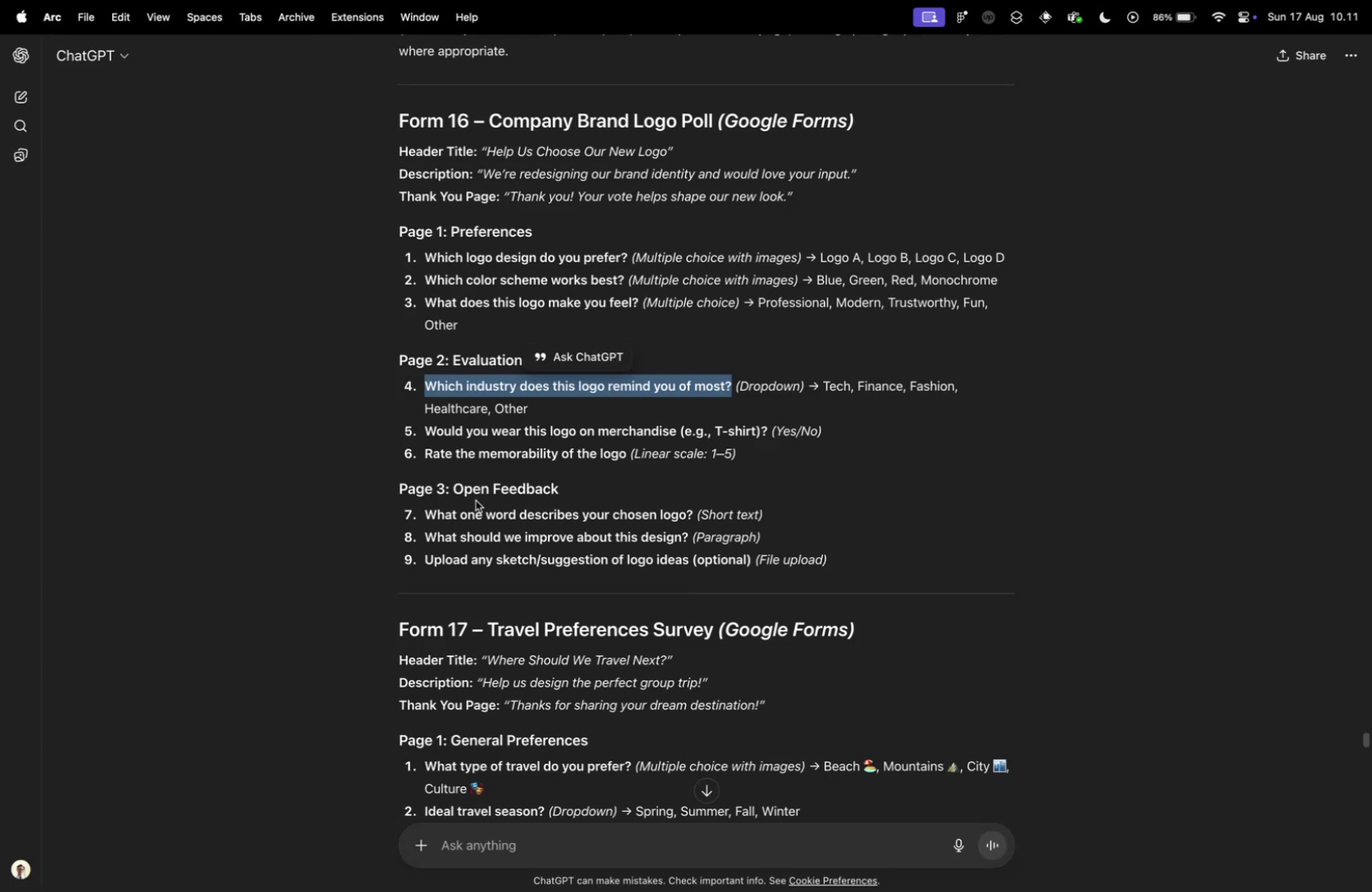 
left_click_drag(start_coordinate=[427, 431], to_coordinate=[765, 437])
 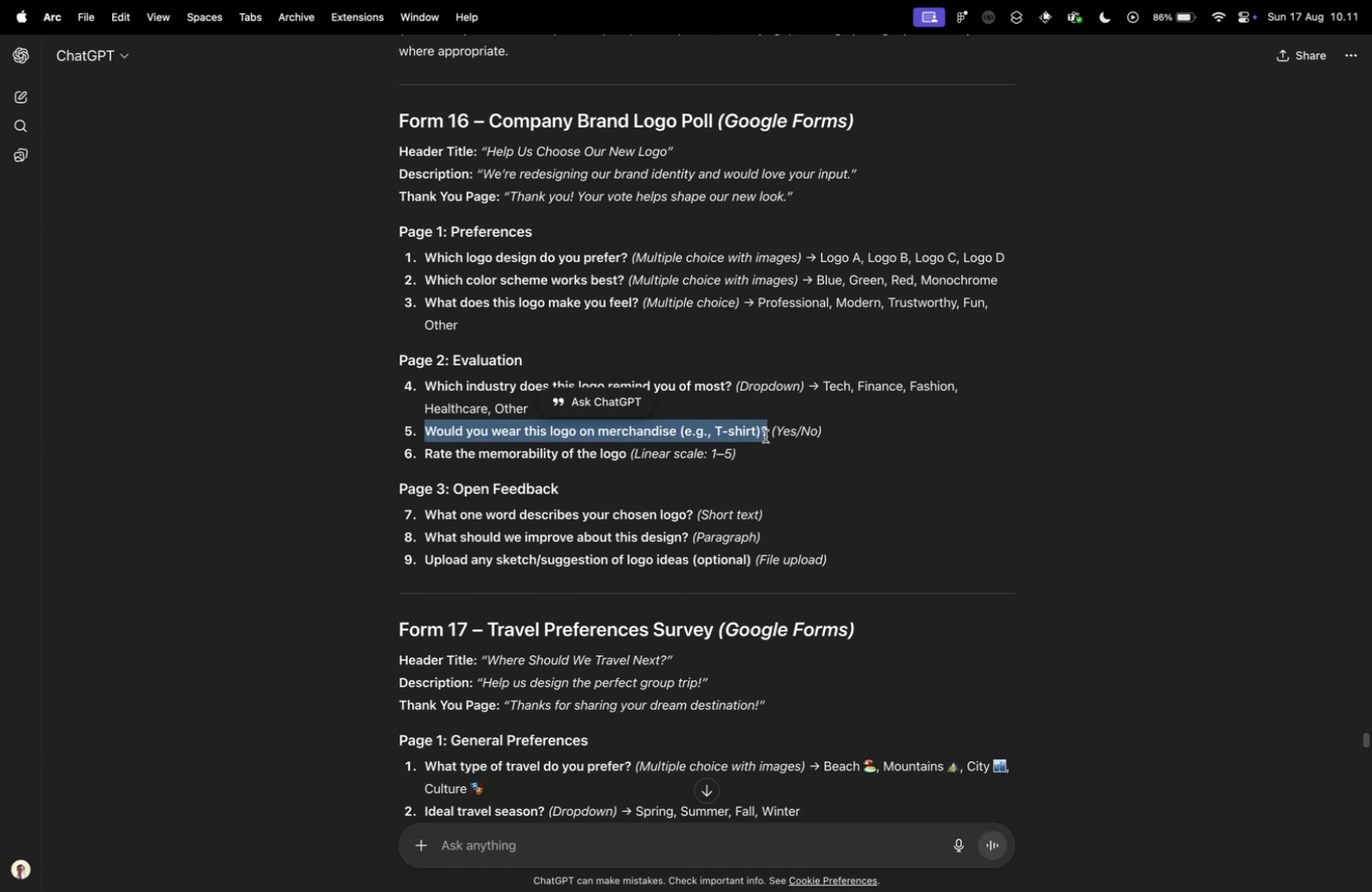 
key(Meta+CommandLeft)
 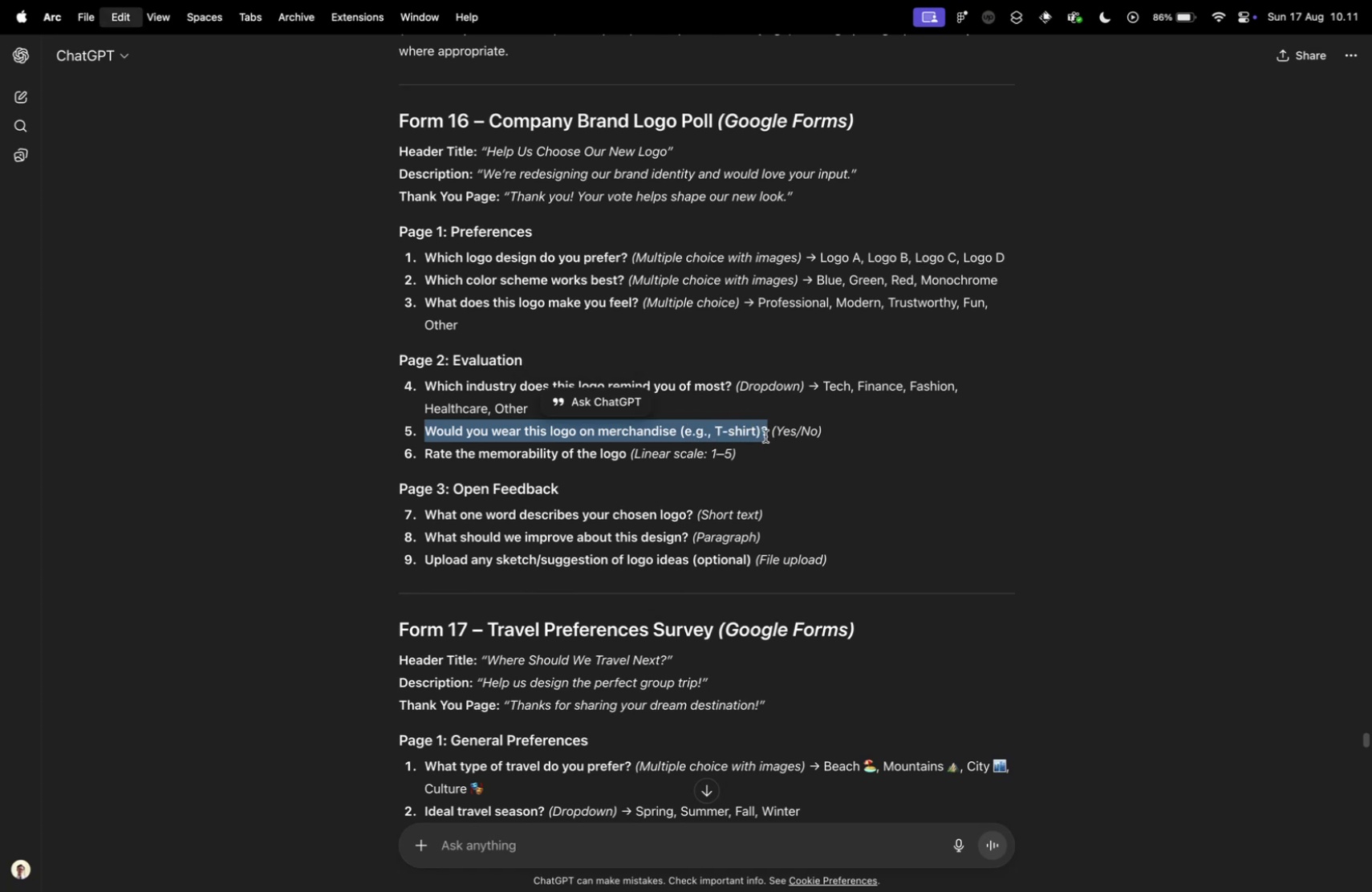 
key(Meta+C)
 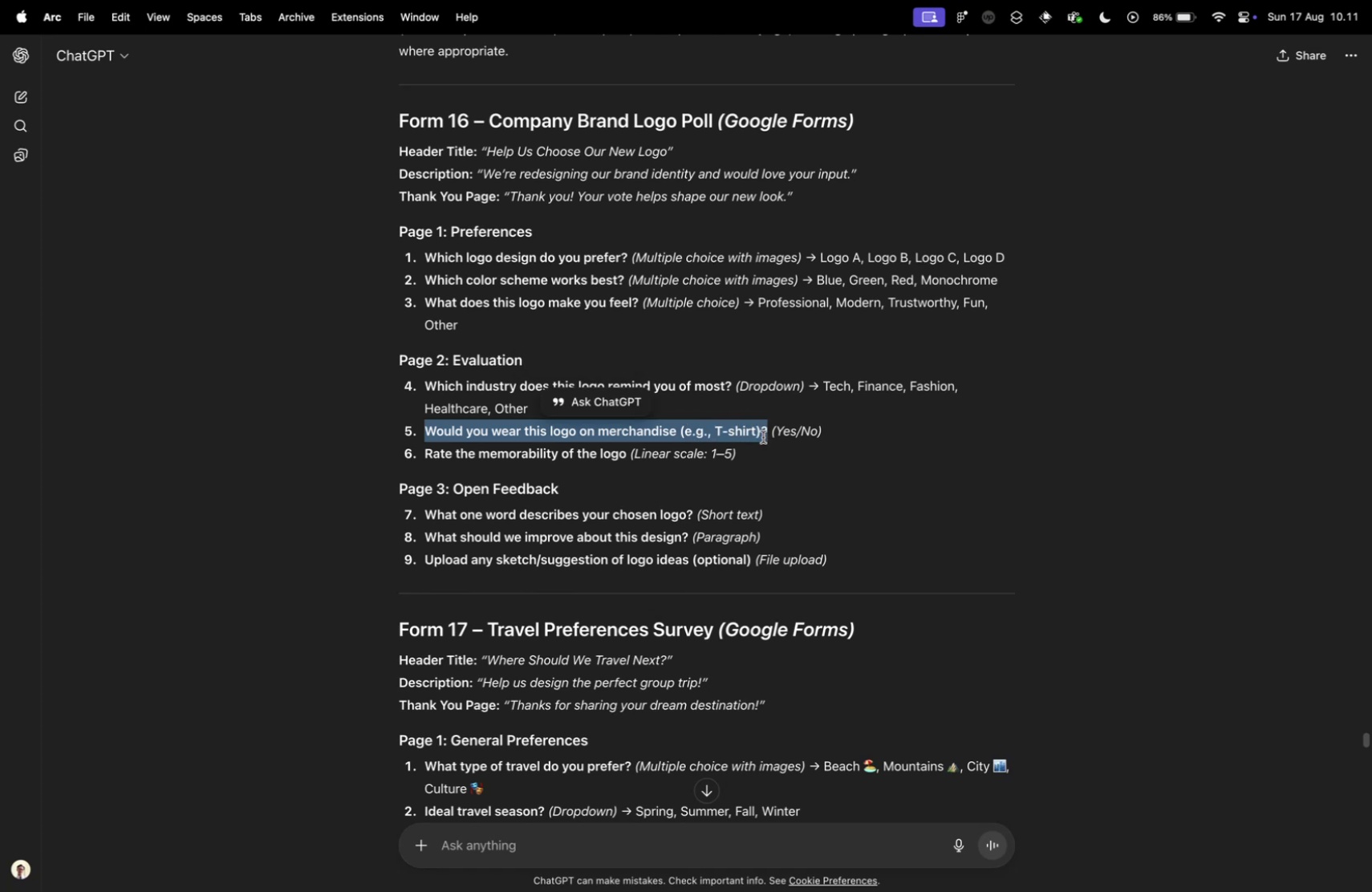 
key(Control+ControlLeft)
 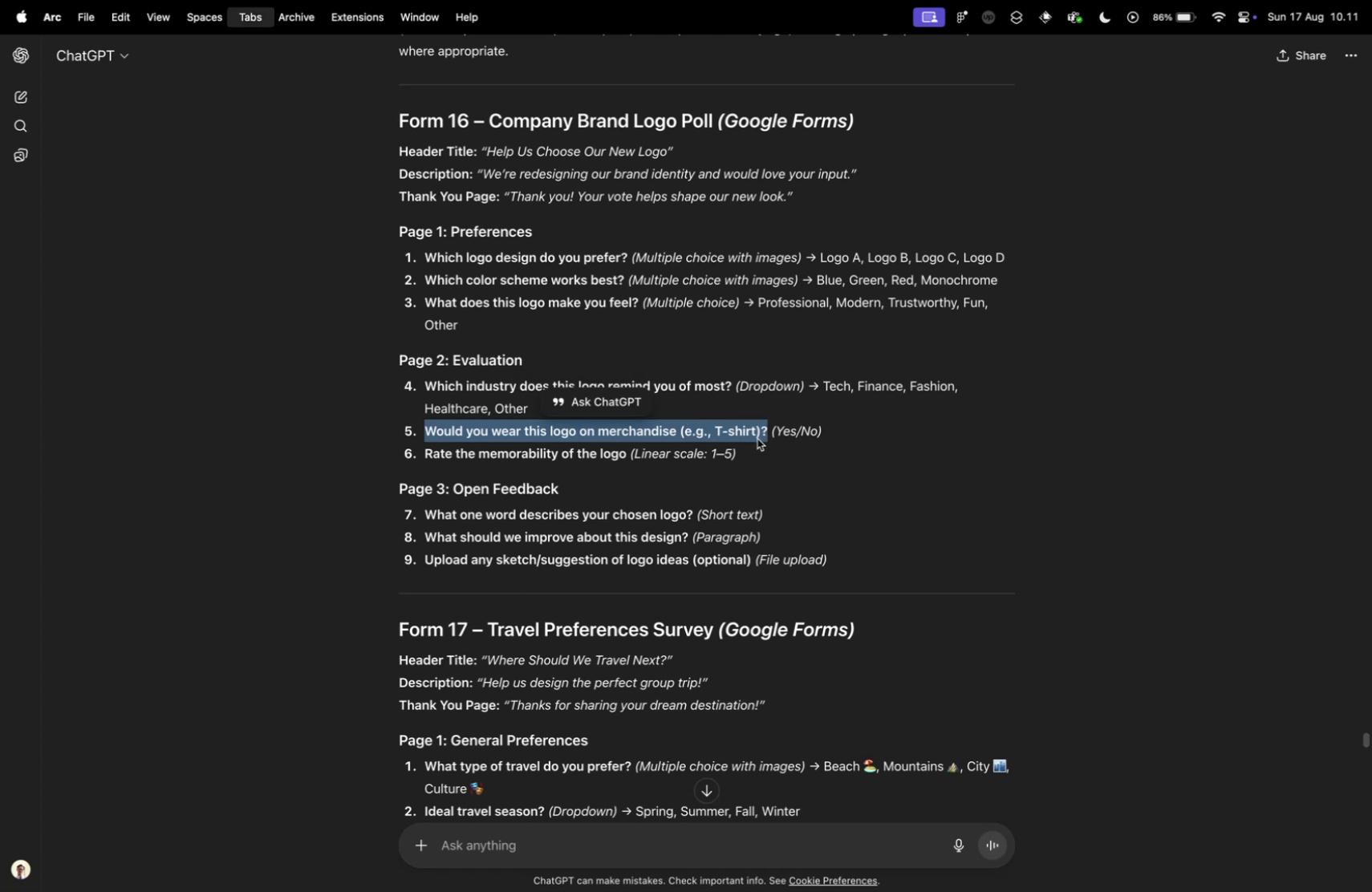 
key(Control+Tab)
 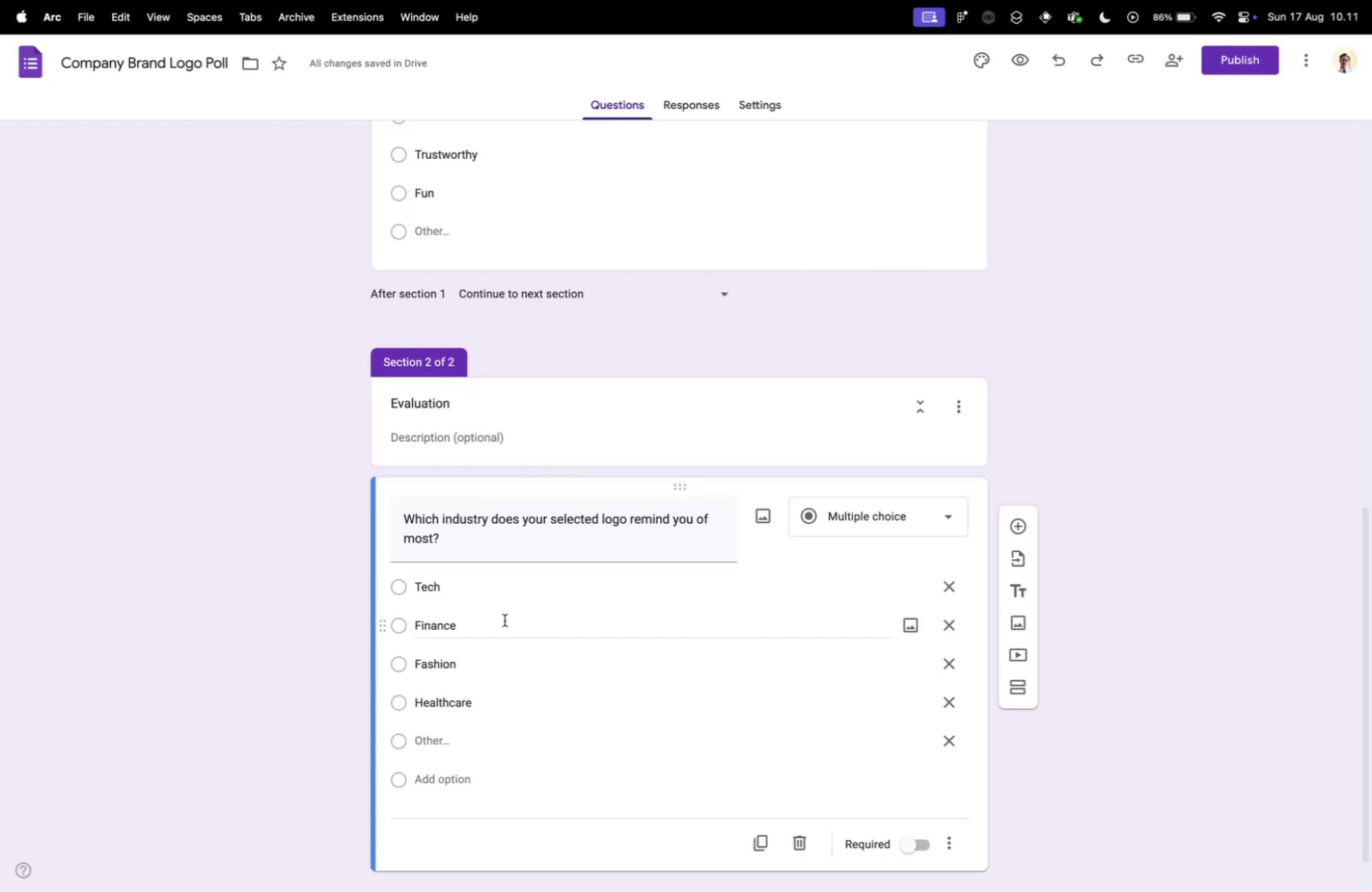 
scroll: coordinate [505, 619], scroll_direction: down, amount: 10.0
 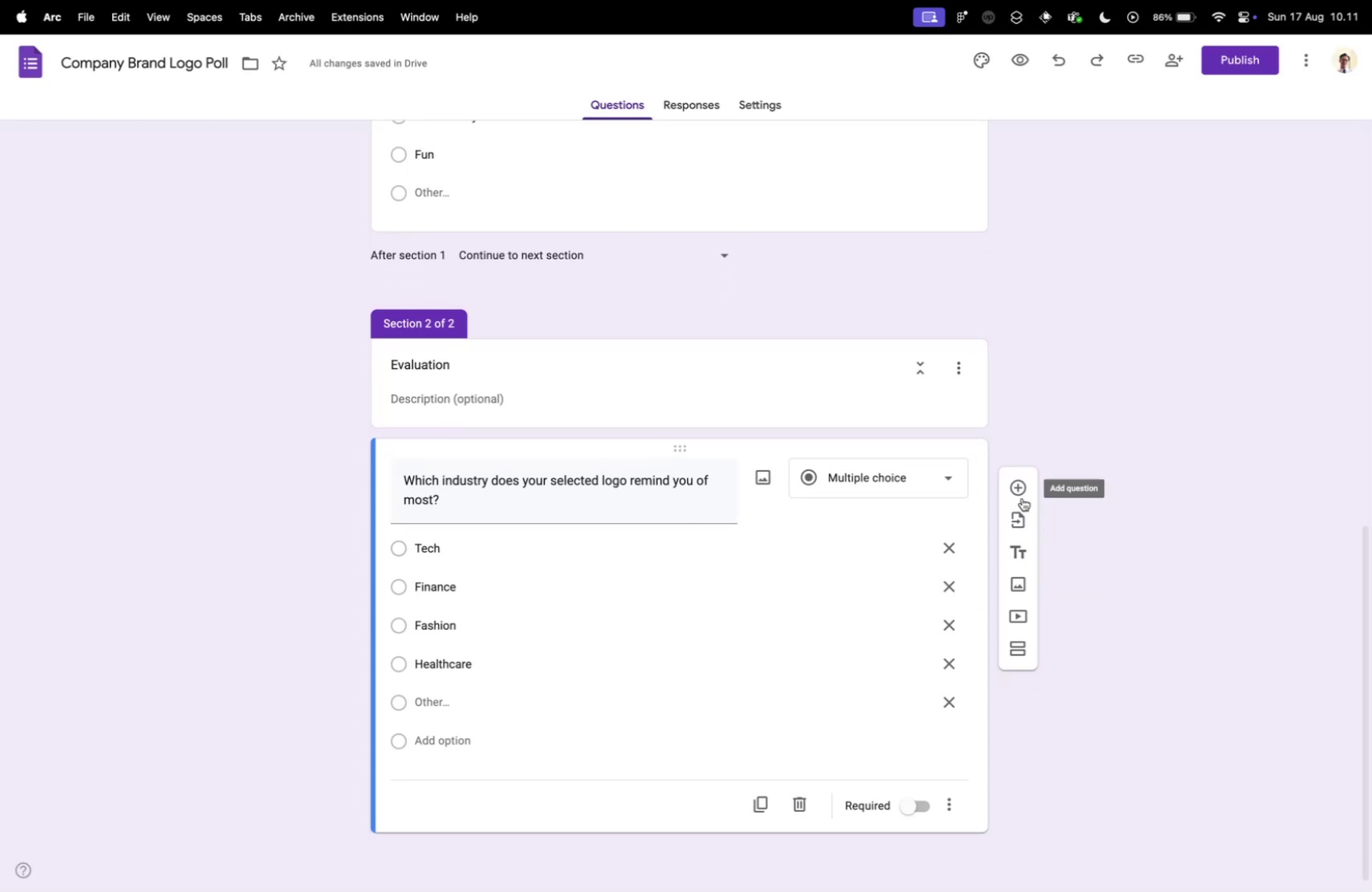 
left_click([1017, 491])
 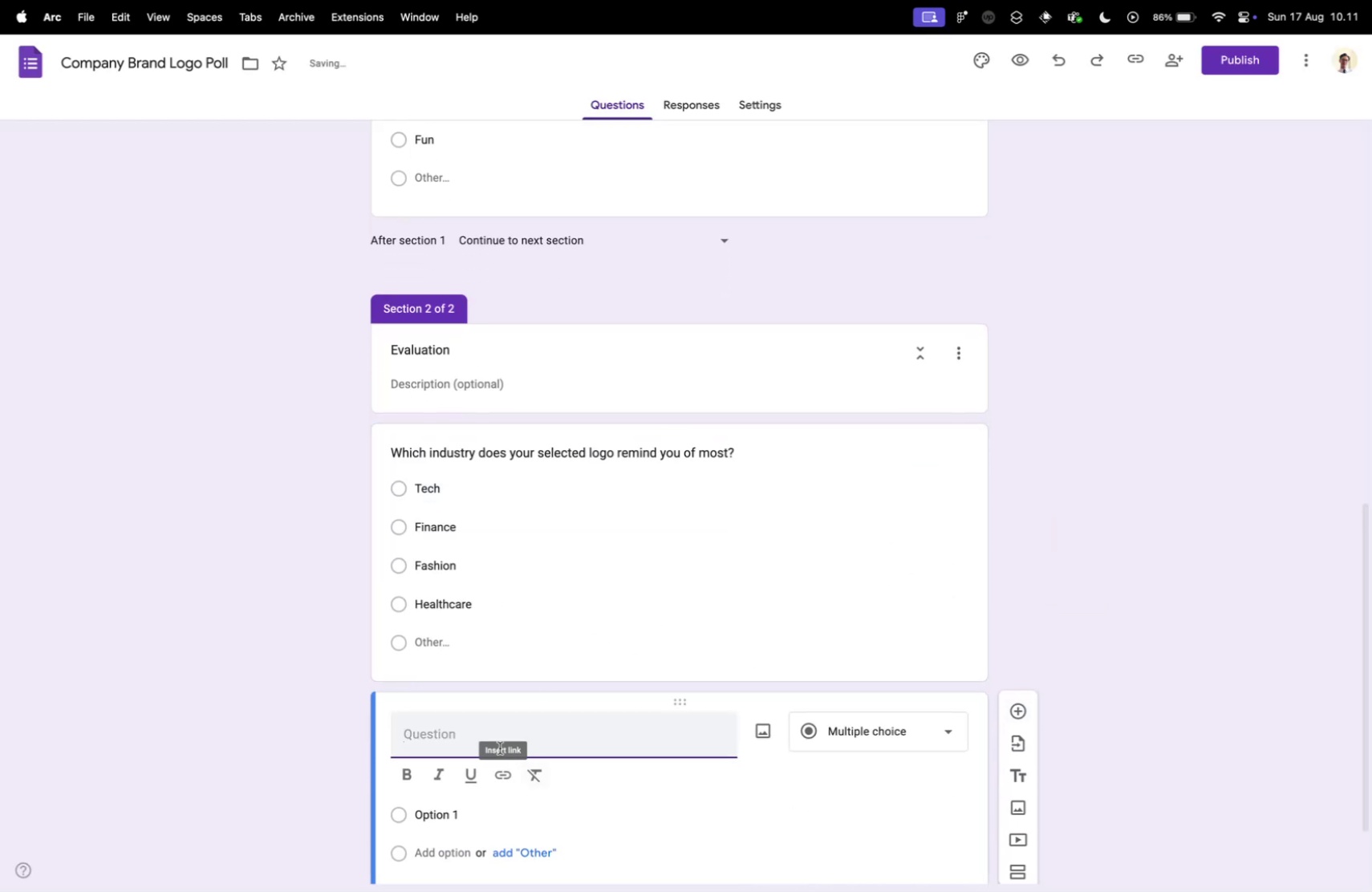 
key(Meta+V)
 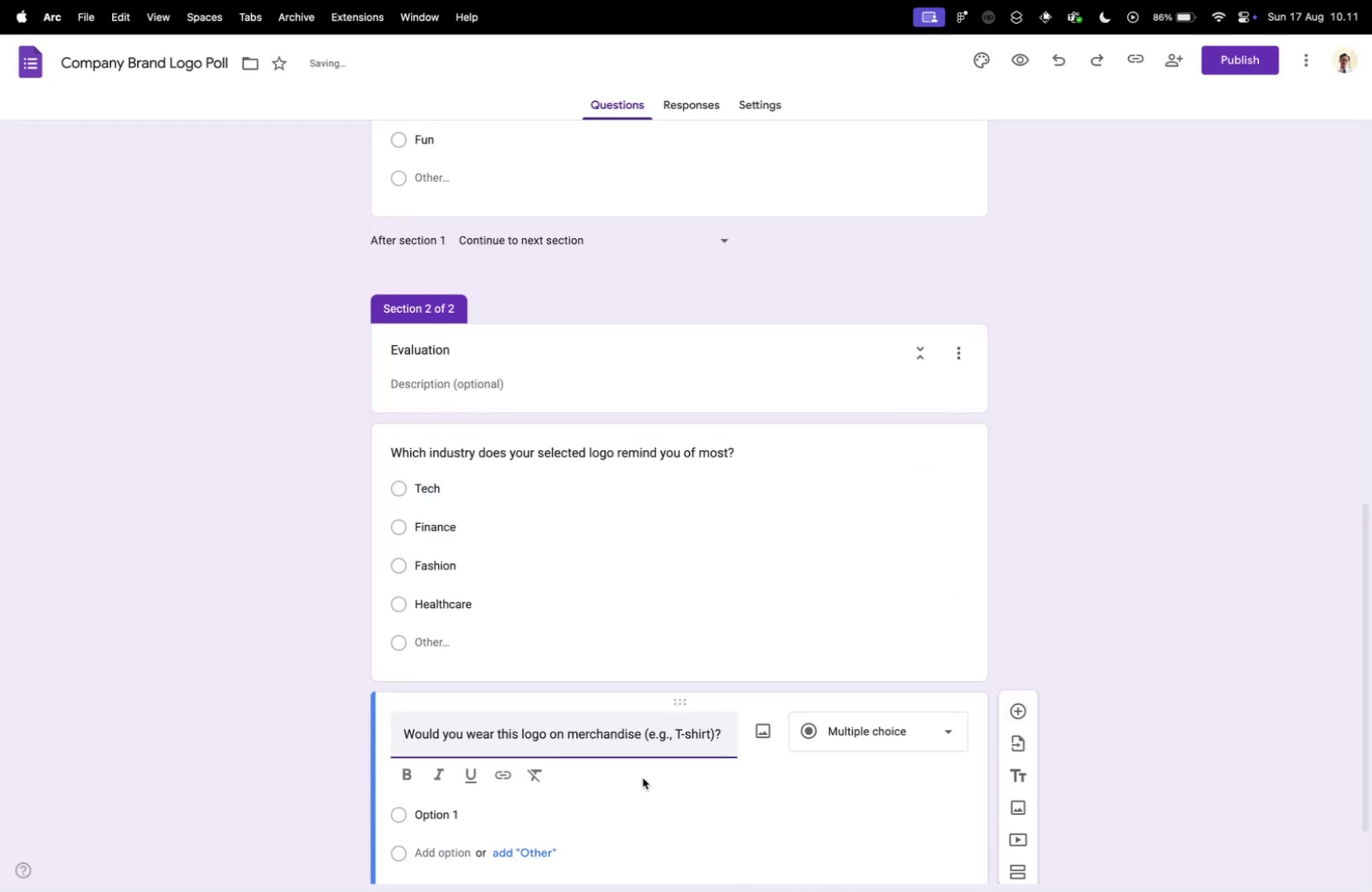 
scroll: coordinate [627, 786], scroll_direction: down, amount: 2.0
 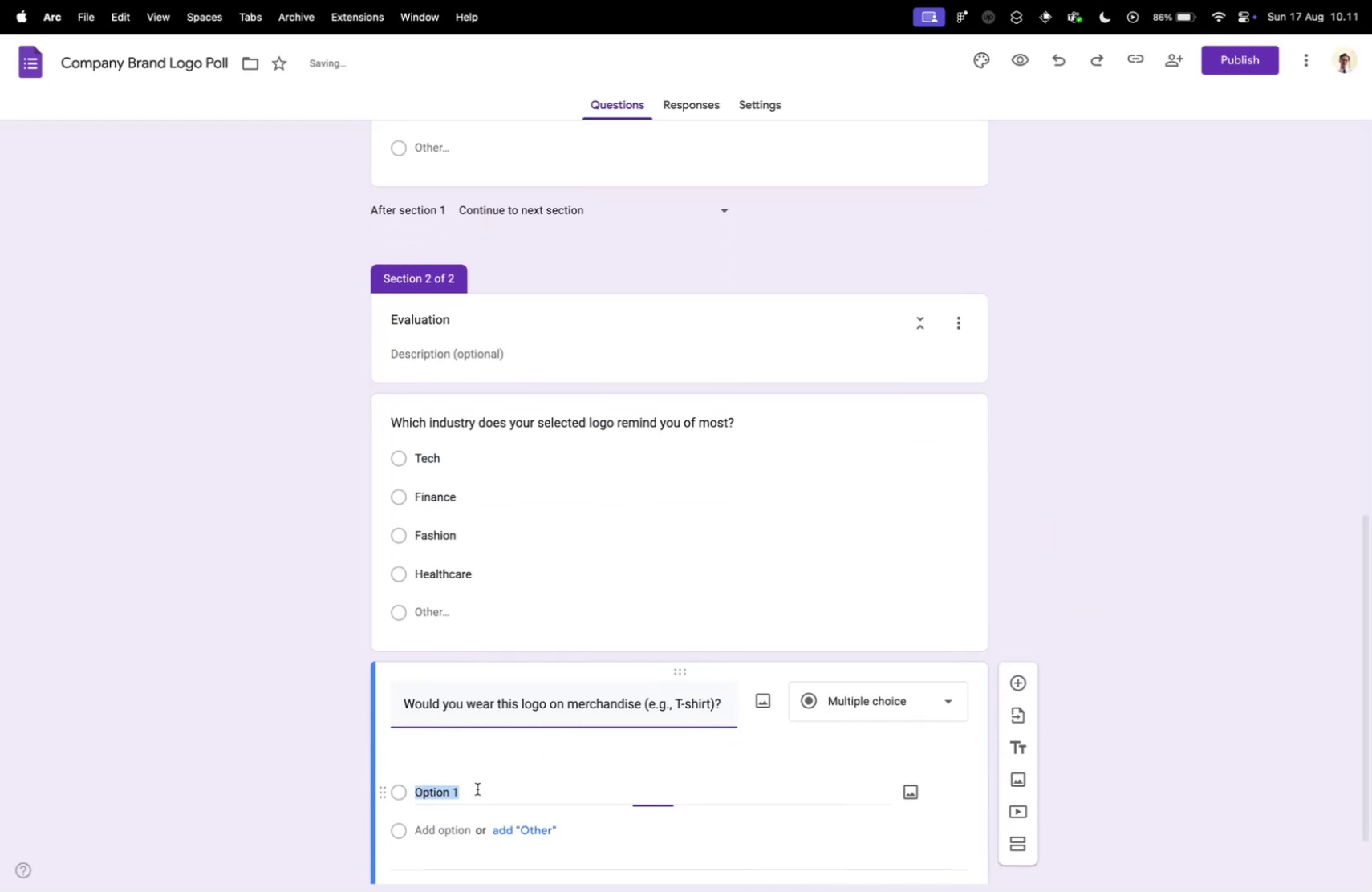 
left_click([477, 788])
 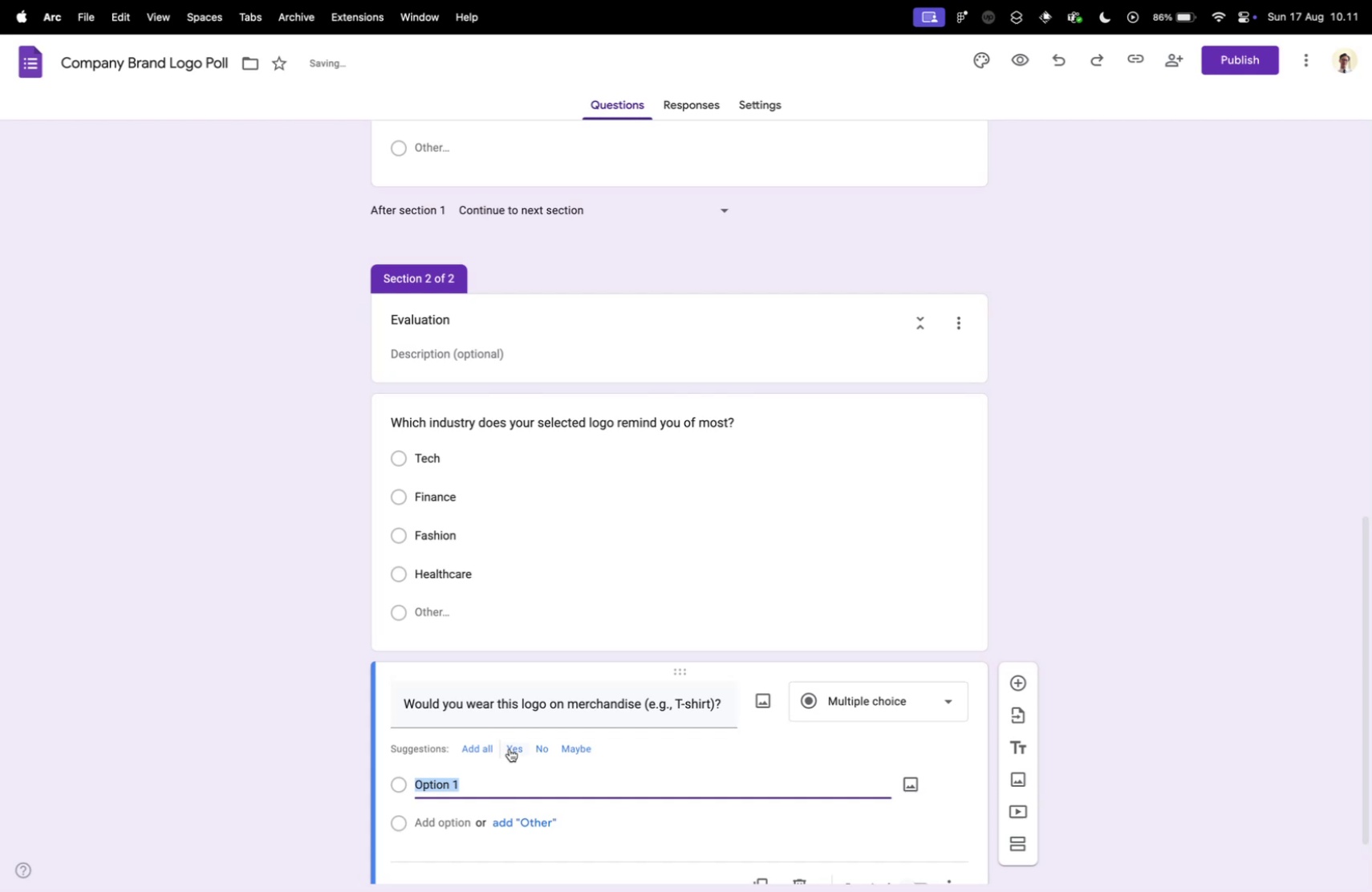 
left_click([510, 748])
 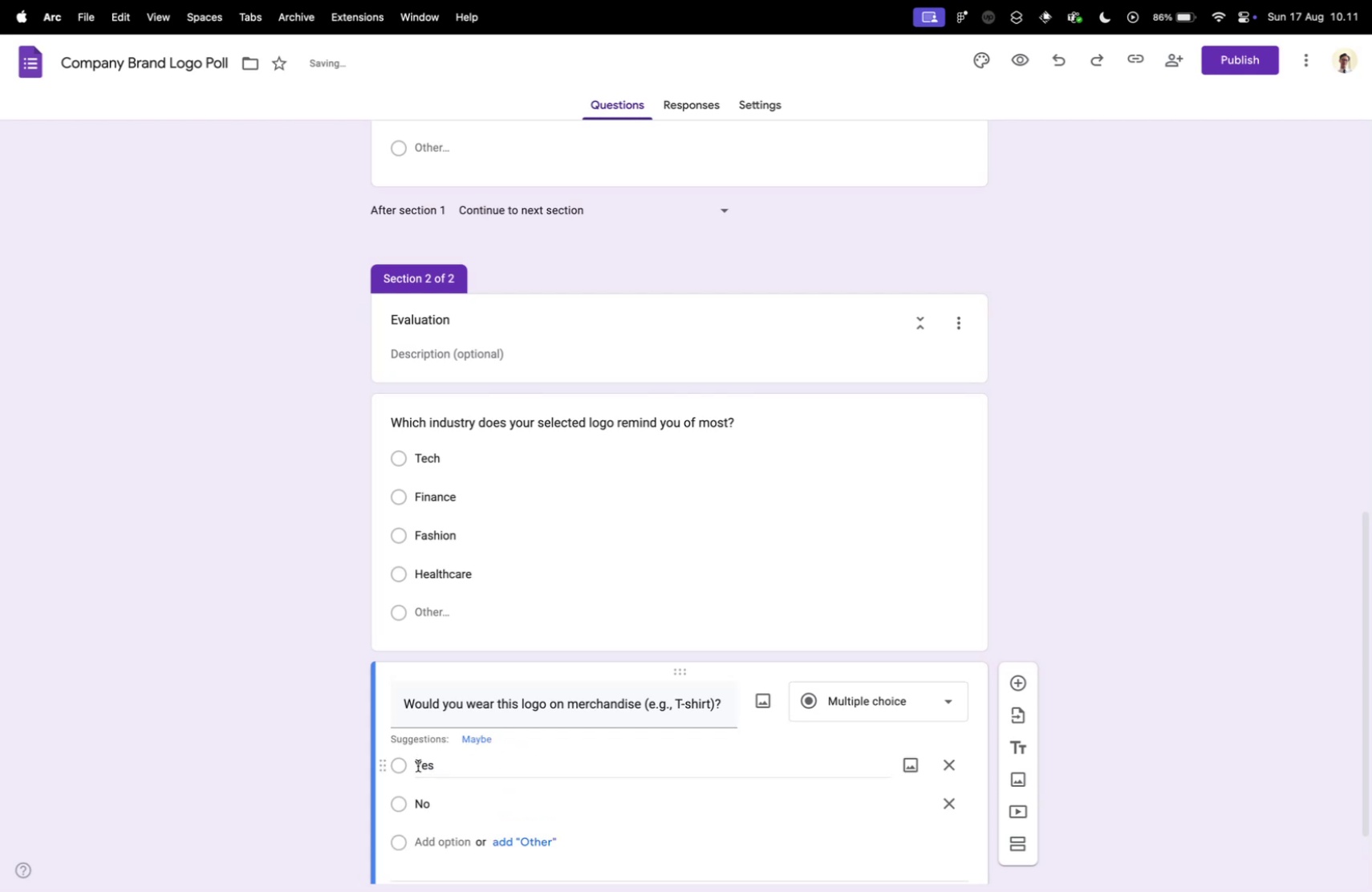 
scroll: coordinate [298, 778], scroll_direction: down, amount: 4.0
 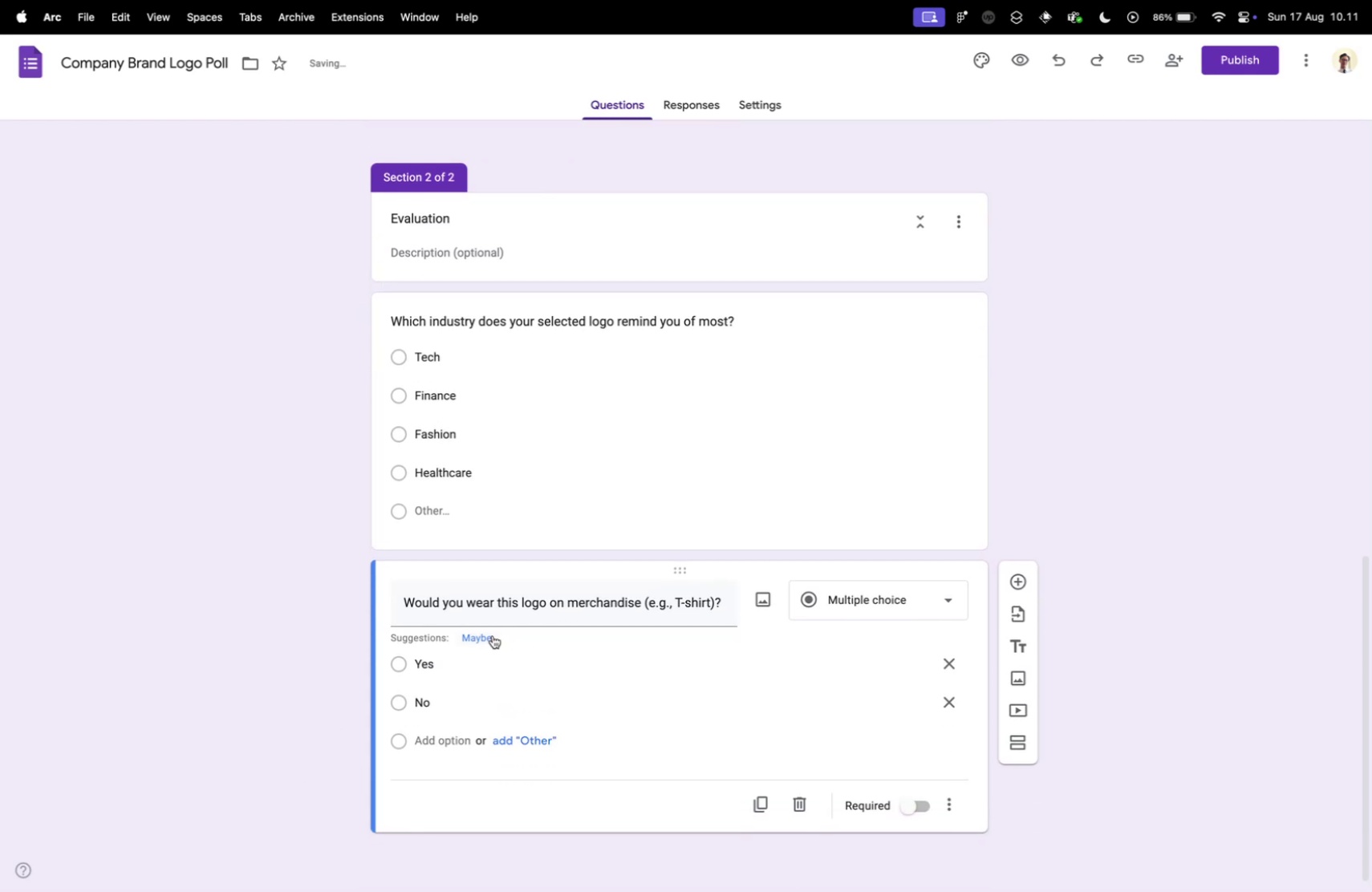 
left_click([492, 635])
 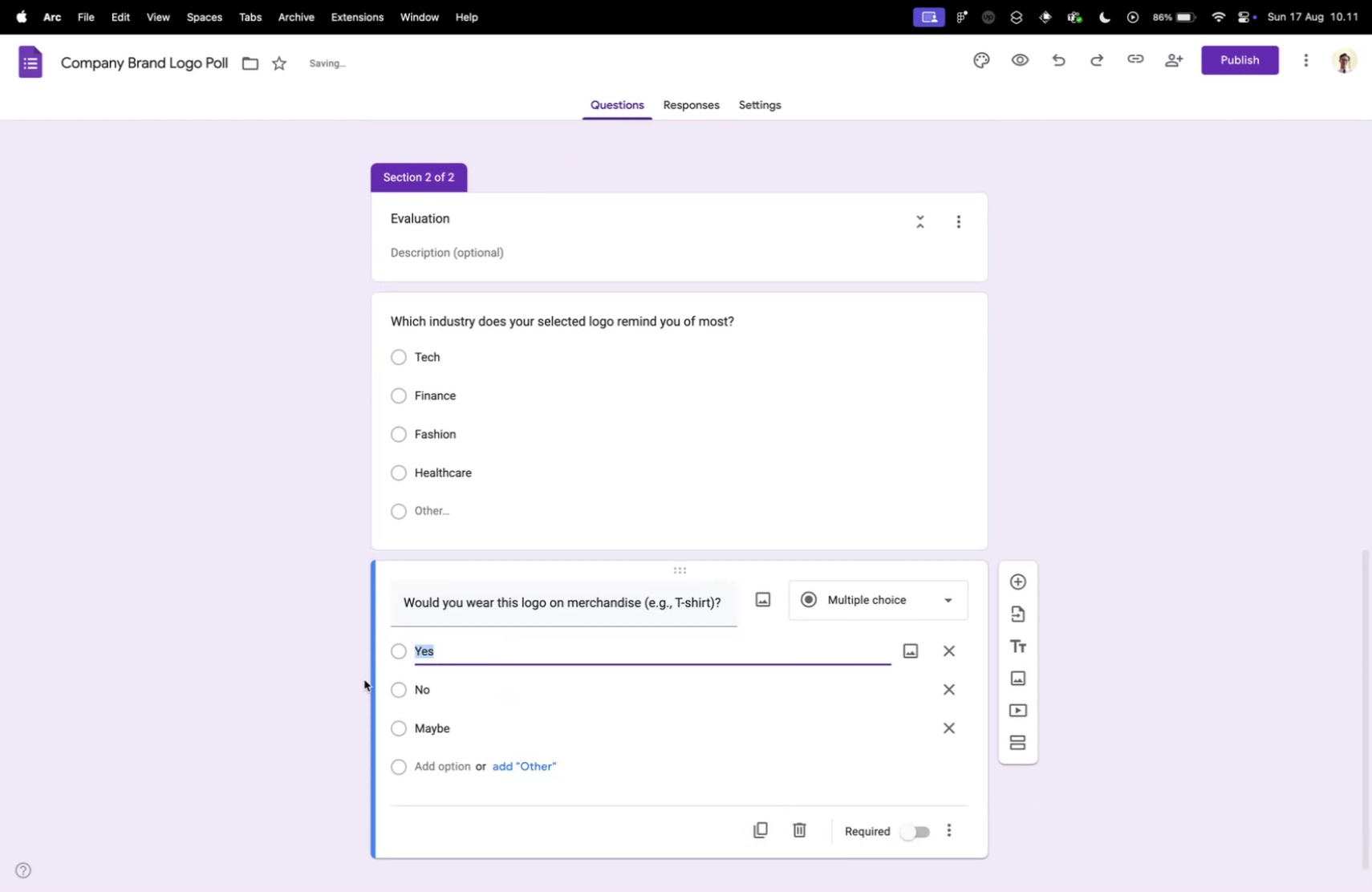 
key(Control+ControlLeft)
 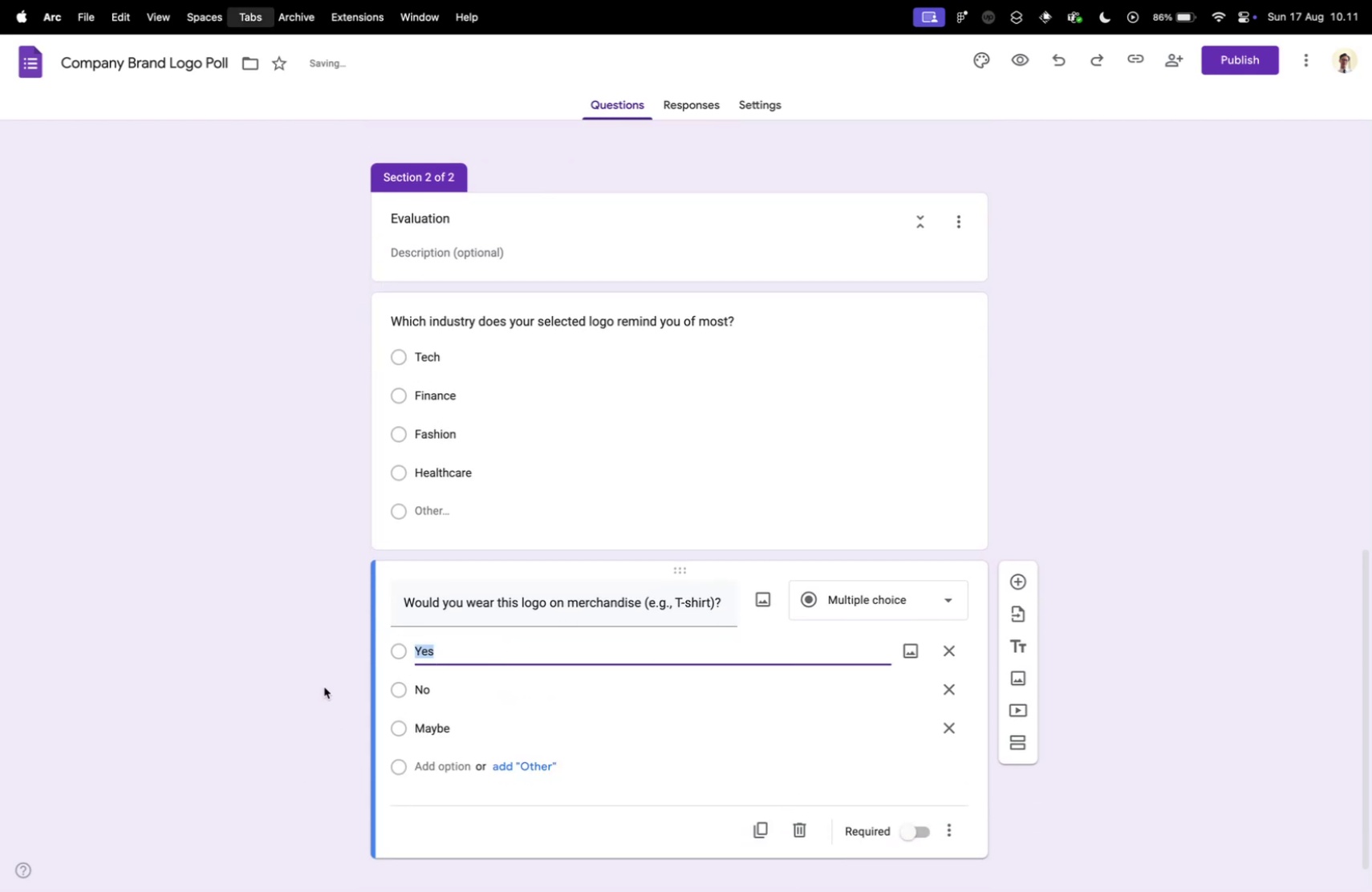 
key(Control+Tab)
 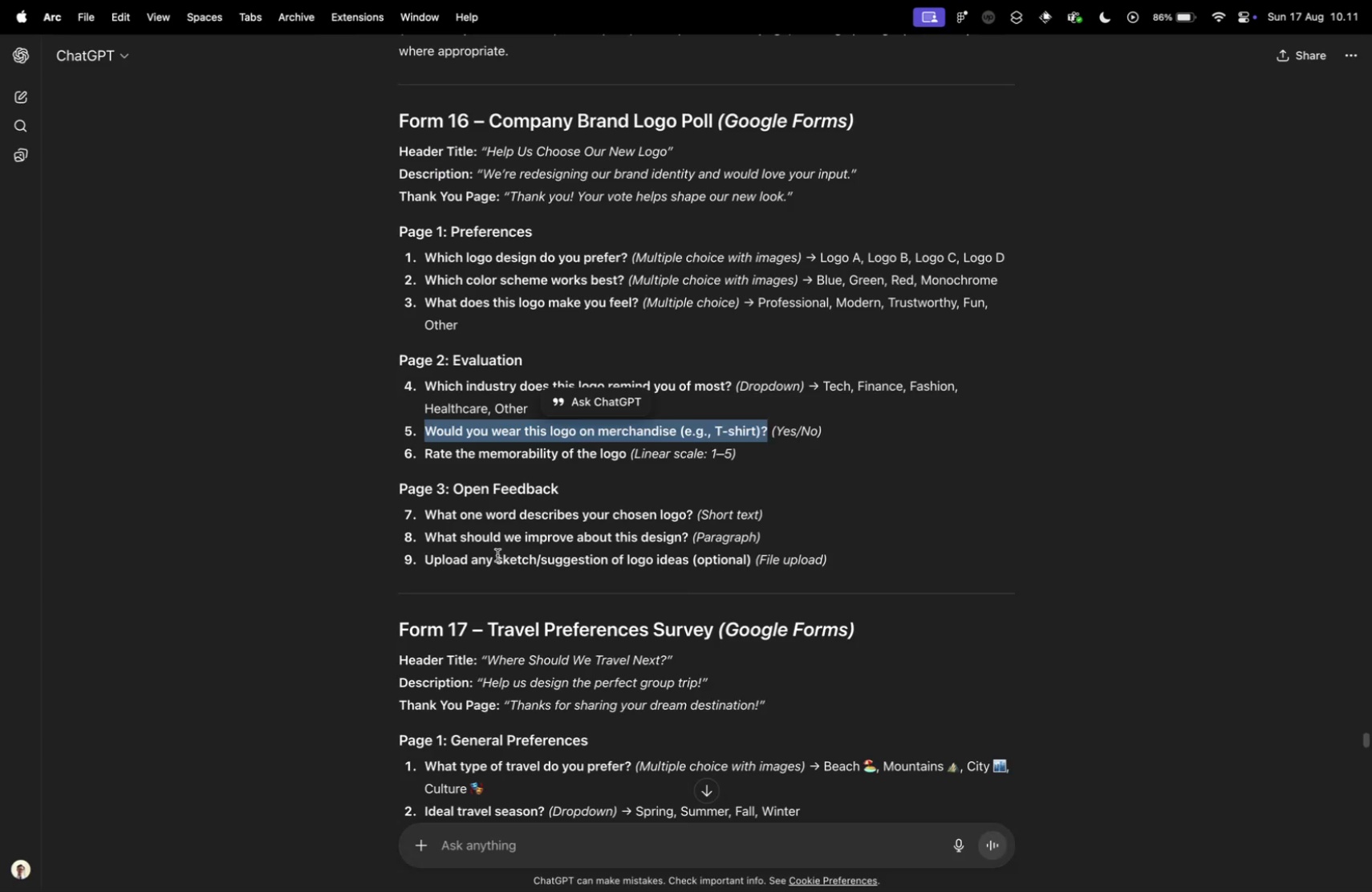 
left_click([541, 505])
 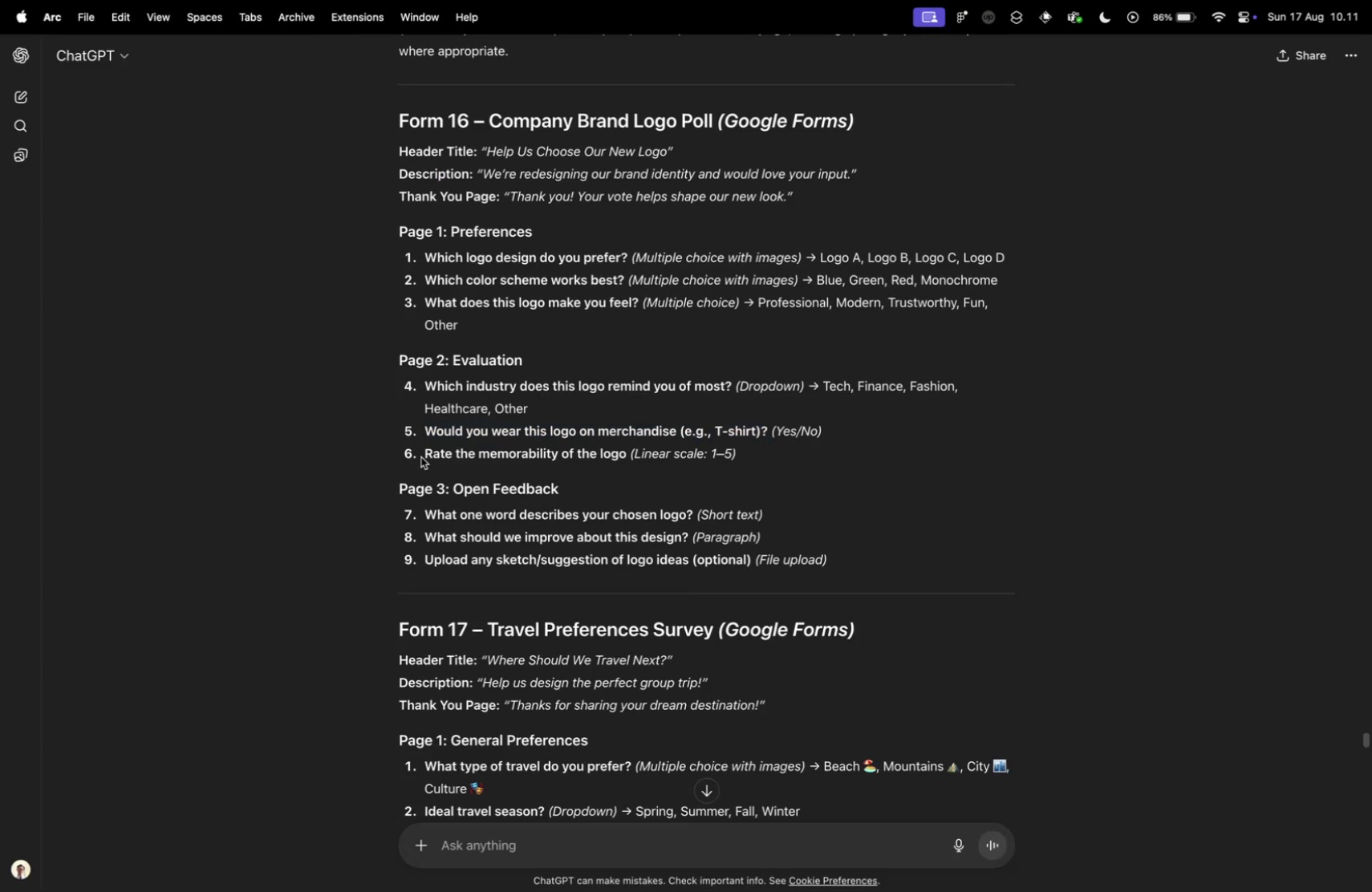 
left_click_drag(start_coordinate=[420, 456], to_coordinate=[624, 451])
 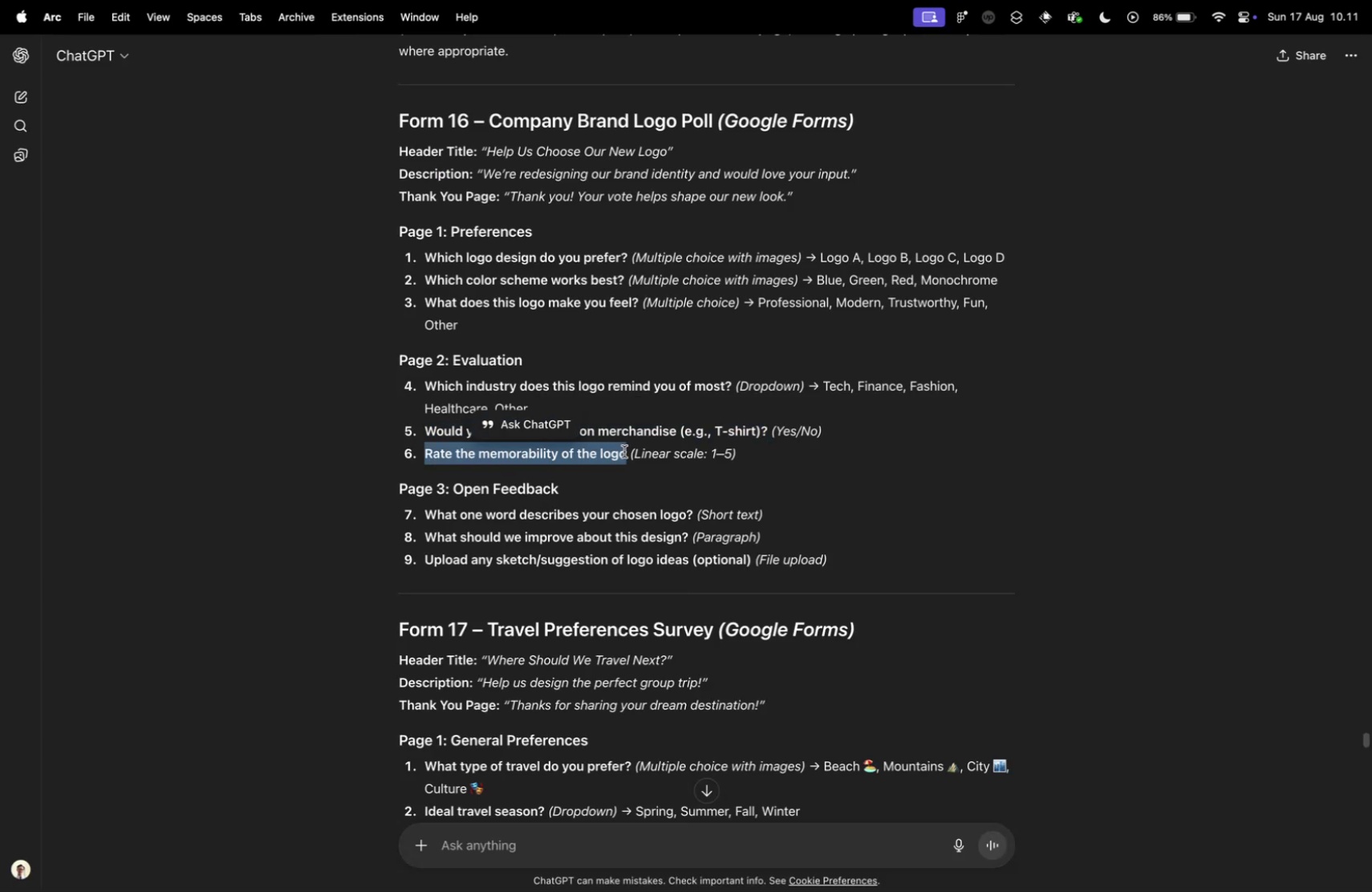 
key(Meta+C)
 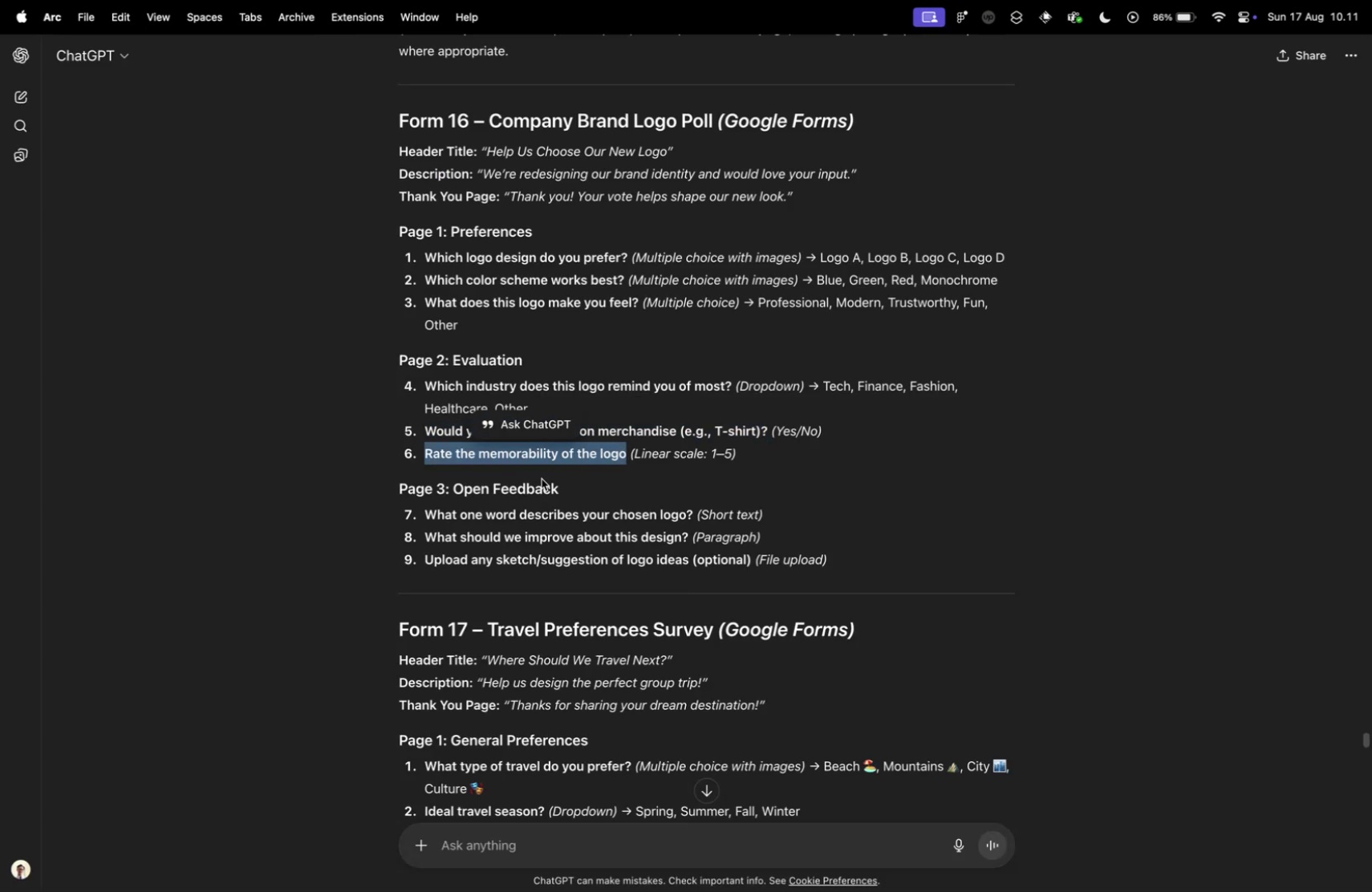 
key(Control+ControlLeft)
 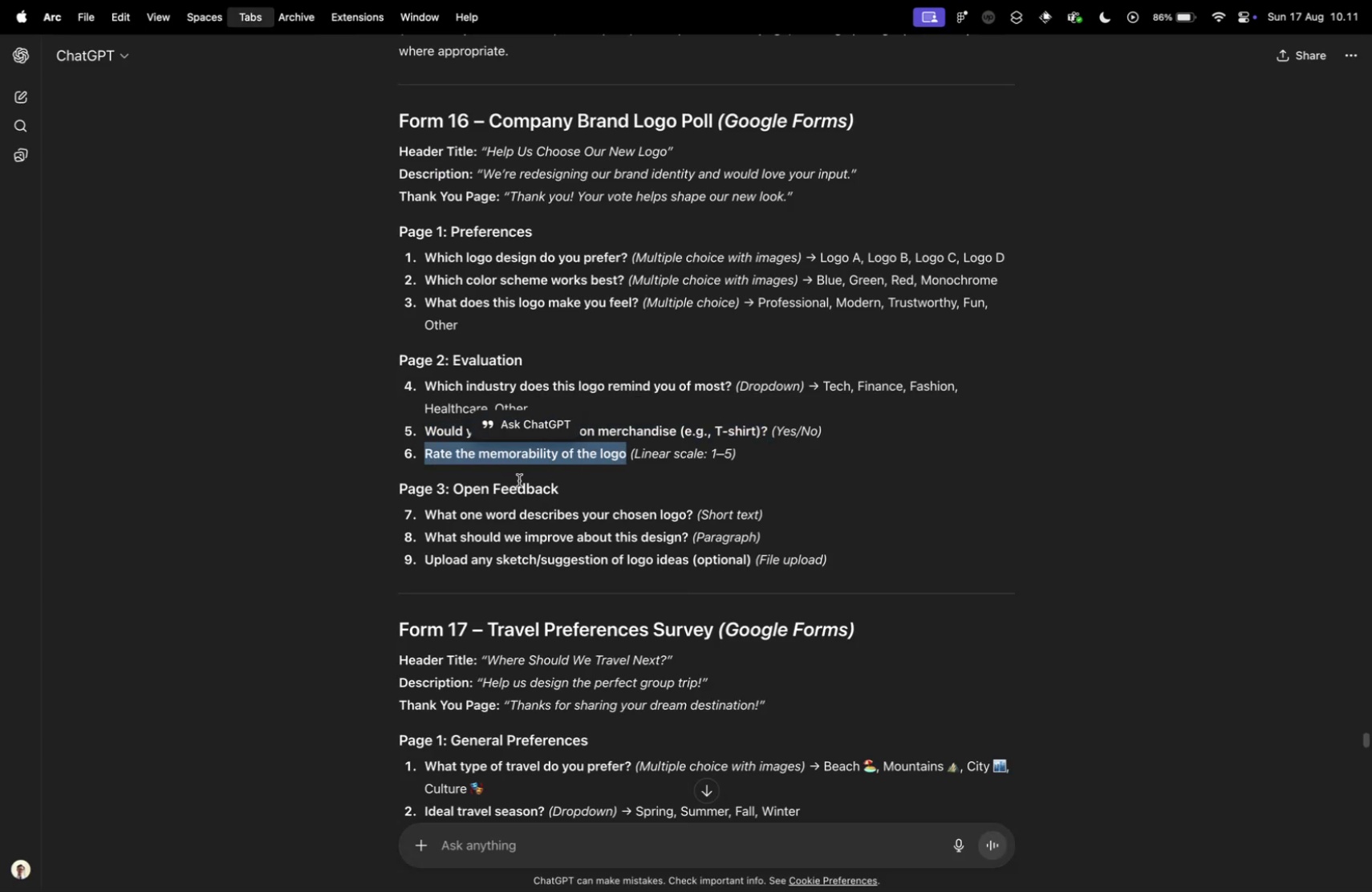 
key(Control+Tab)
 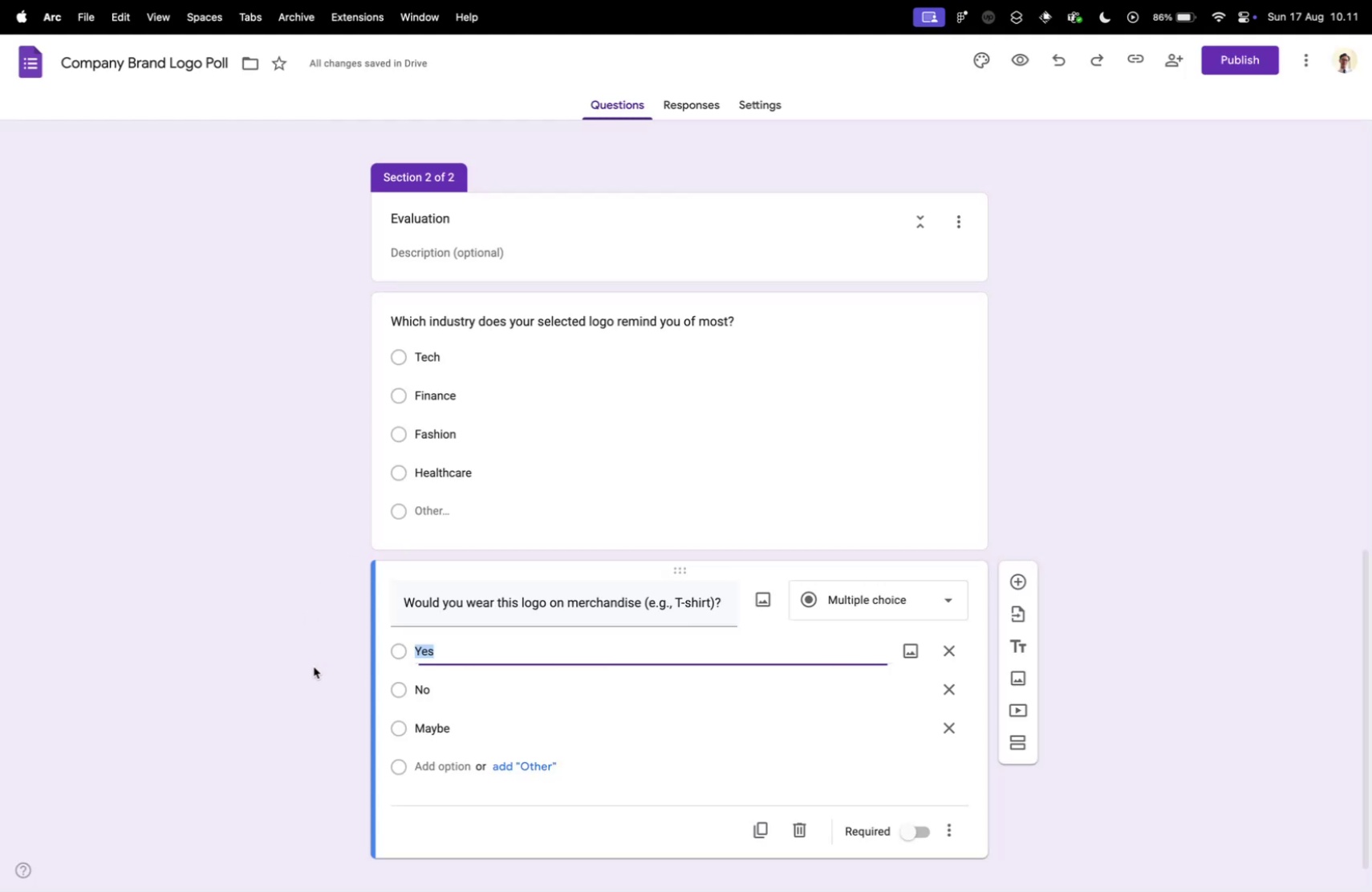 
scroll: coordinate [316, 667], scroll_direction: down, amount: 5.0
 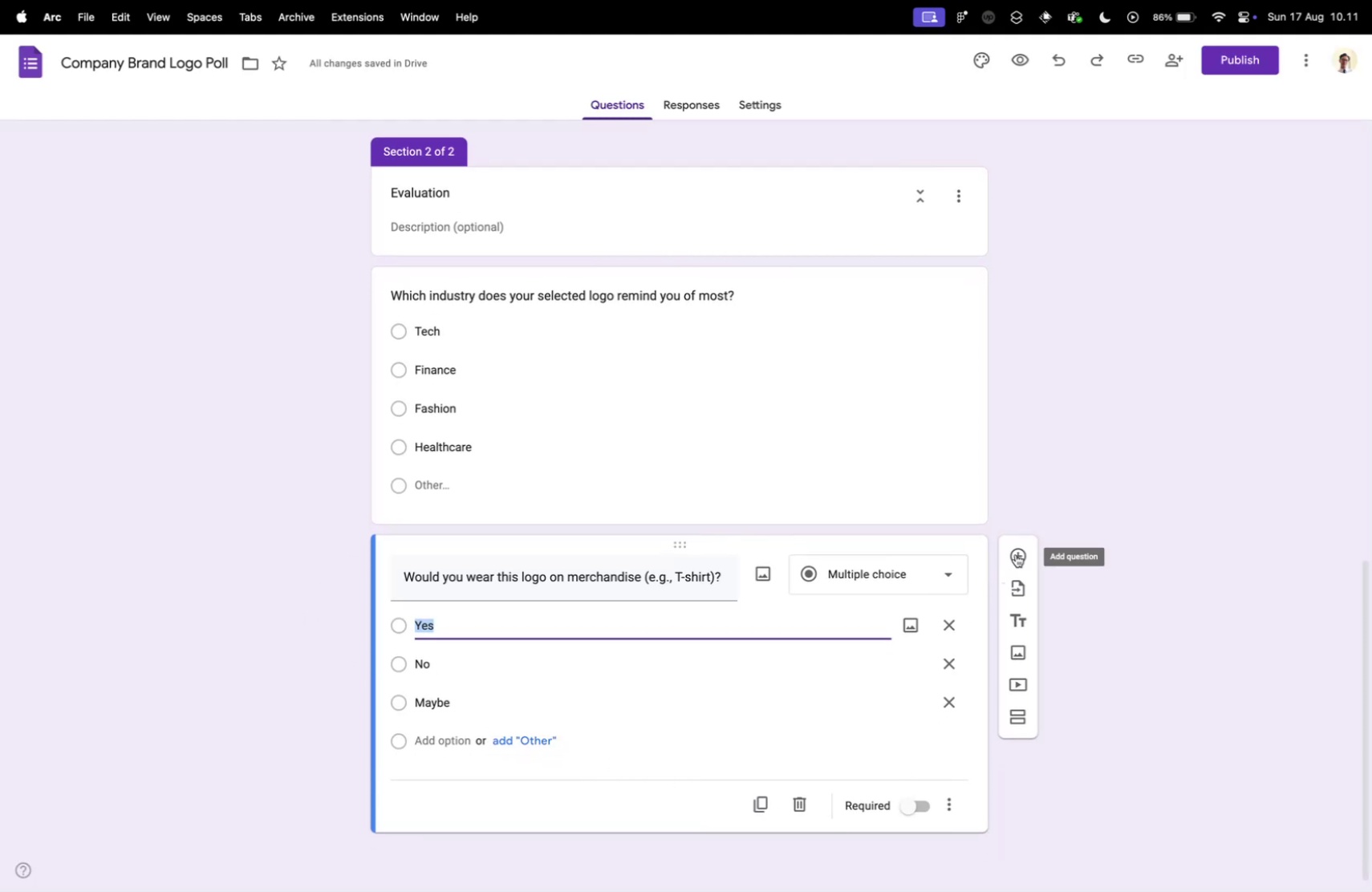 
left_click([1014, 547])
 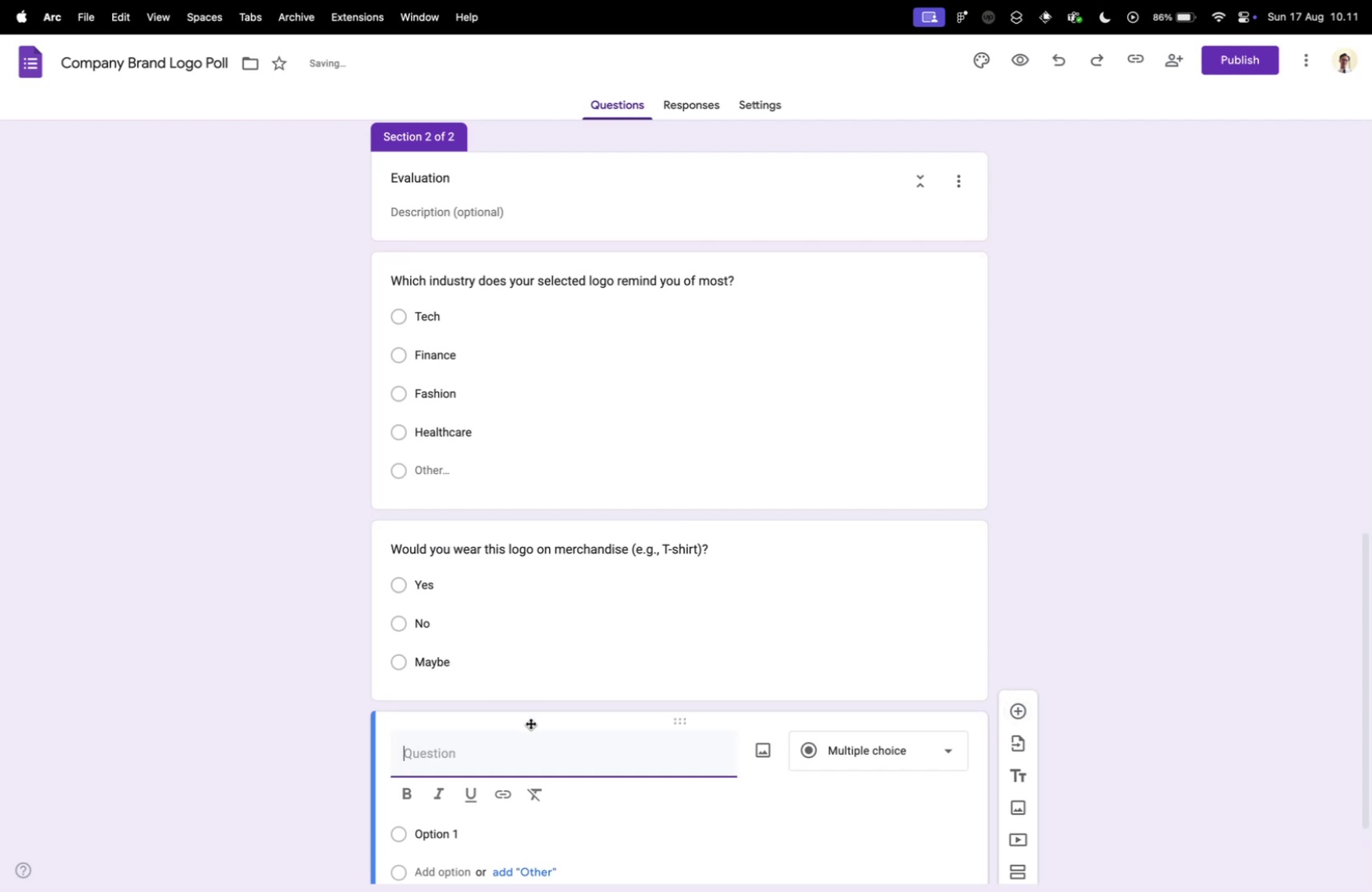 
key(Meta+V)
 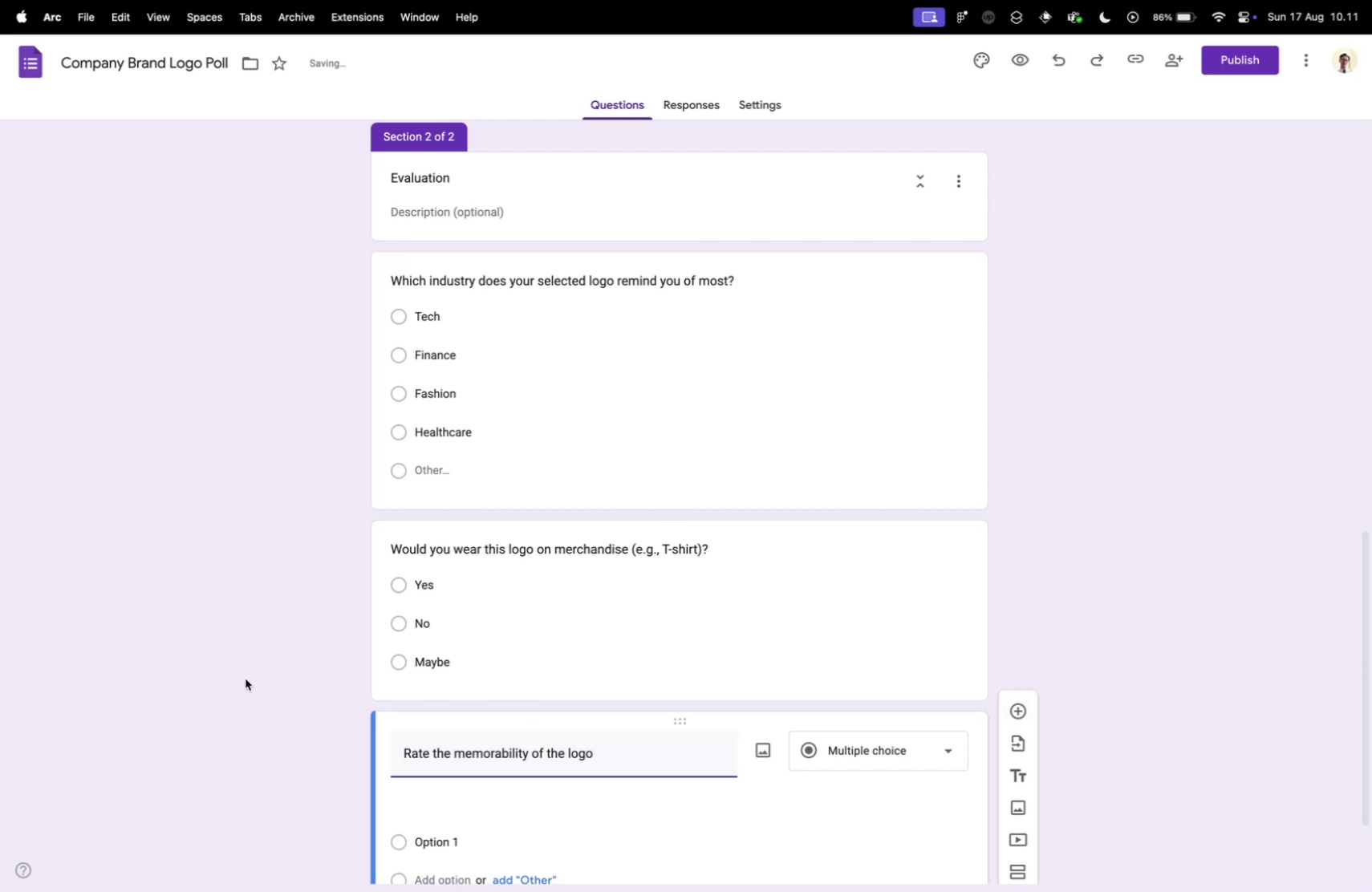 
left_click([246, 678])
 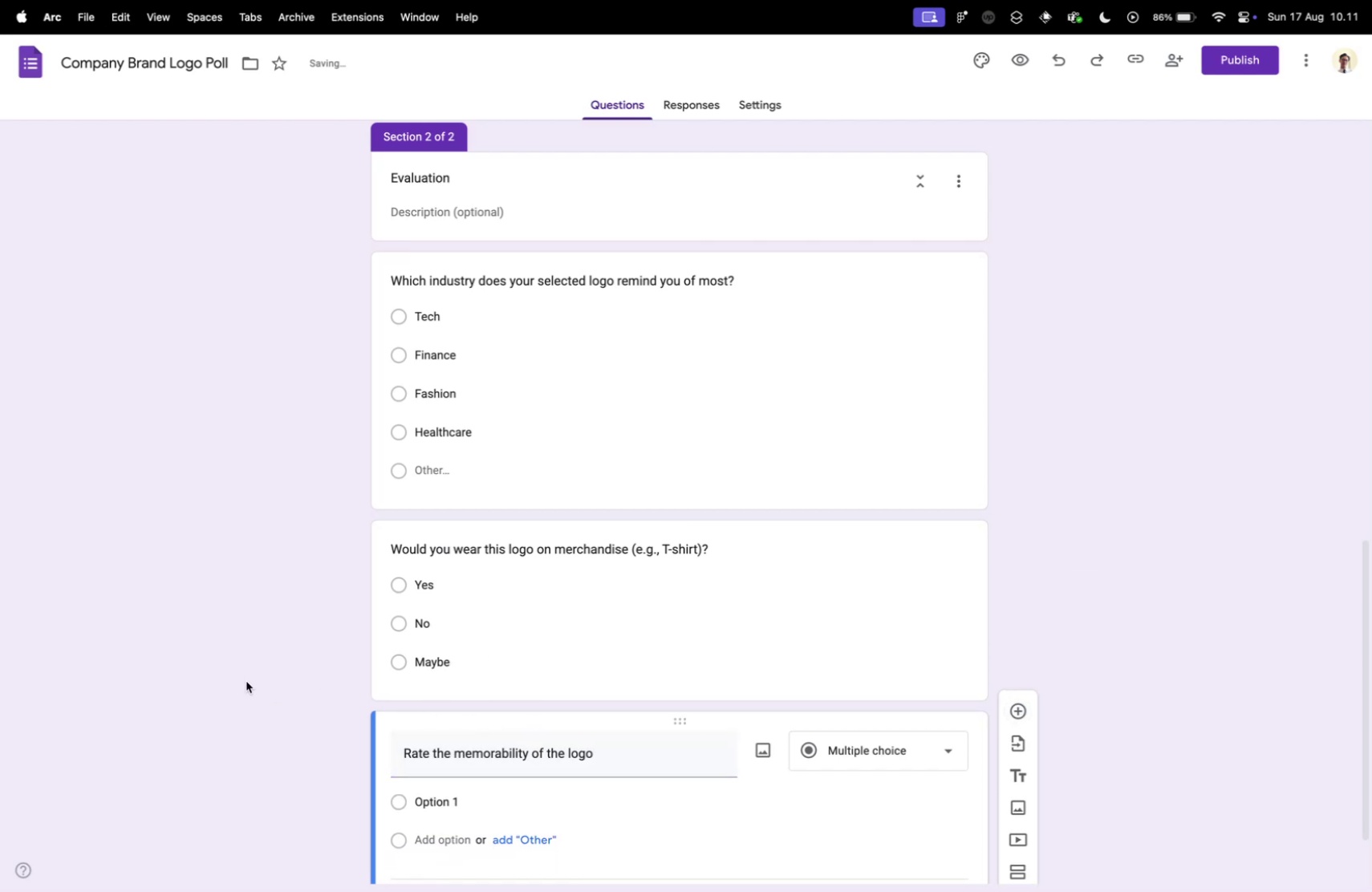 
scroll: coordinate [246, 680], scroll_direction: down, amount: 10.0
 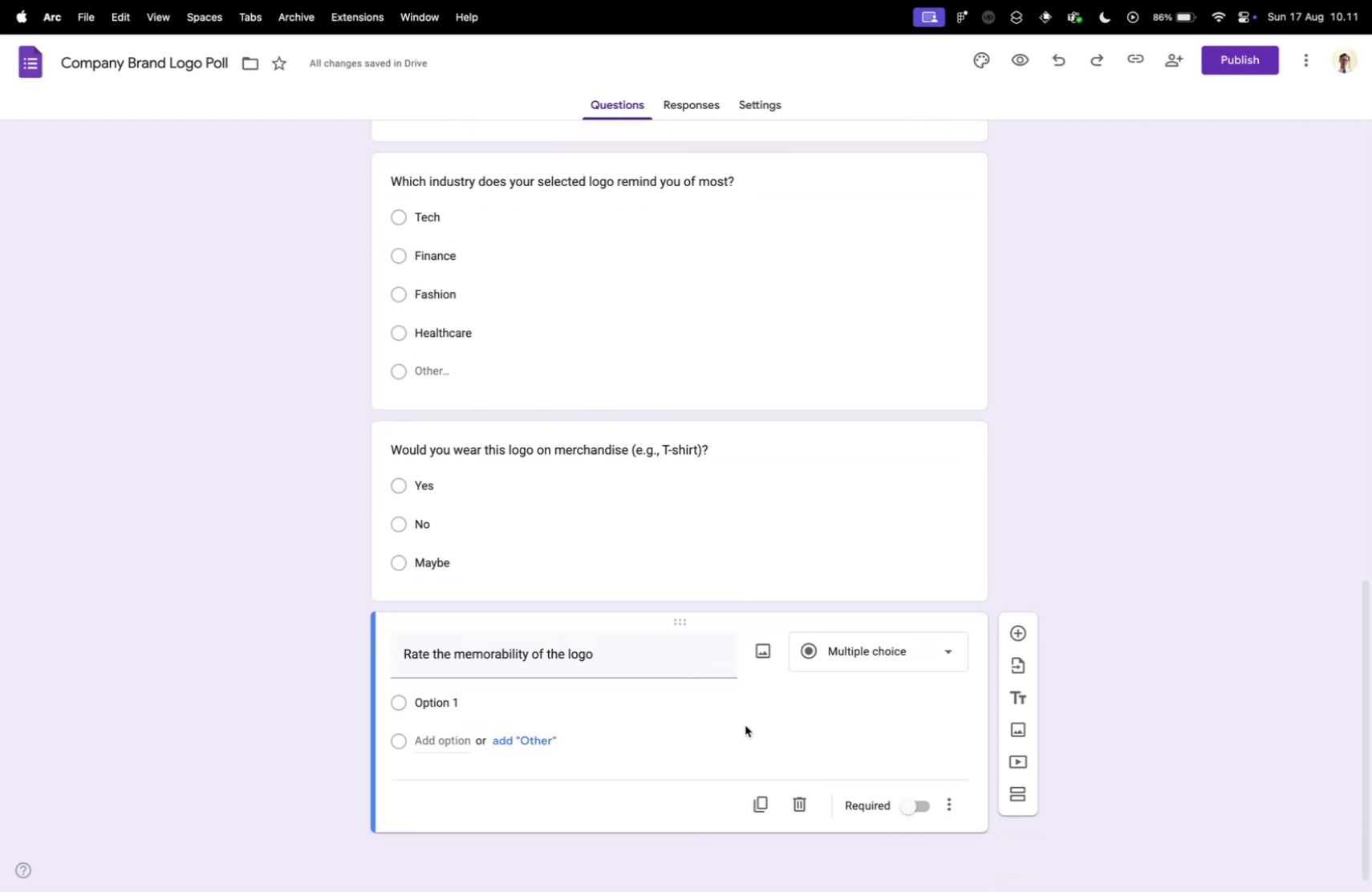 
left_click([865, 655])
 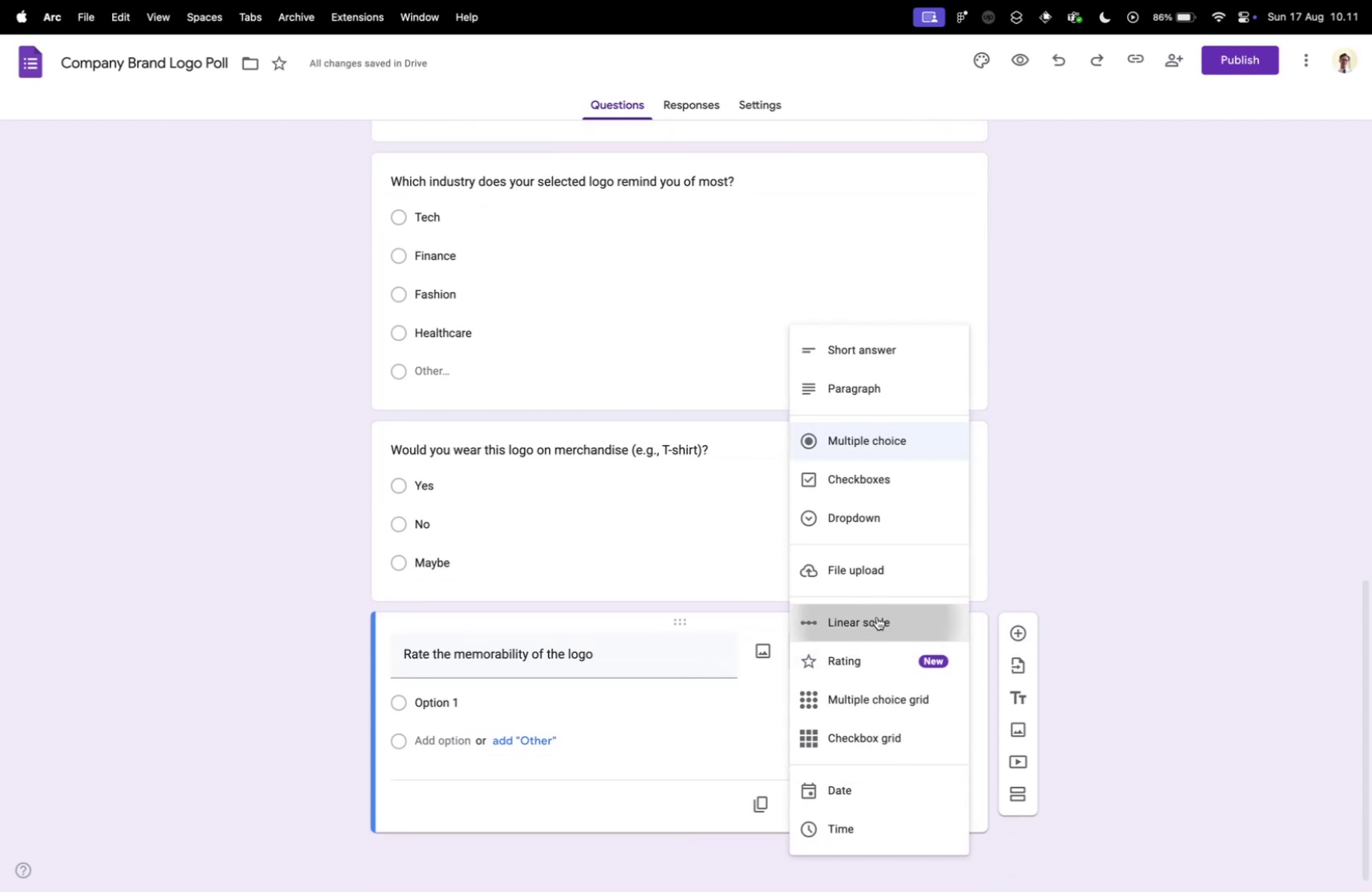 
left_click([877, 616])
 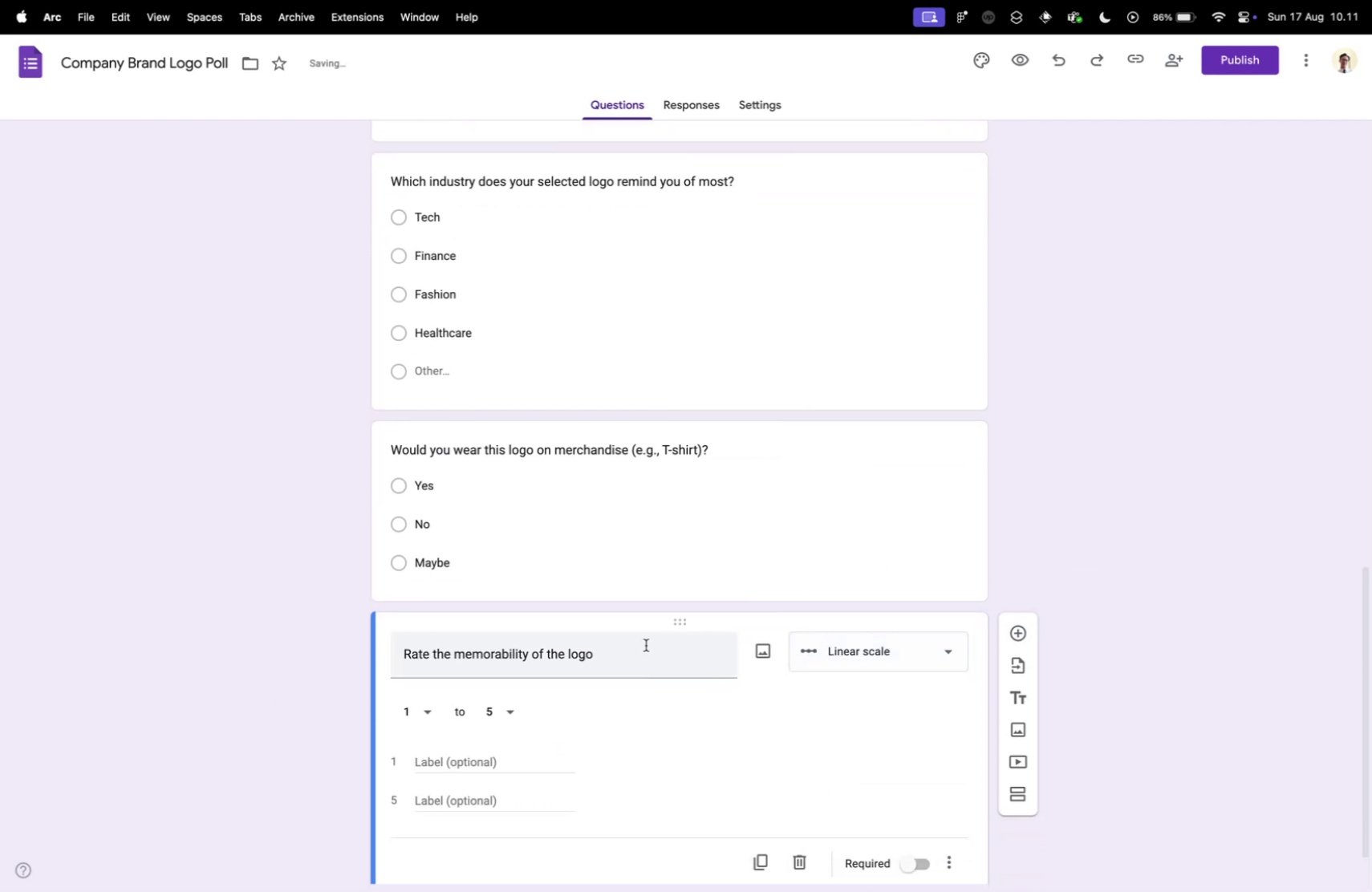 
key(Control+ControlLeft)
 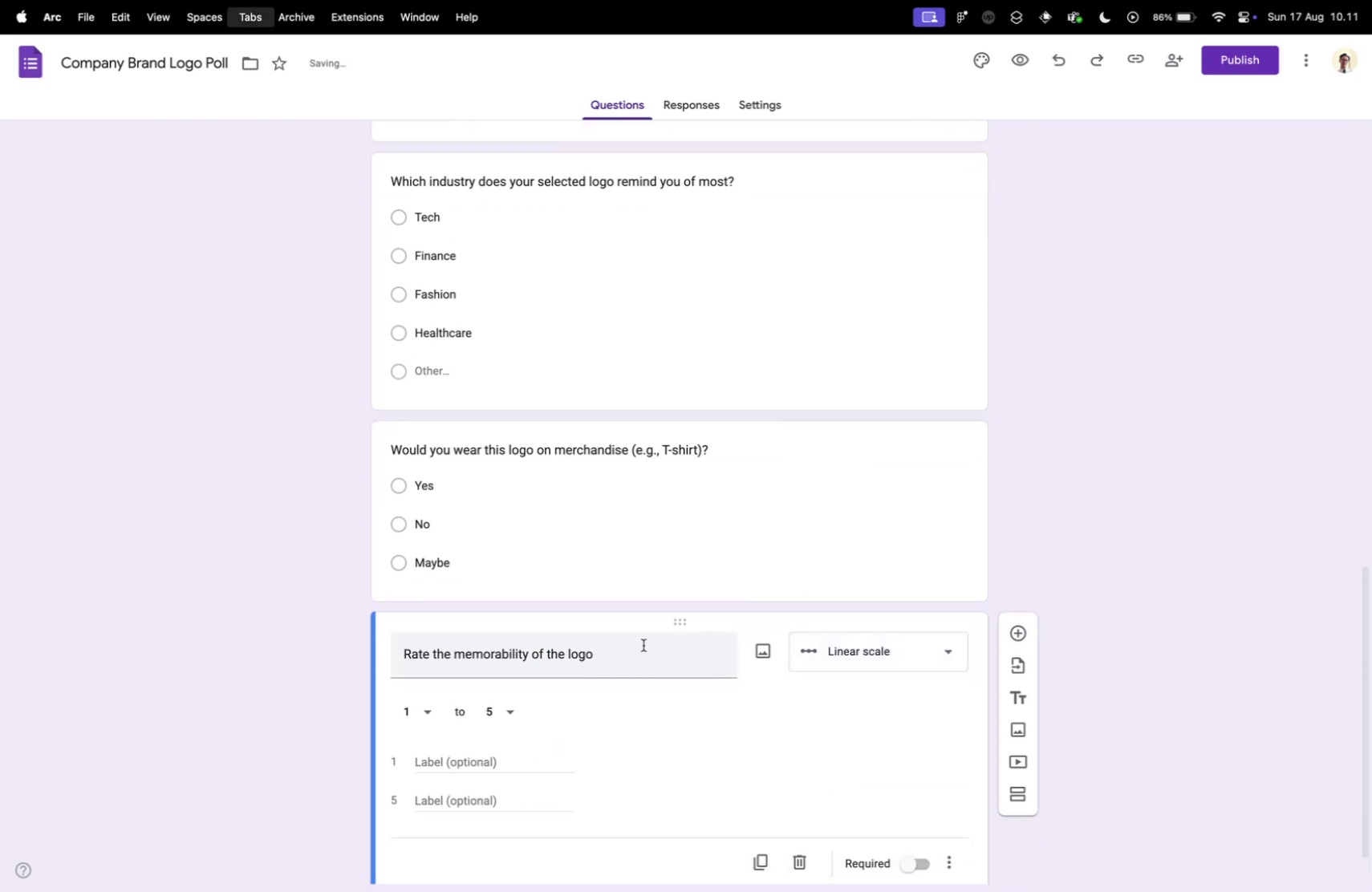 
key(Control+Tab)
 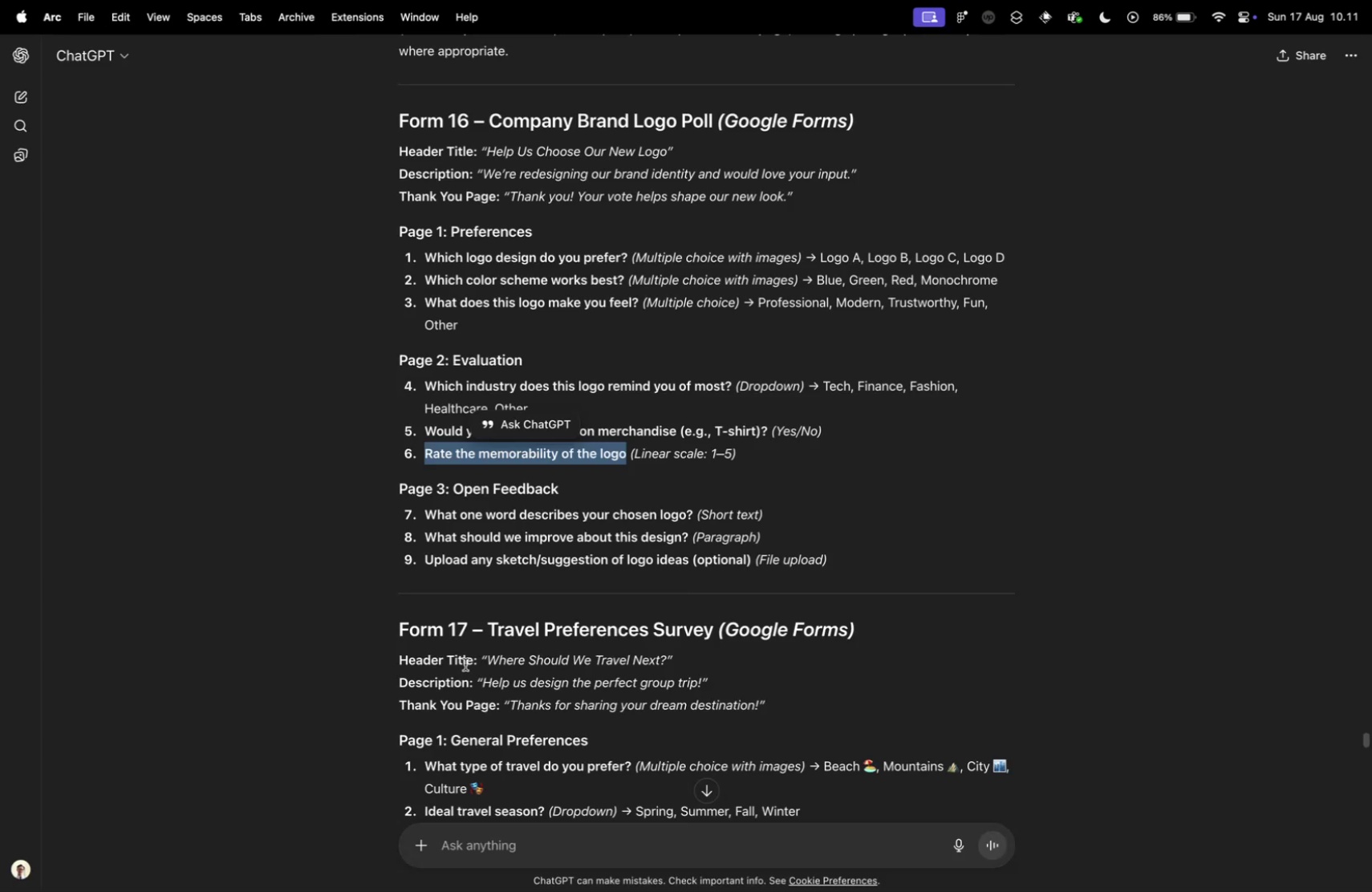 
key(Control+ControlLeft)
 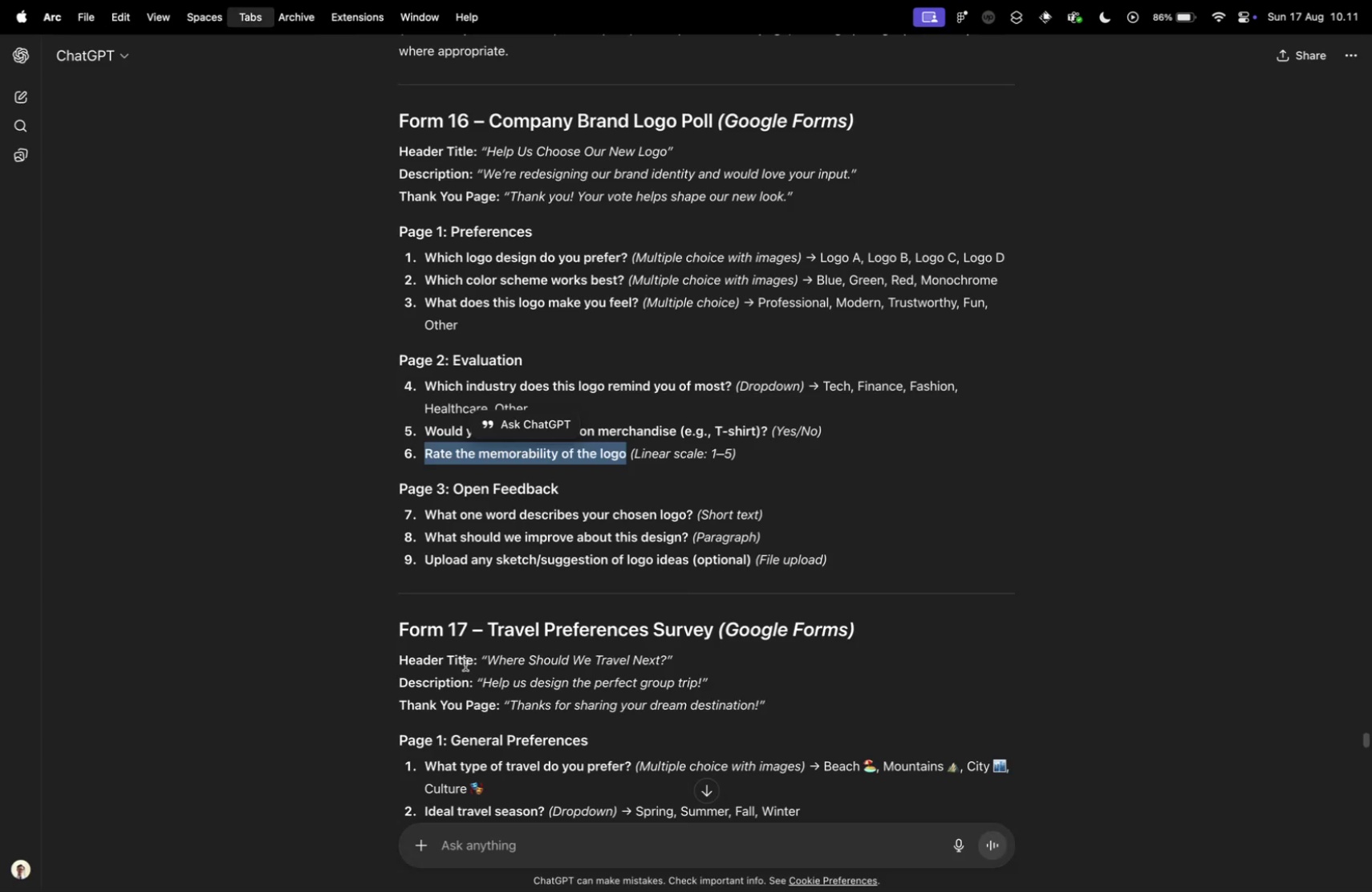 
key(Control+Tab)
 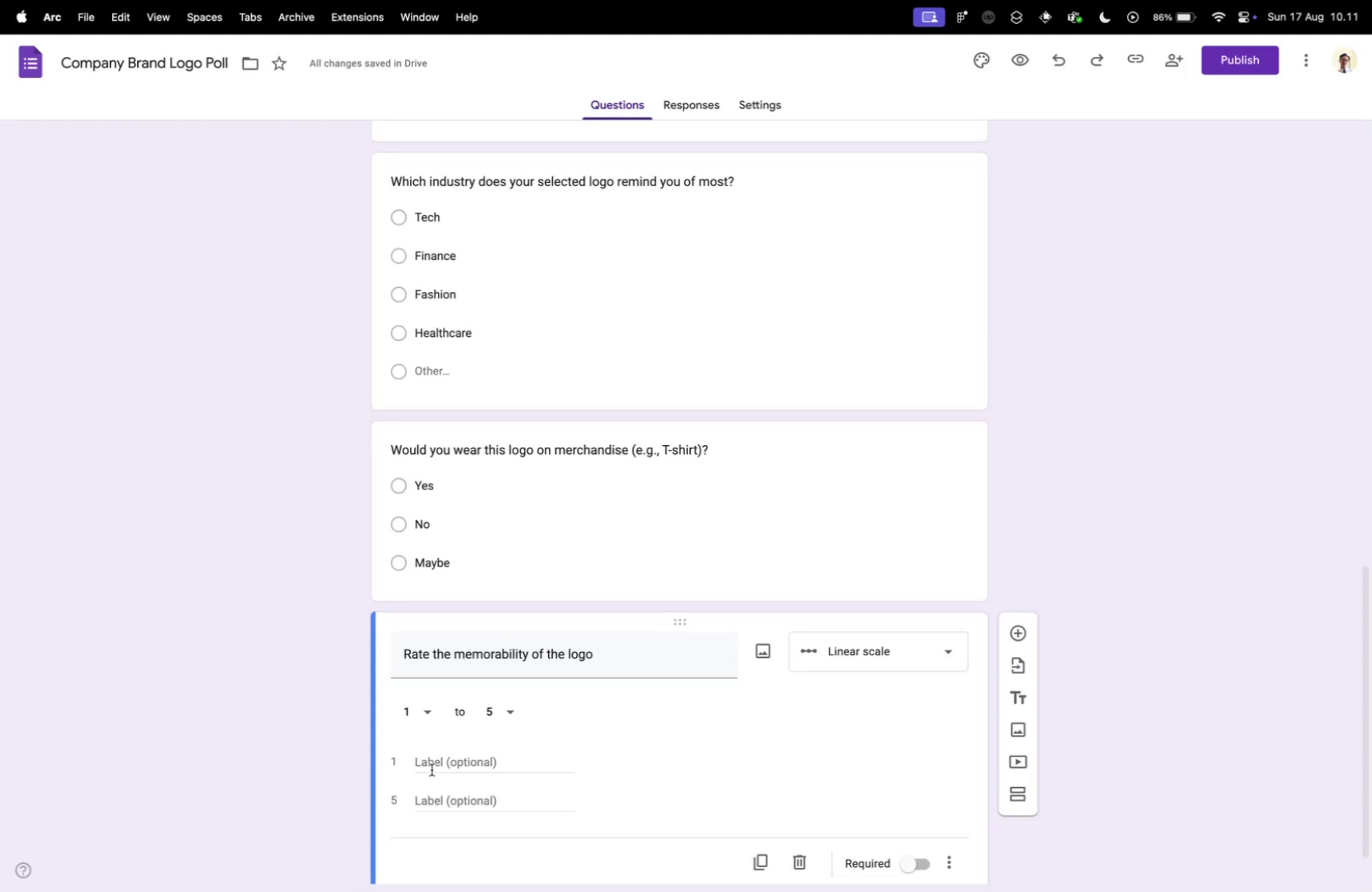 
left_click([424, 762])
 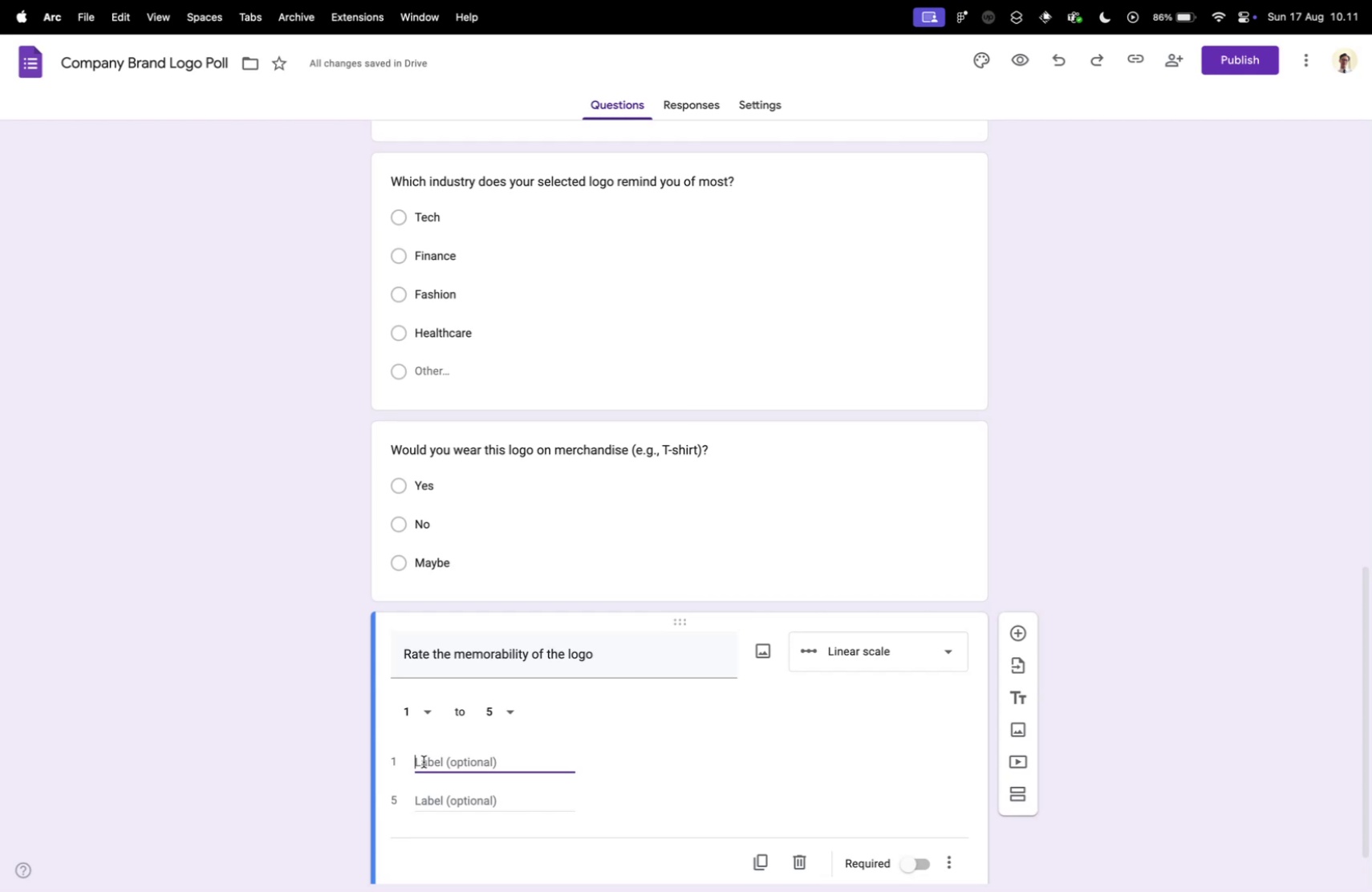 
type(Bad)
 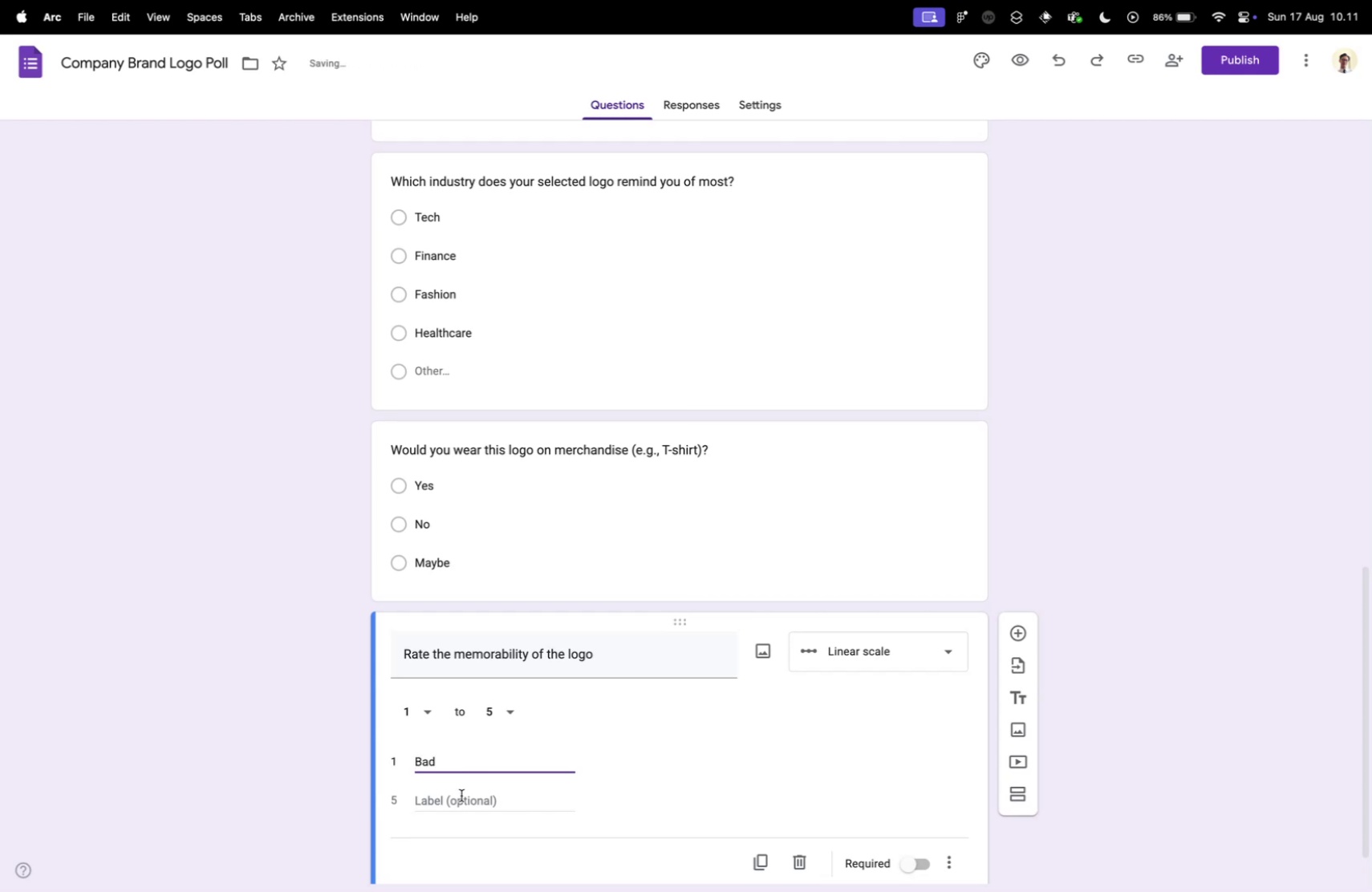 
left_click([461, 794])
 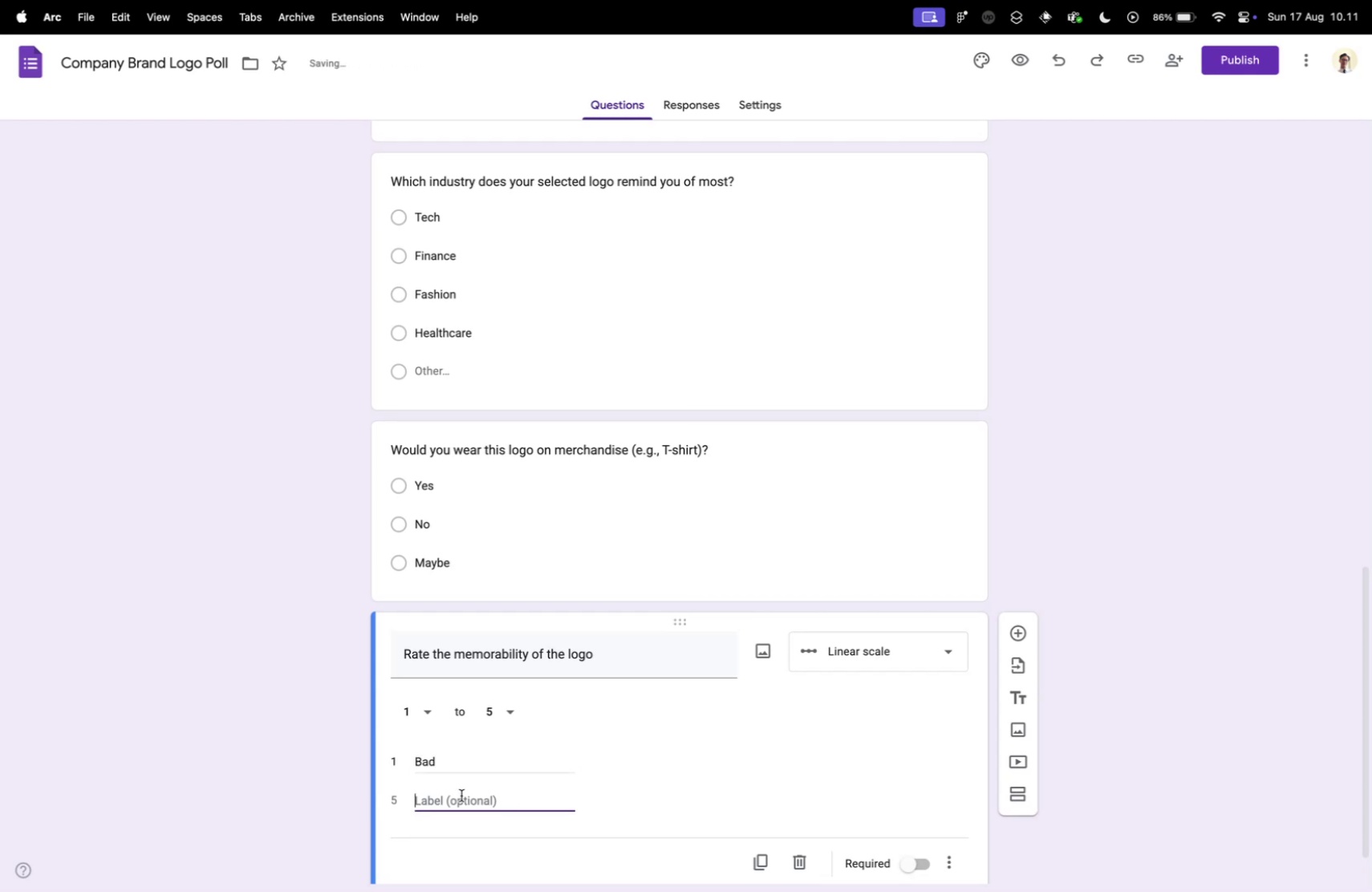 
type(Good)
 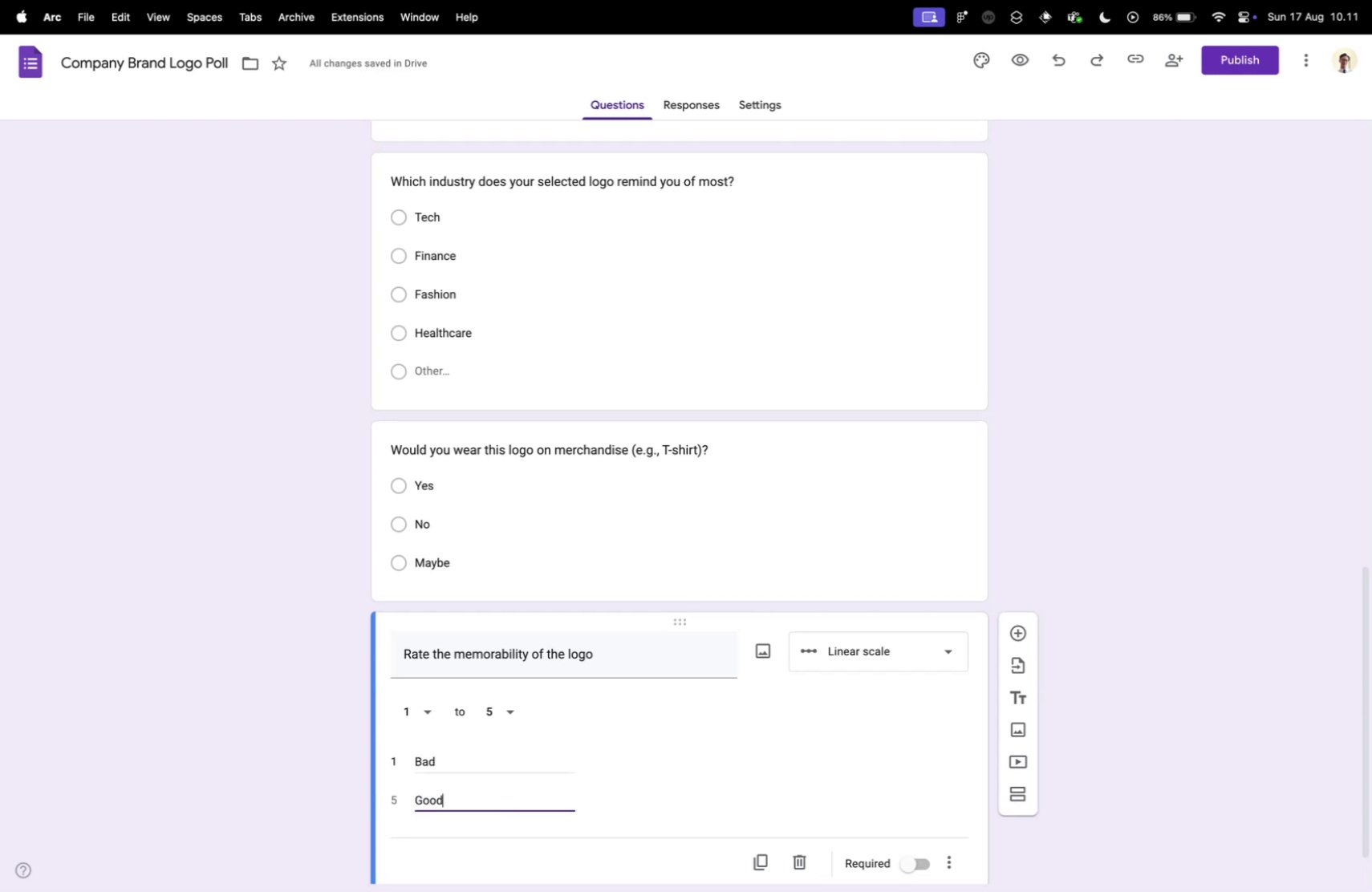 
key(Control+ControlLeft)
 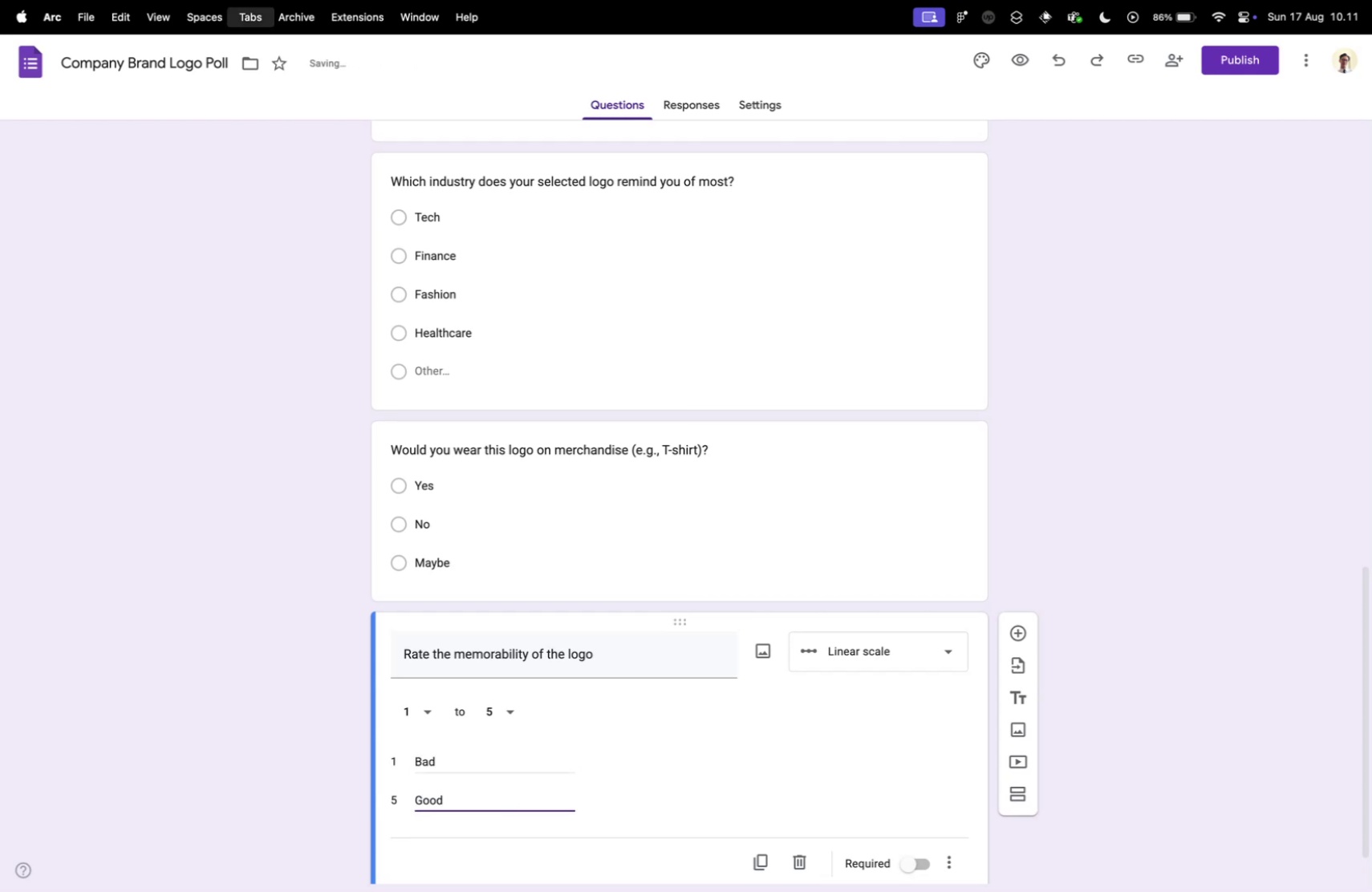 
key(Control+Tab)
 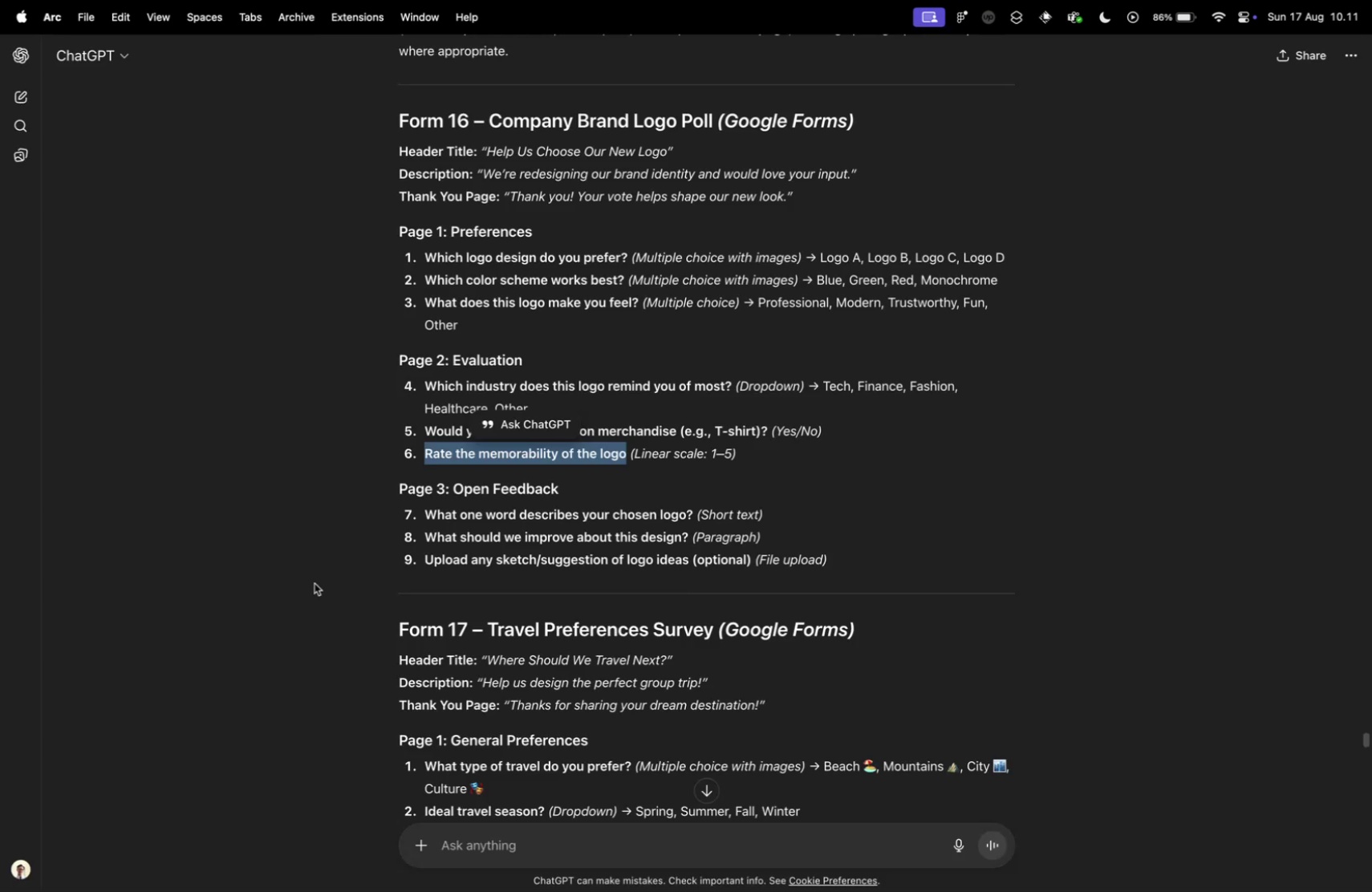 
left_click([417, 552])
 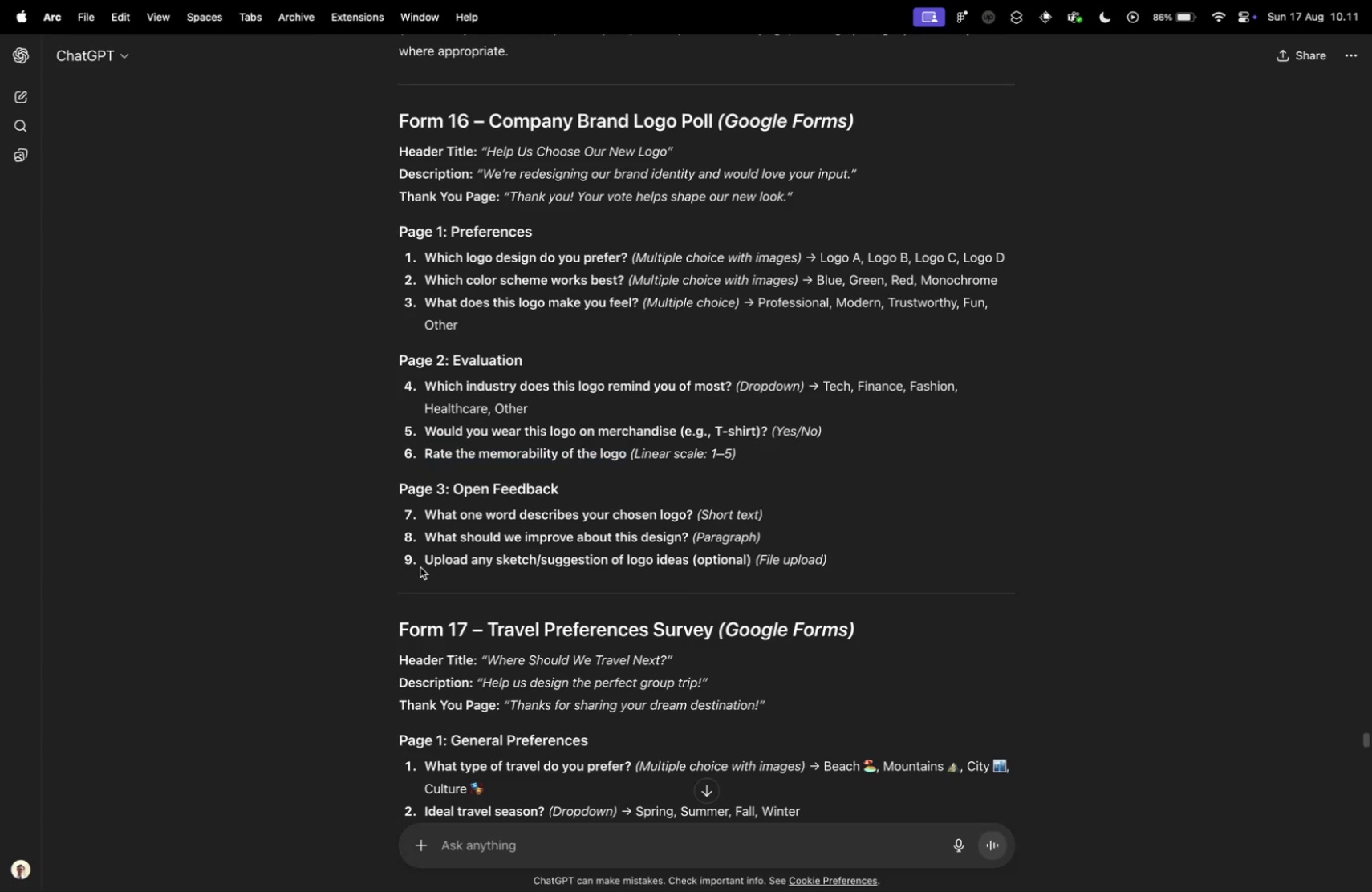 
key(Control+ControlLeft)
 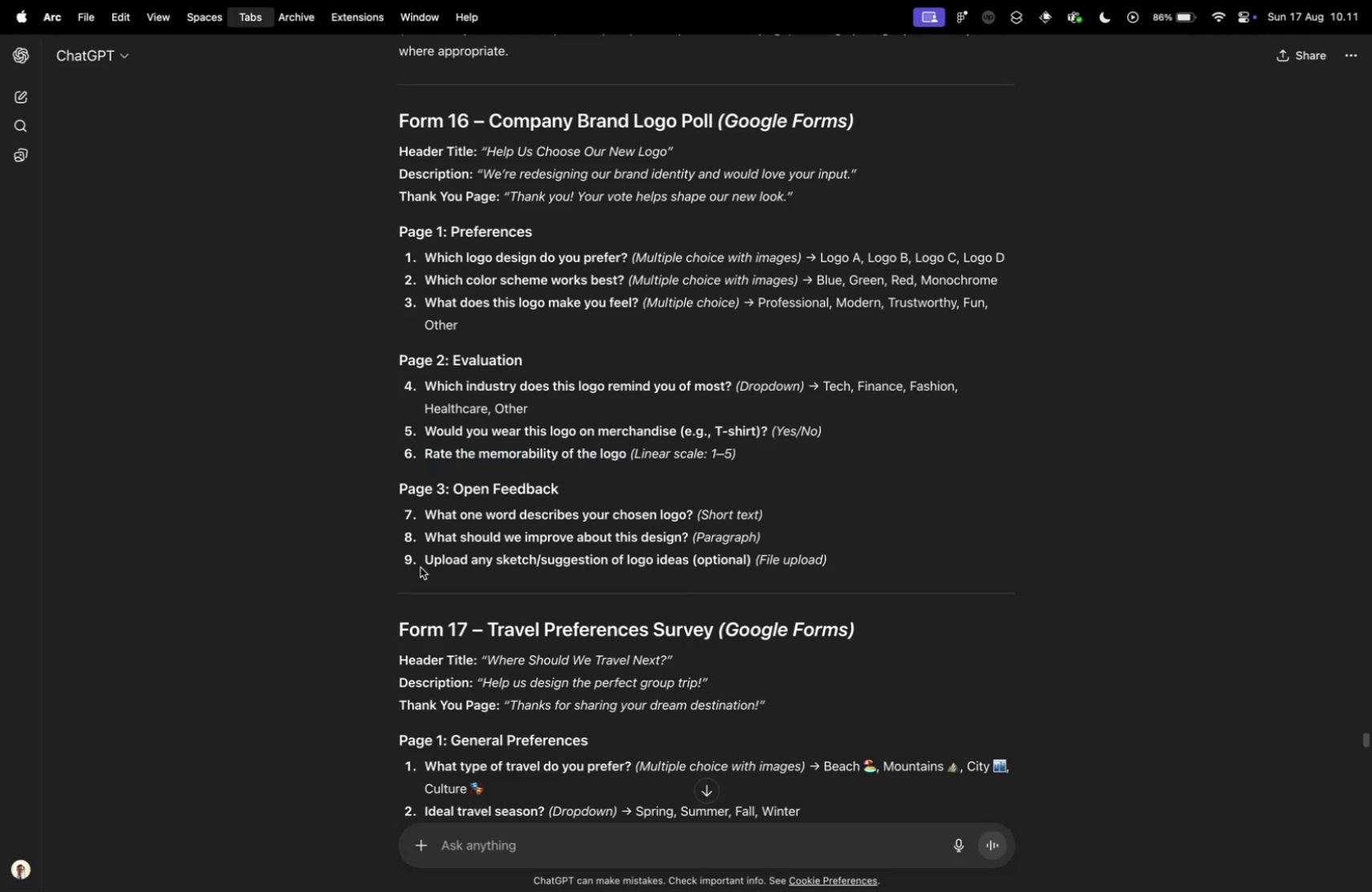 
key(Control+Tab)
 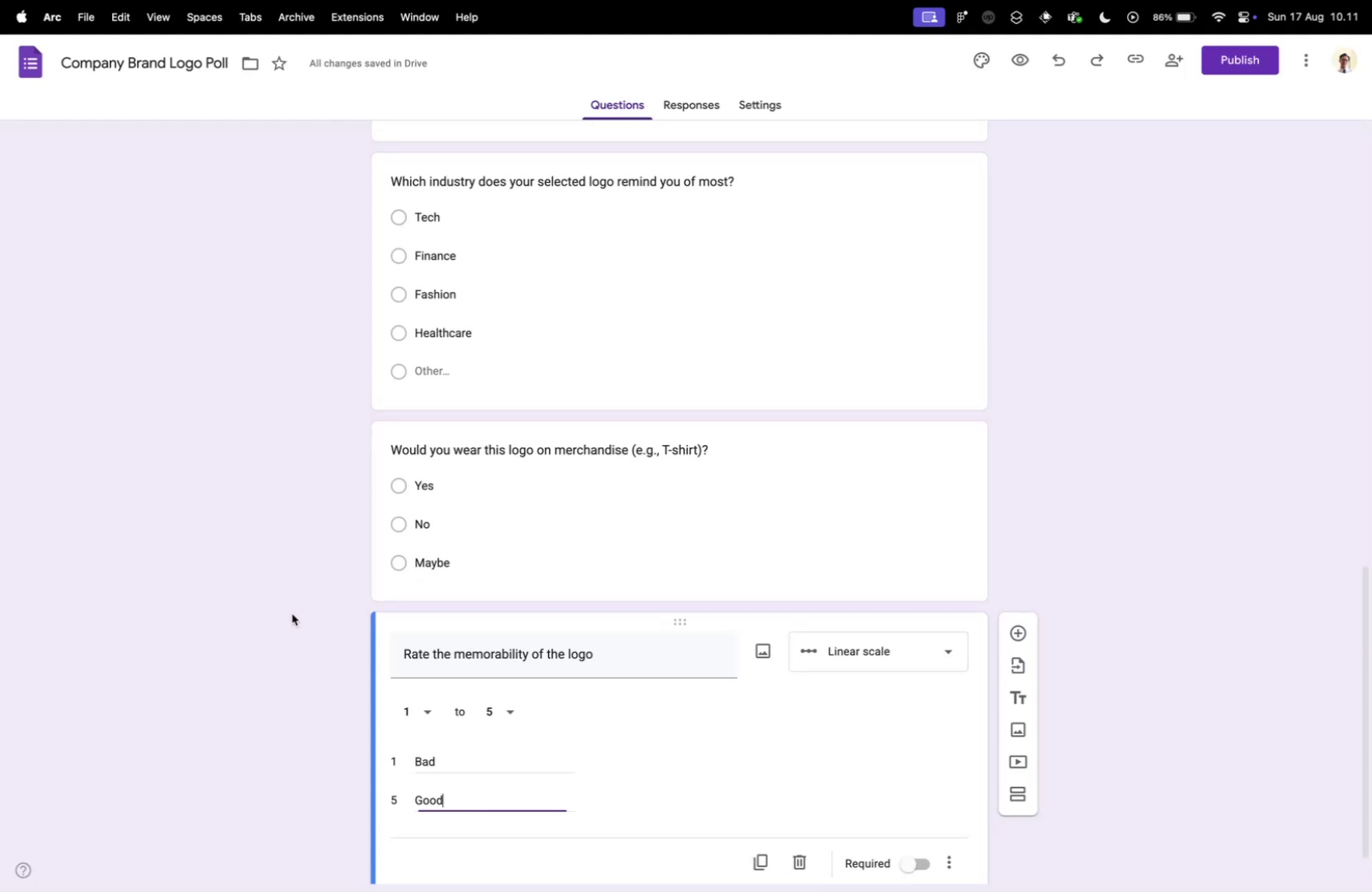 
scroll: coordinate [247, 651], scroll_direction: down, amount: 26.0
 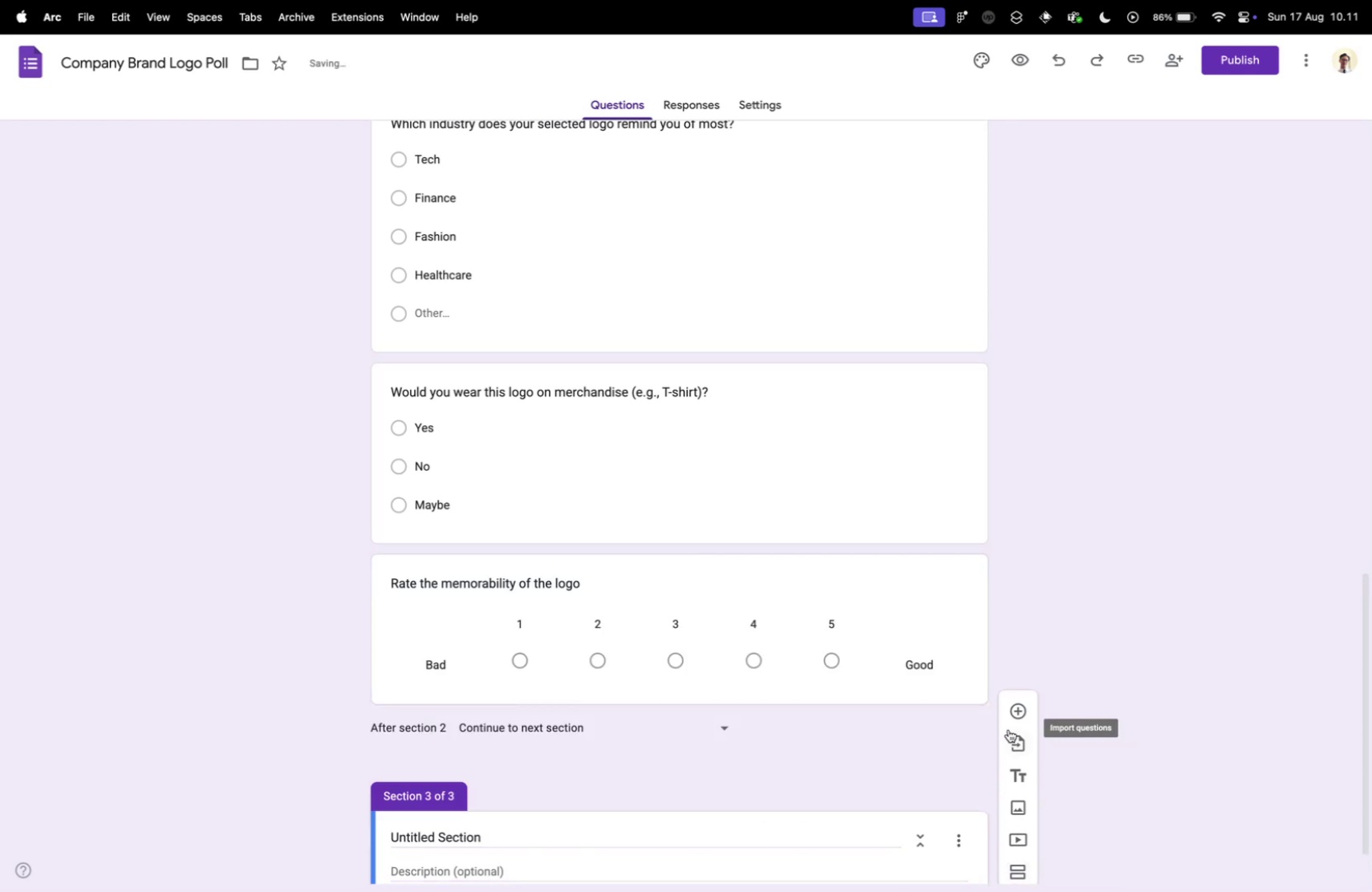 
key(Control+Tab)
 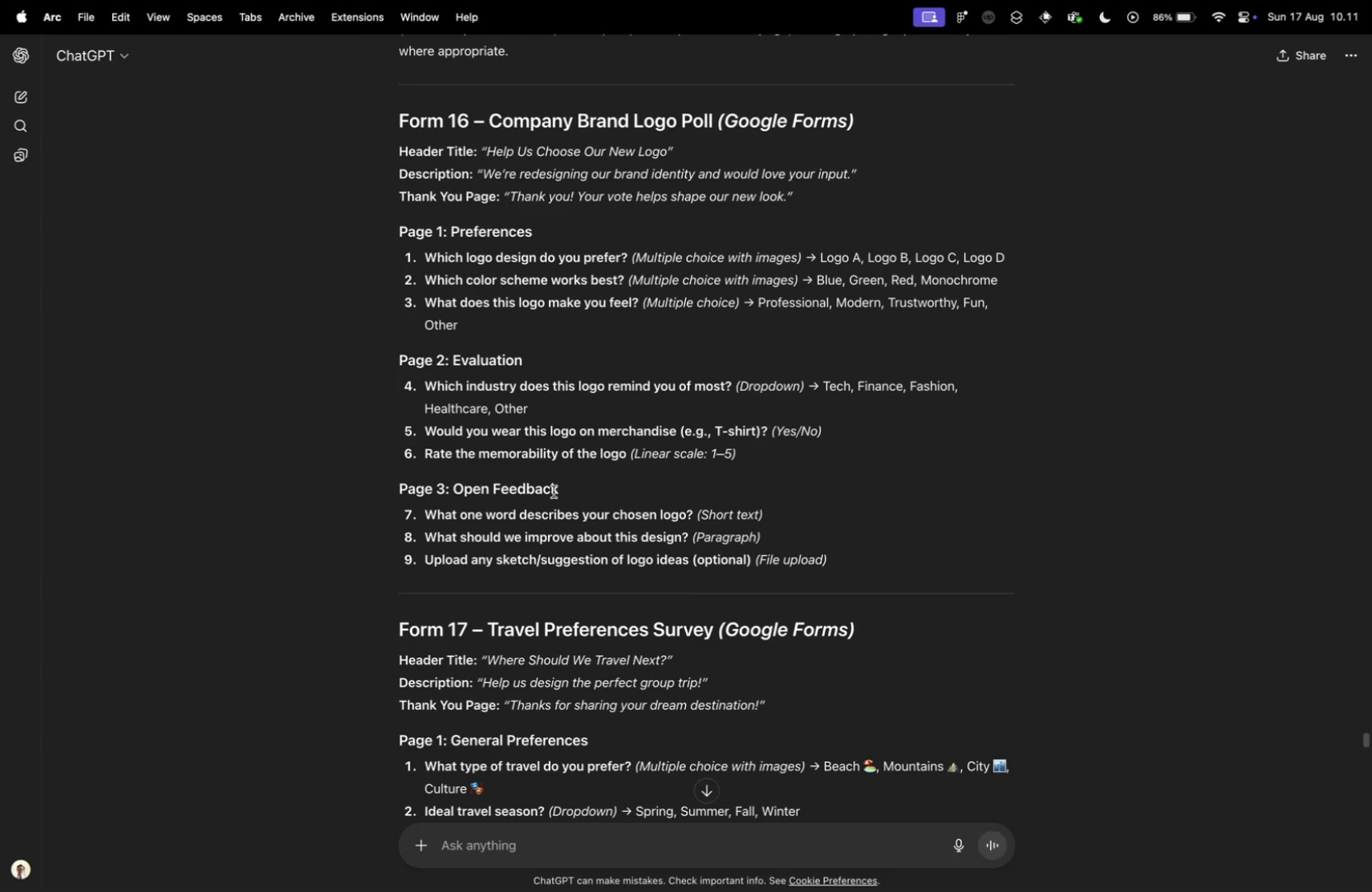 
left_click_drag(start_coordinate=[563, 489], to_coordinate=[453, 488])
 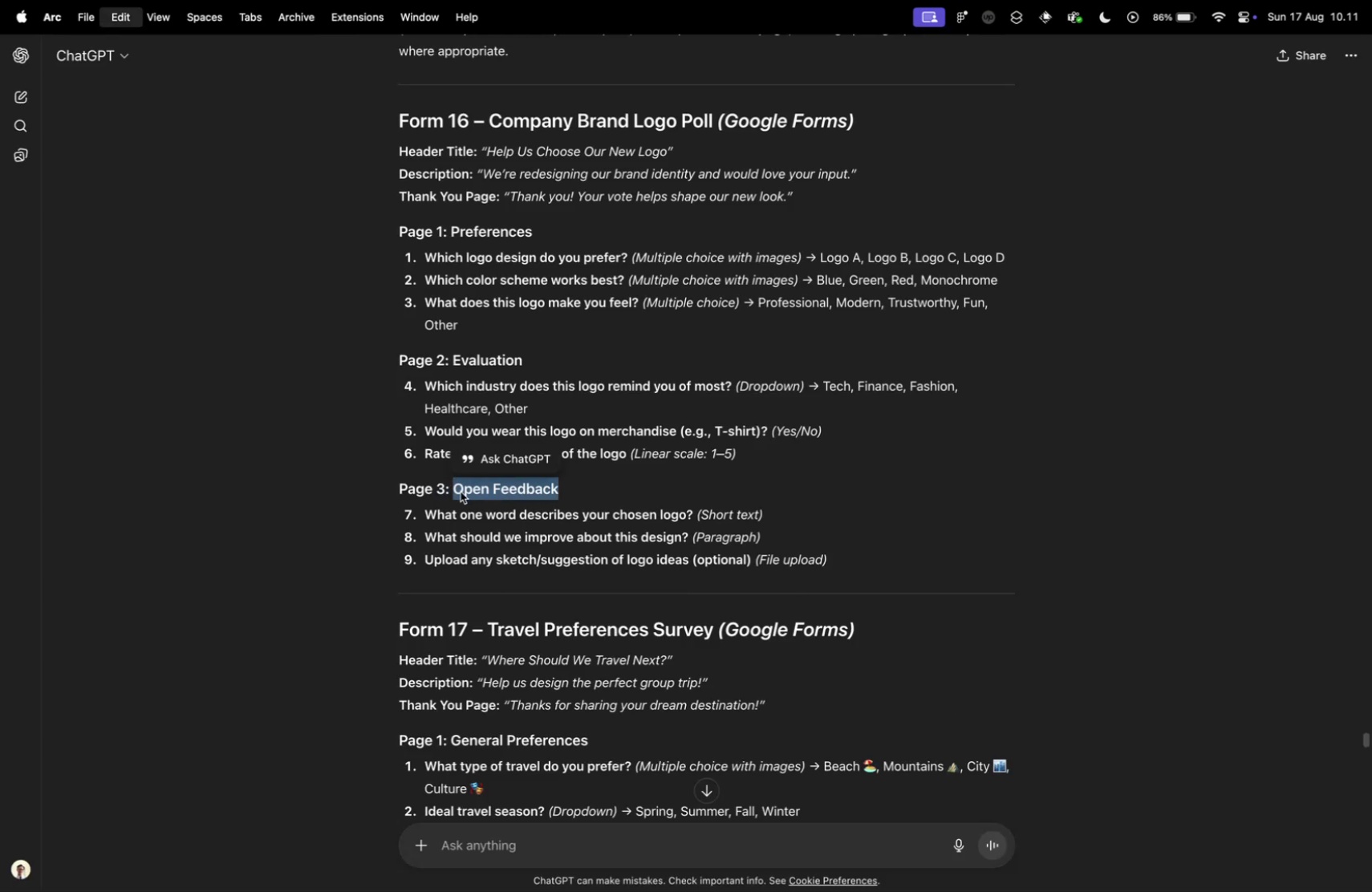 
key(Meta+CommandLeft)
 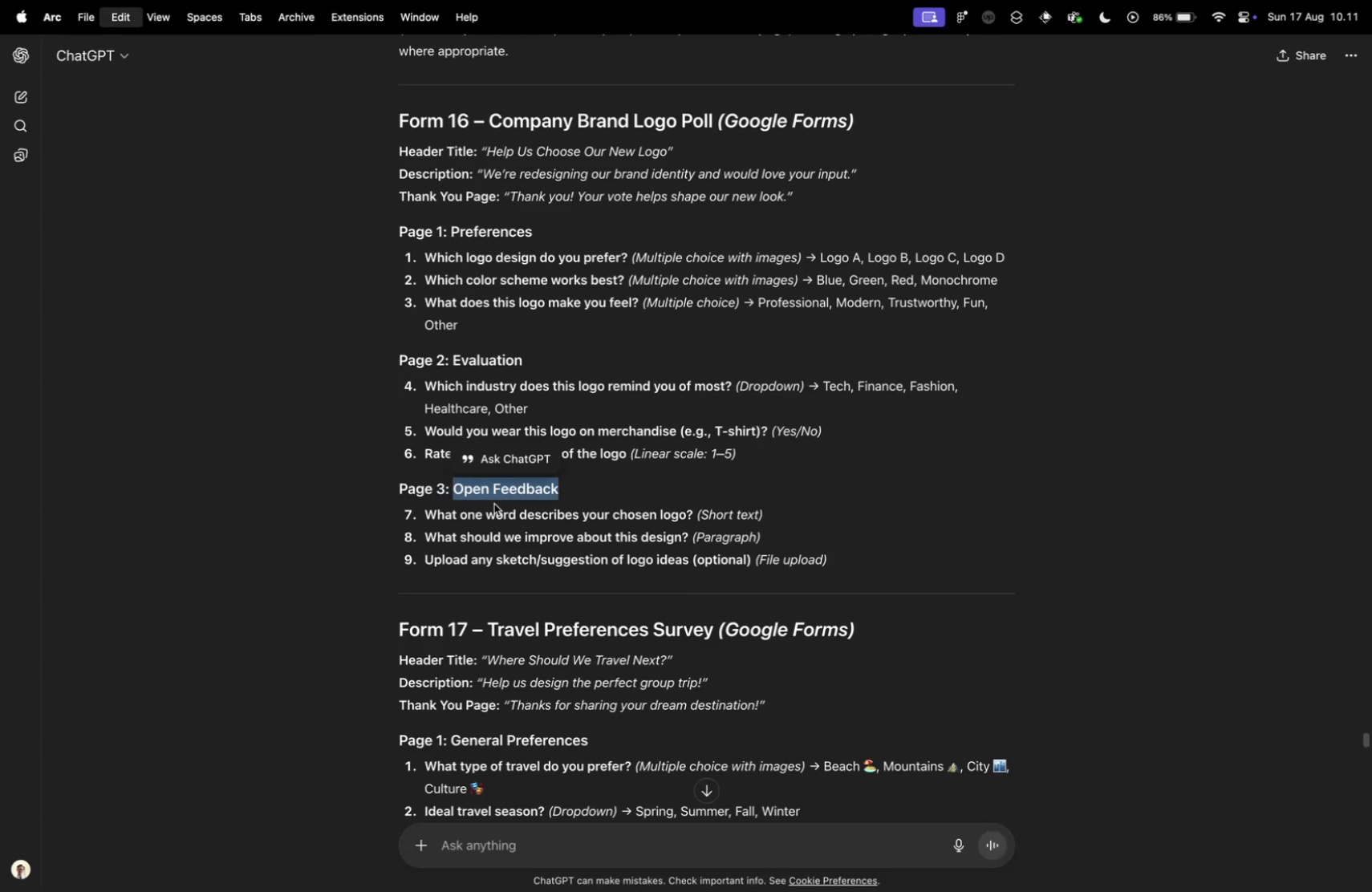 
key(Meta+C)
 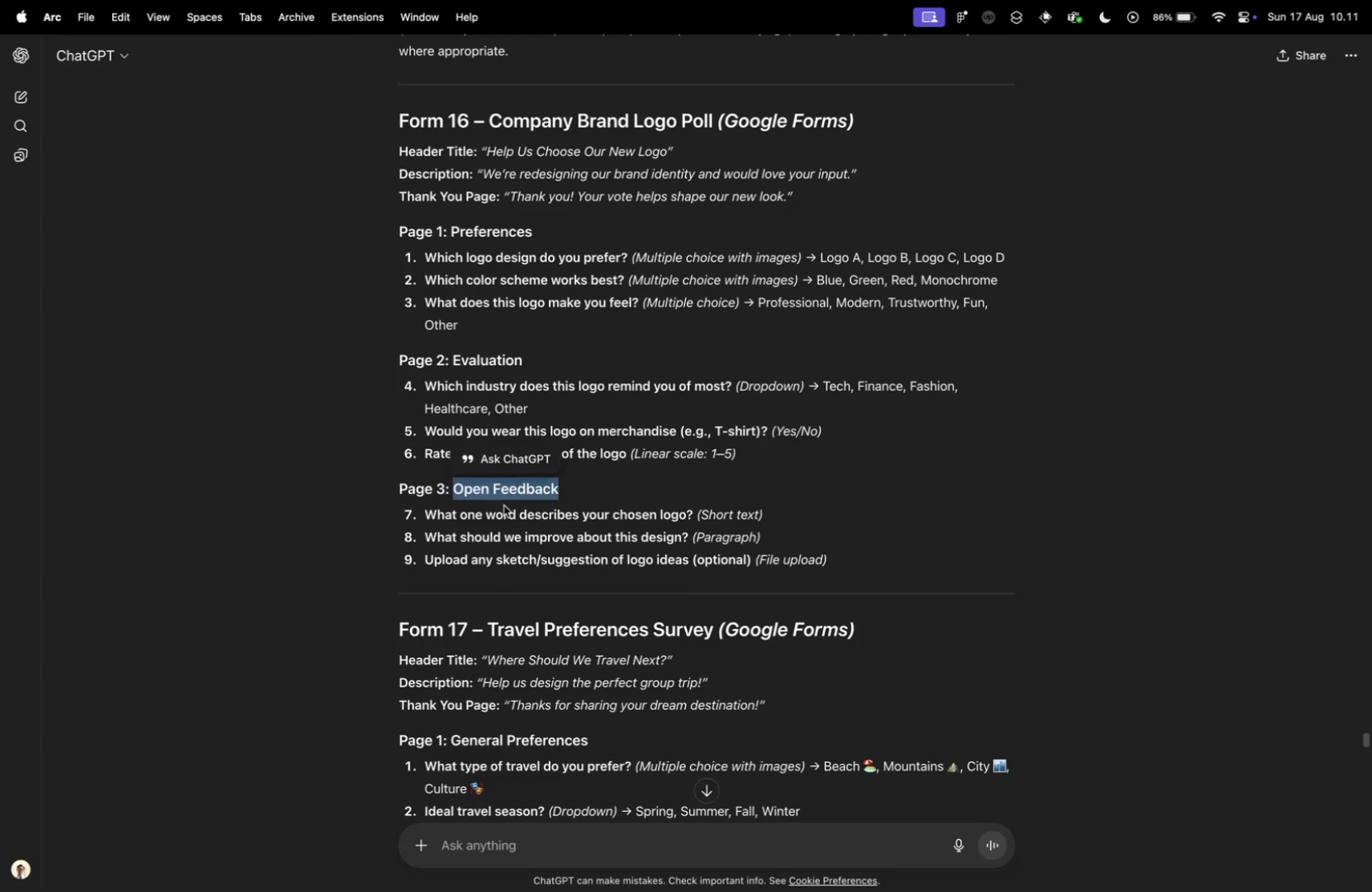 
key(Control+ControlLeft)
 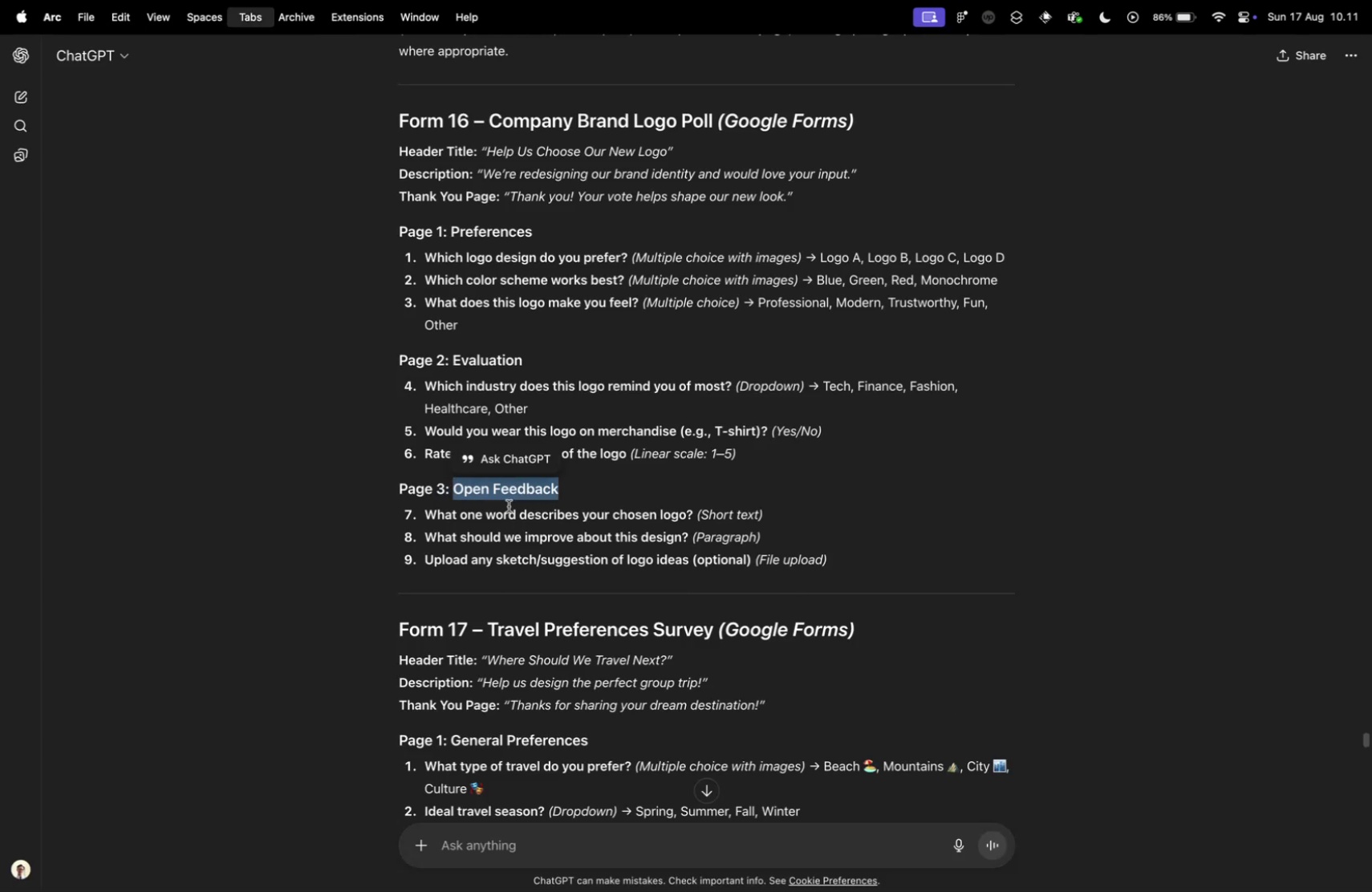 
key(Control+Tab)
 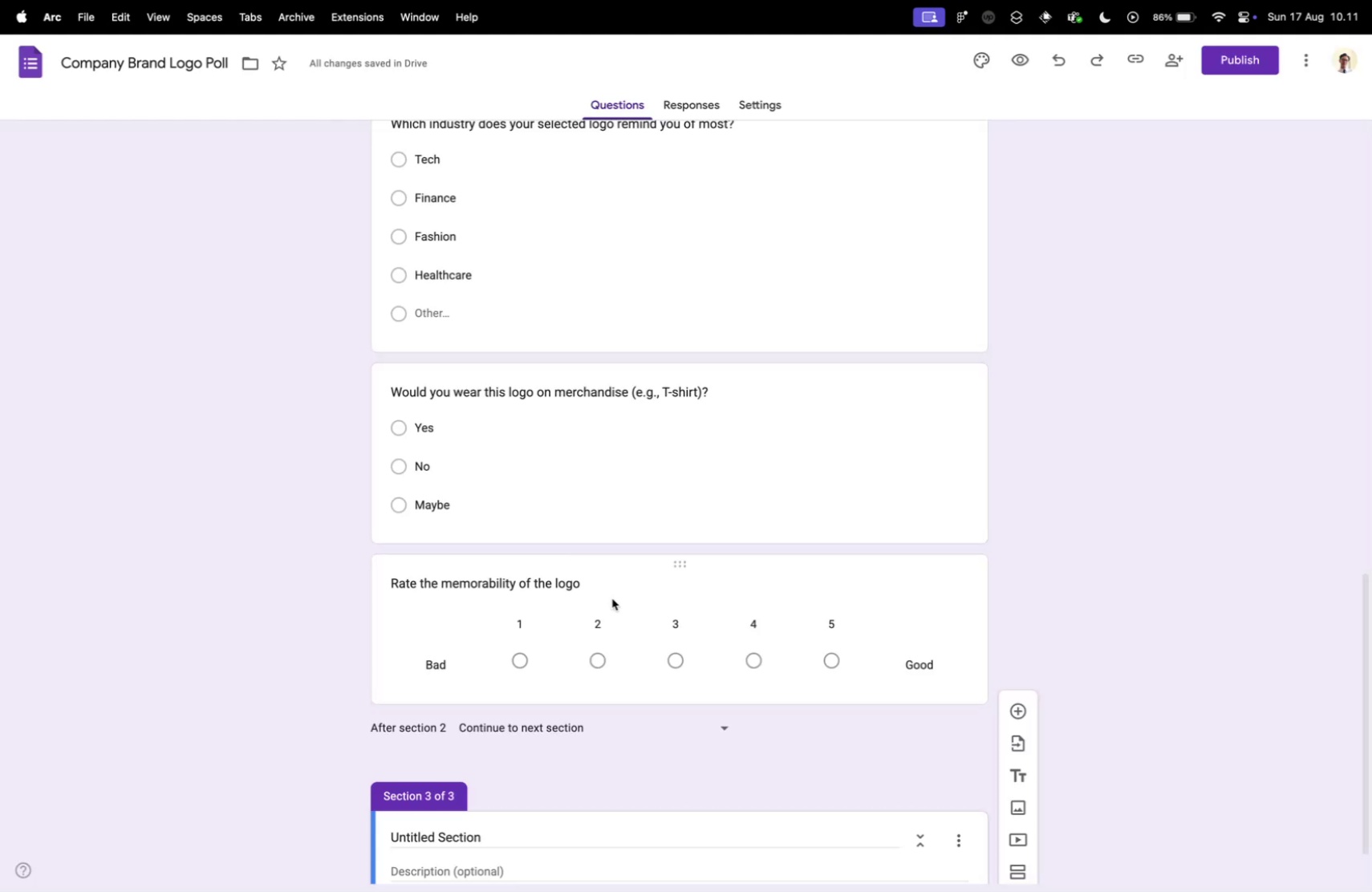 
scroll: coordinate [595, 628], scroll_direction: down, amount: 15.0
 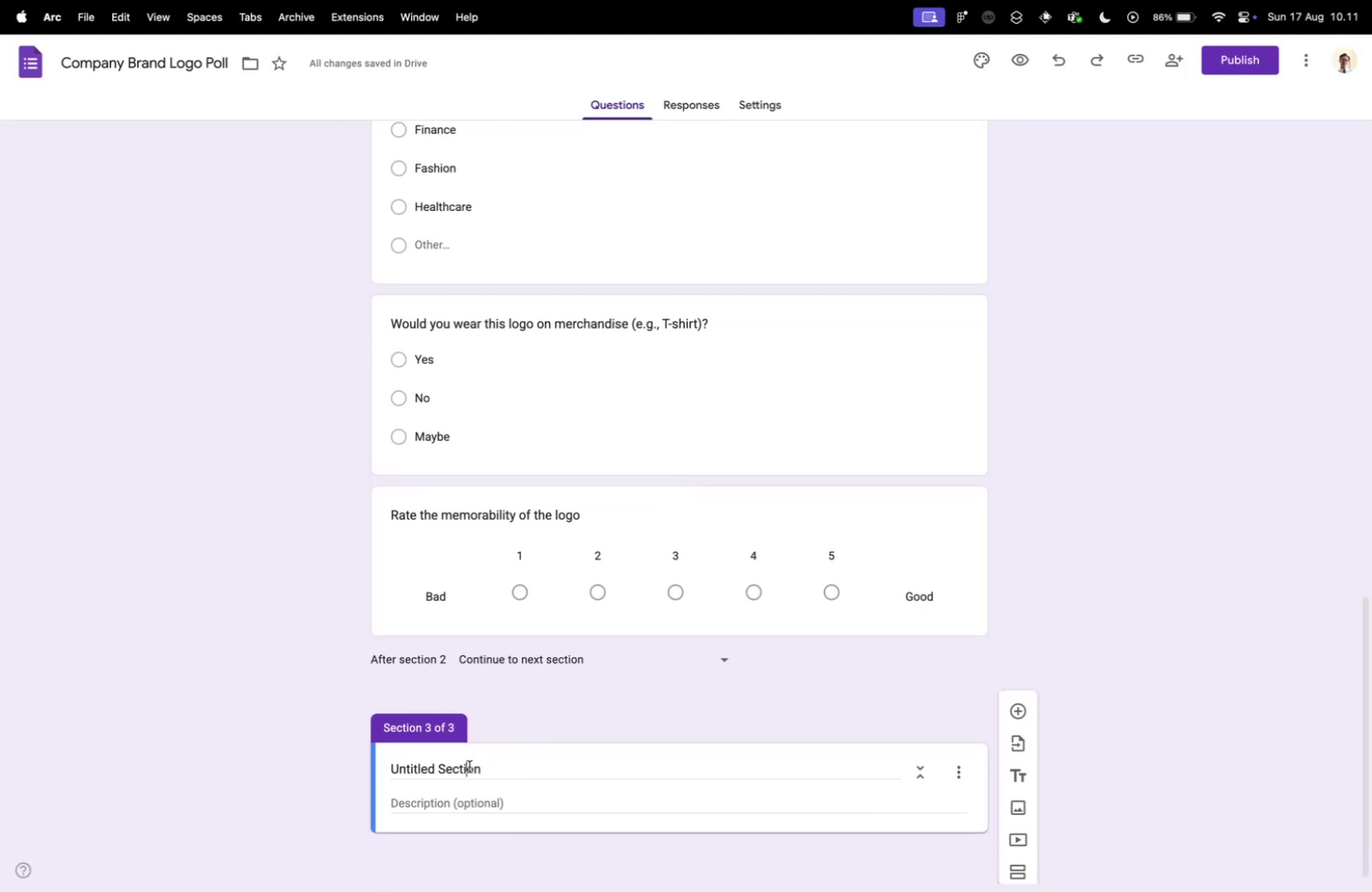 
left_click([469, 765])
 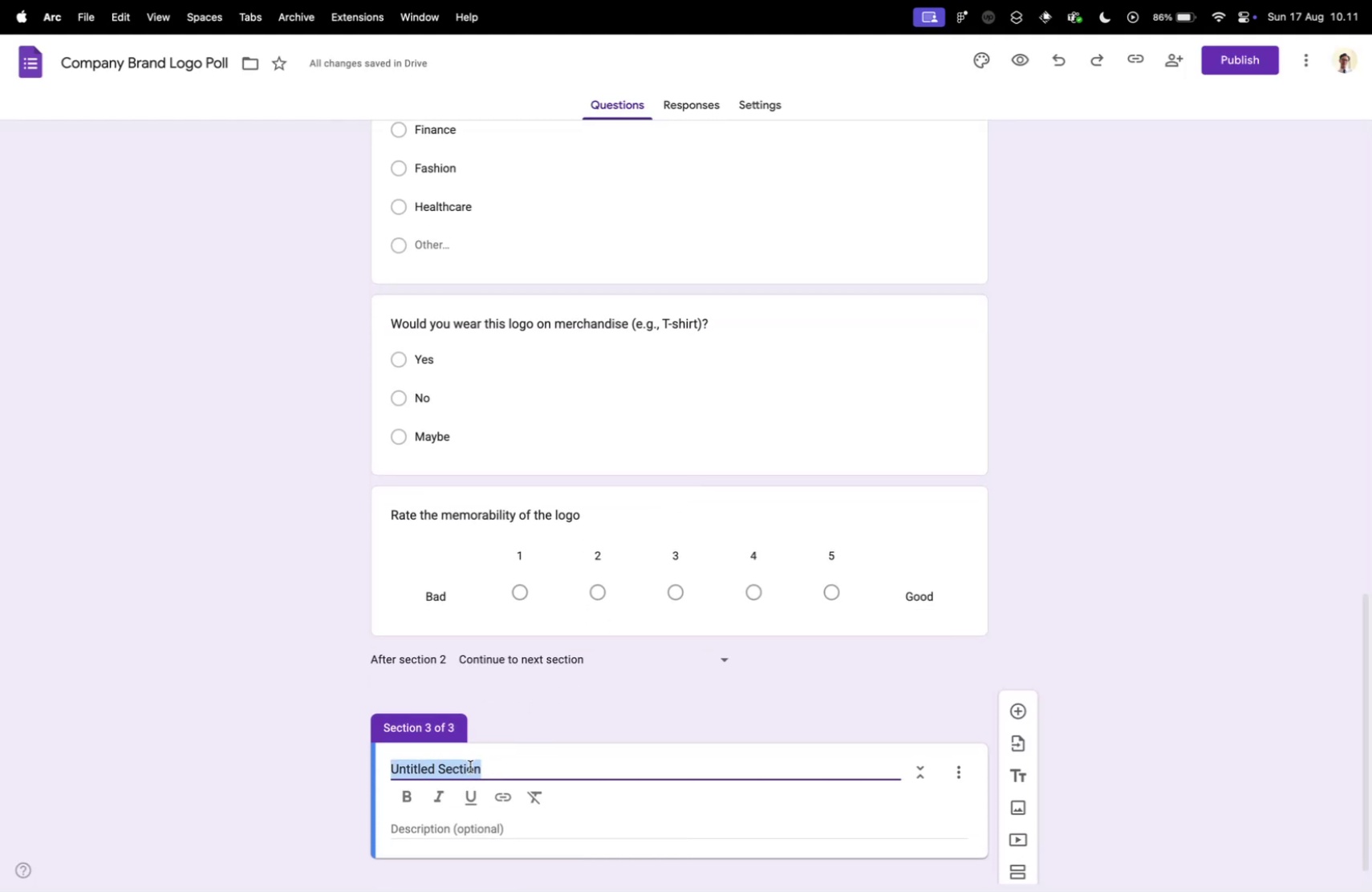 
key(Meta+V)
 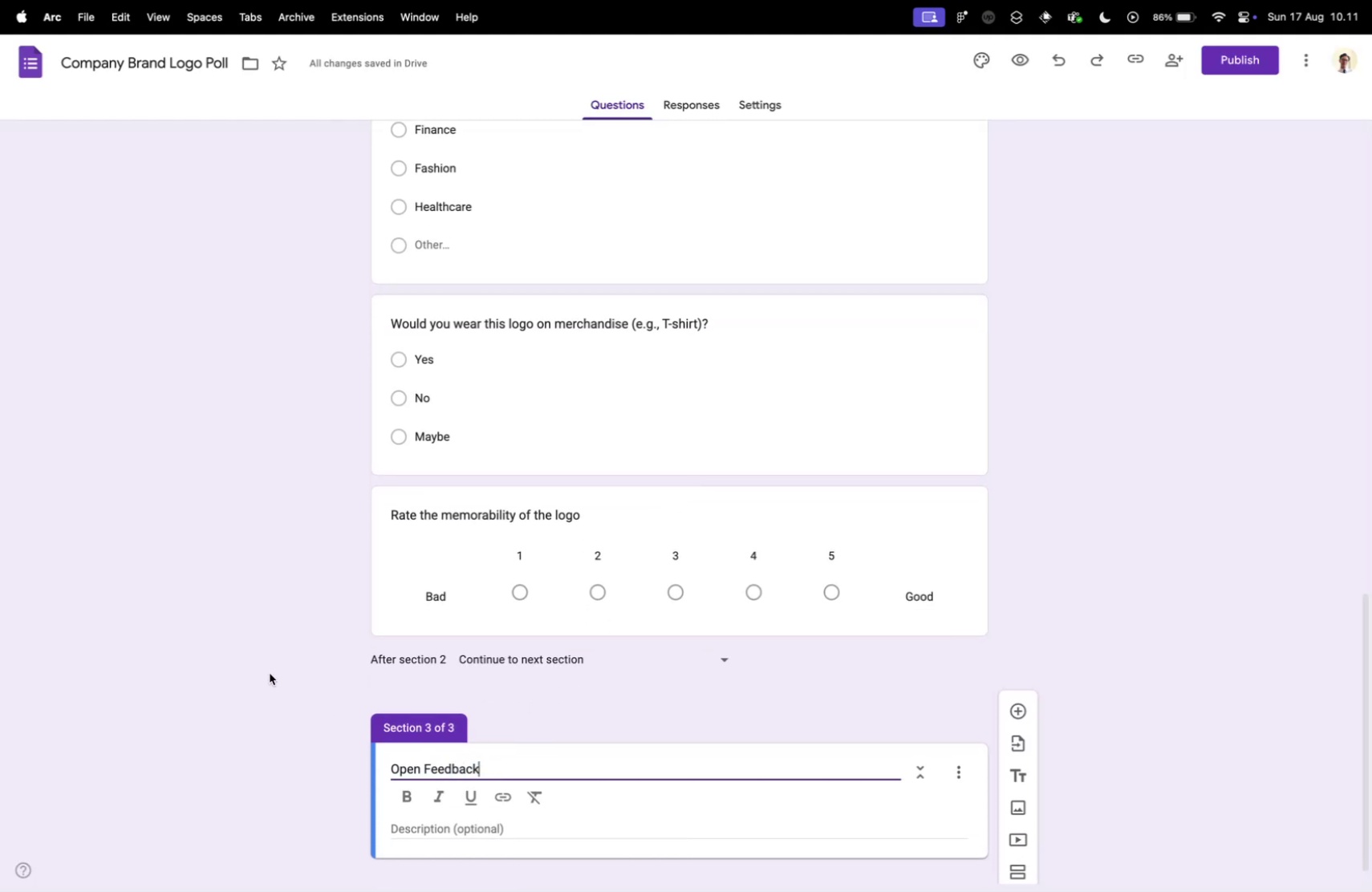 
key(Control+ControlLeft)
 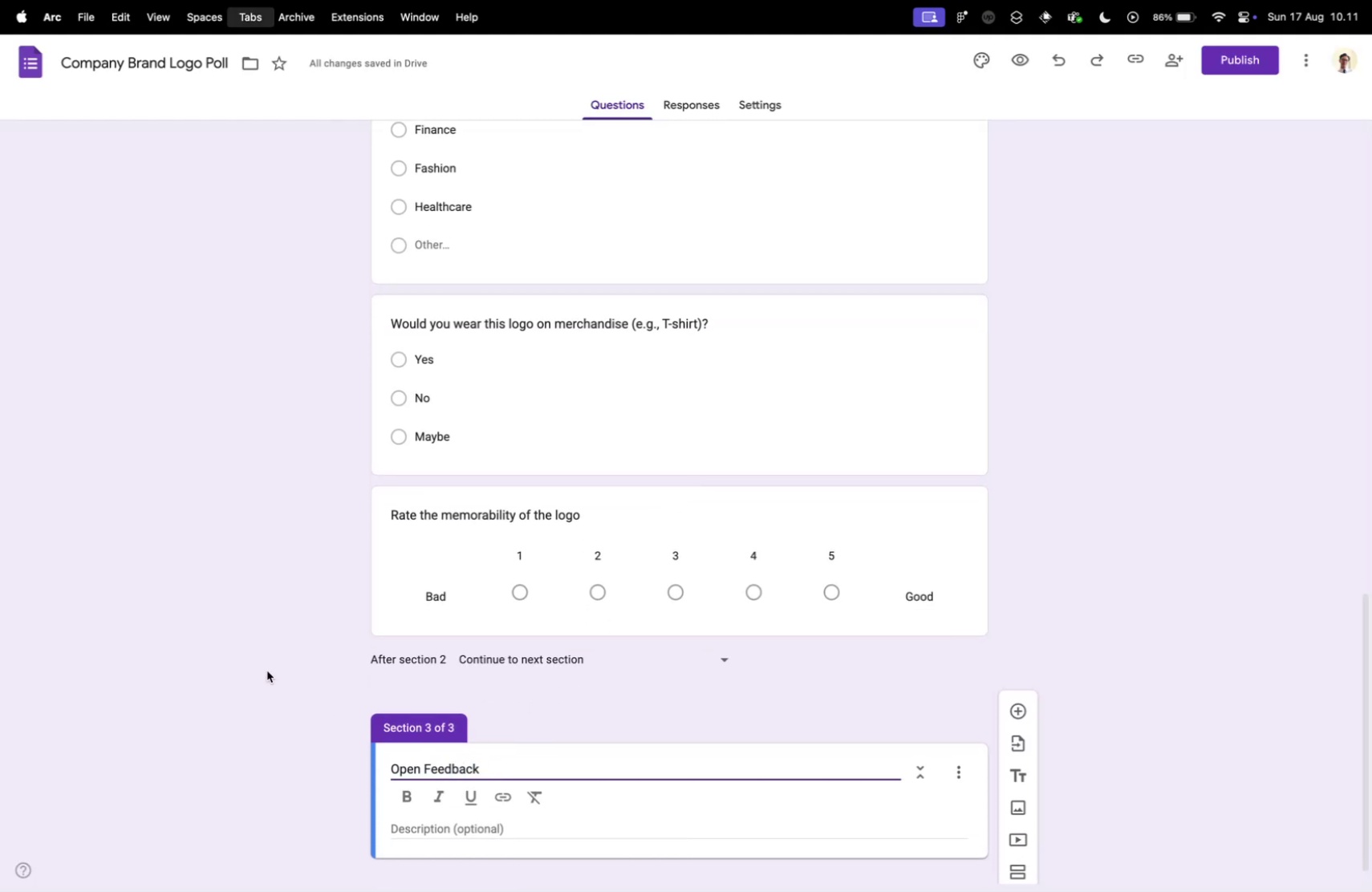 
key(Control+Tab)
 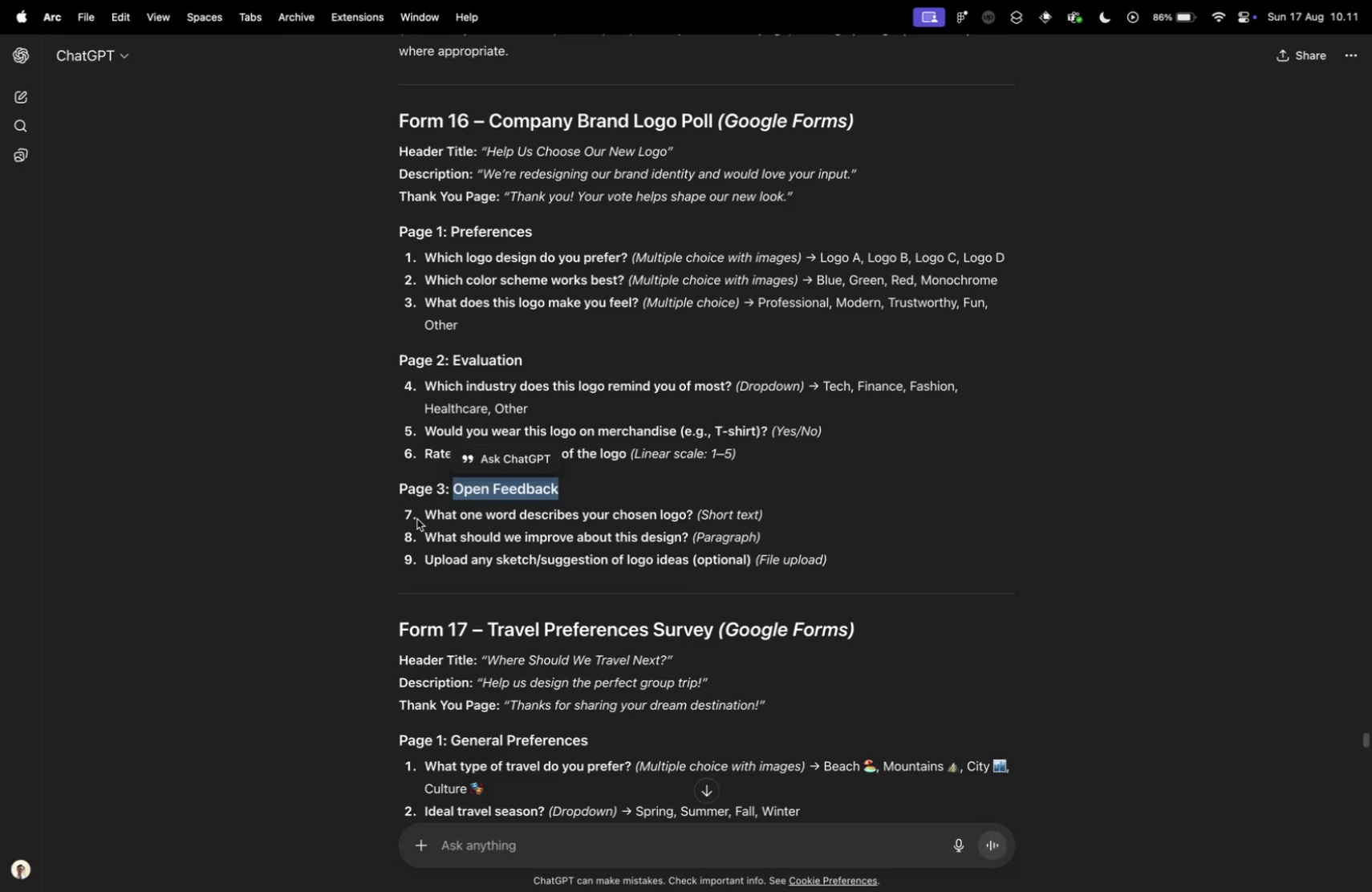 
left_click_drag(start_coordinate=[425, 515], to_coordinate=[692, 509])
 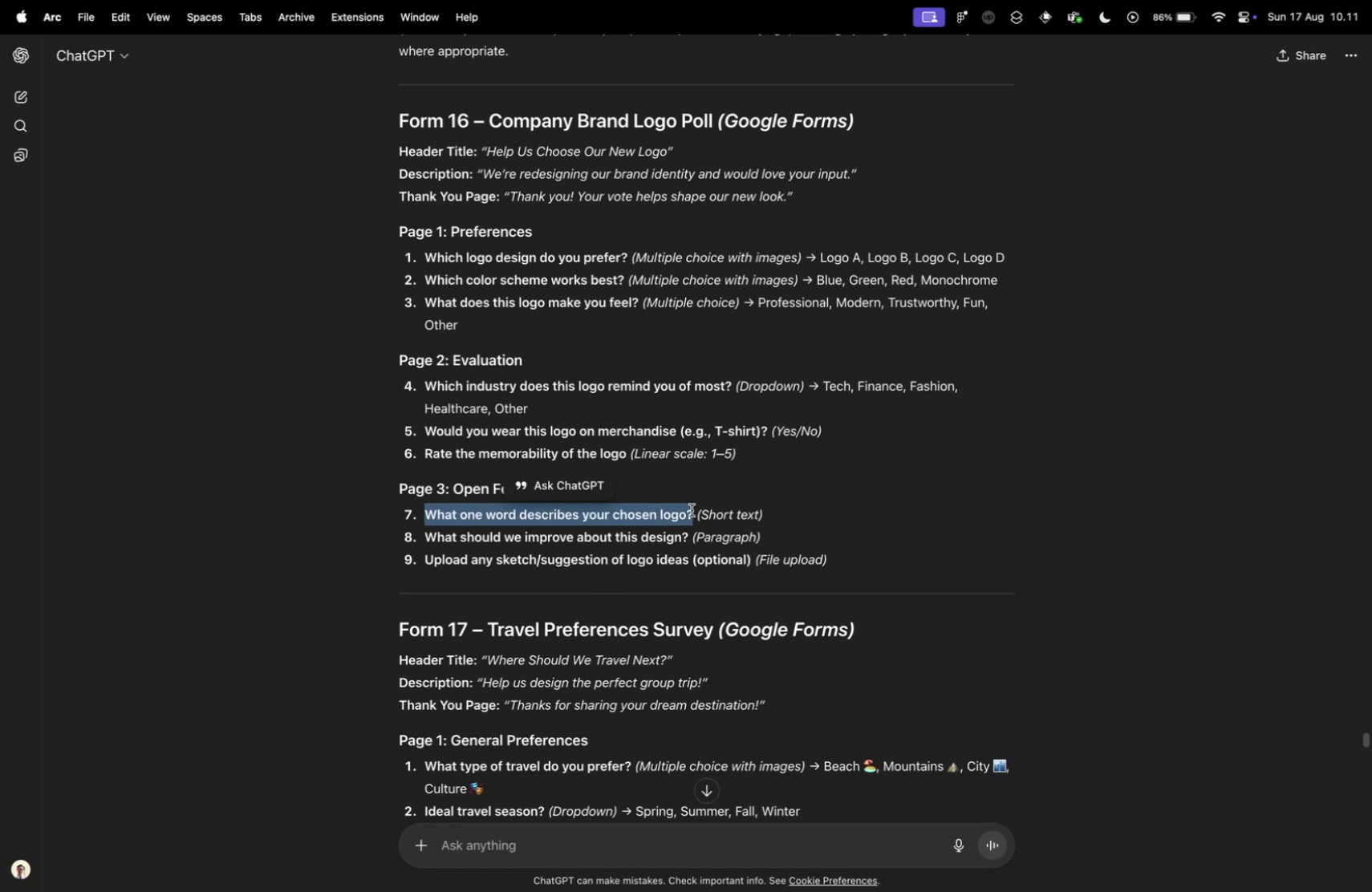 
key(Meta+CommandLeft)
 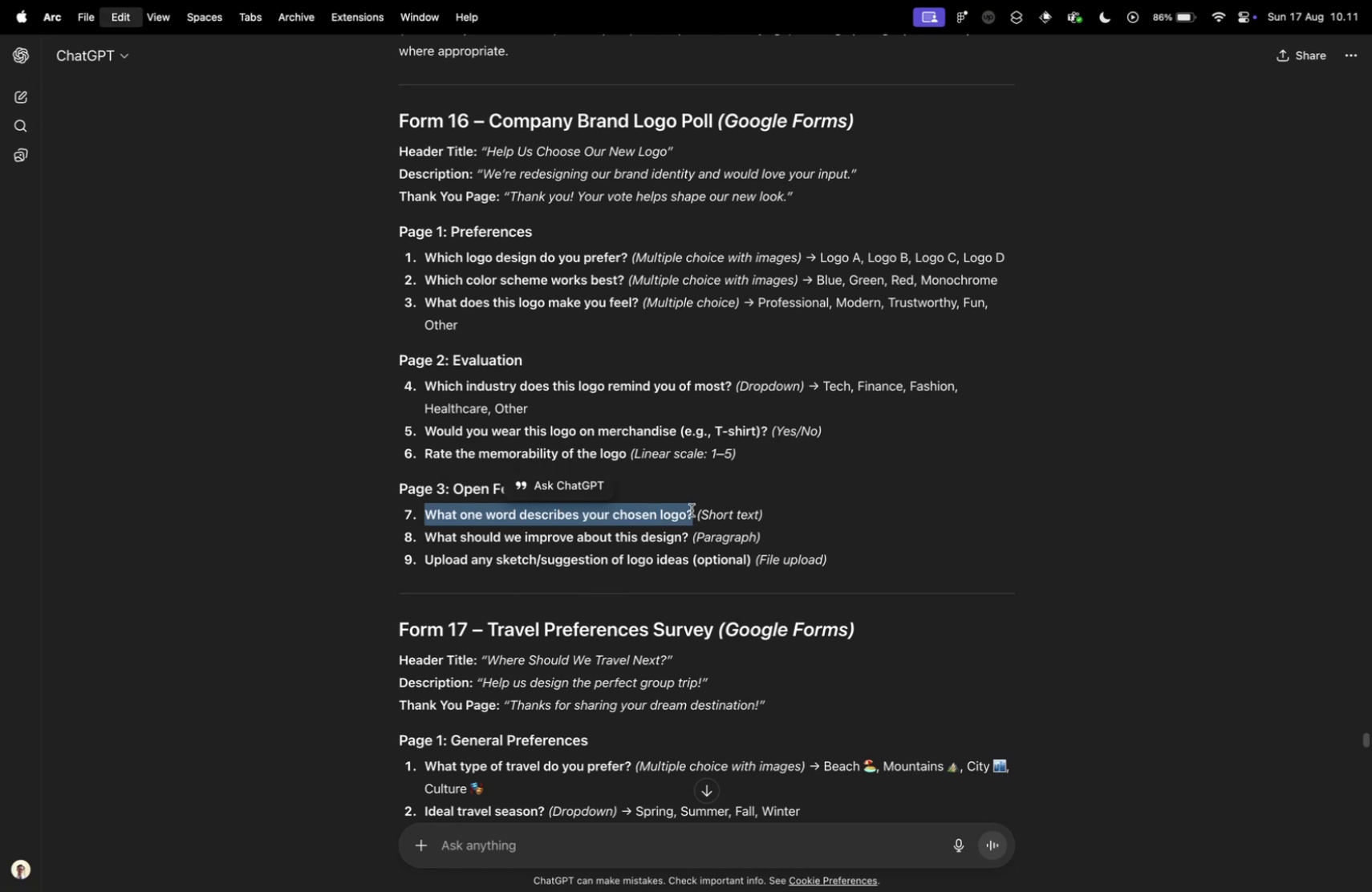 
key(Meta+C)
 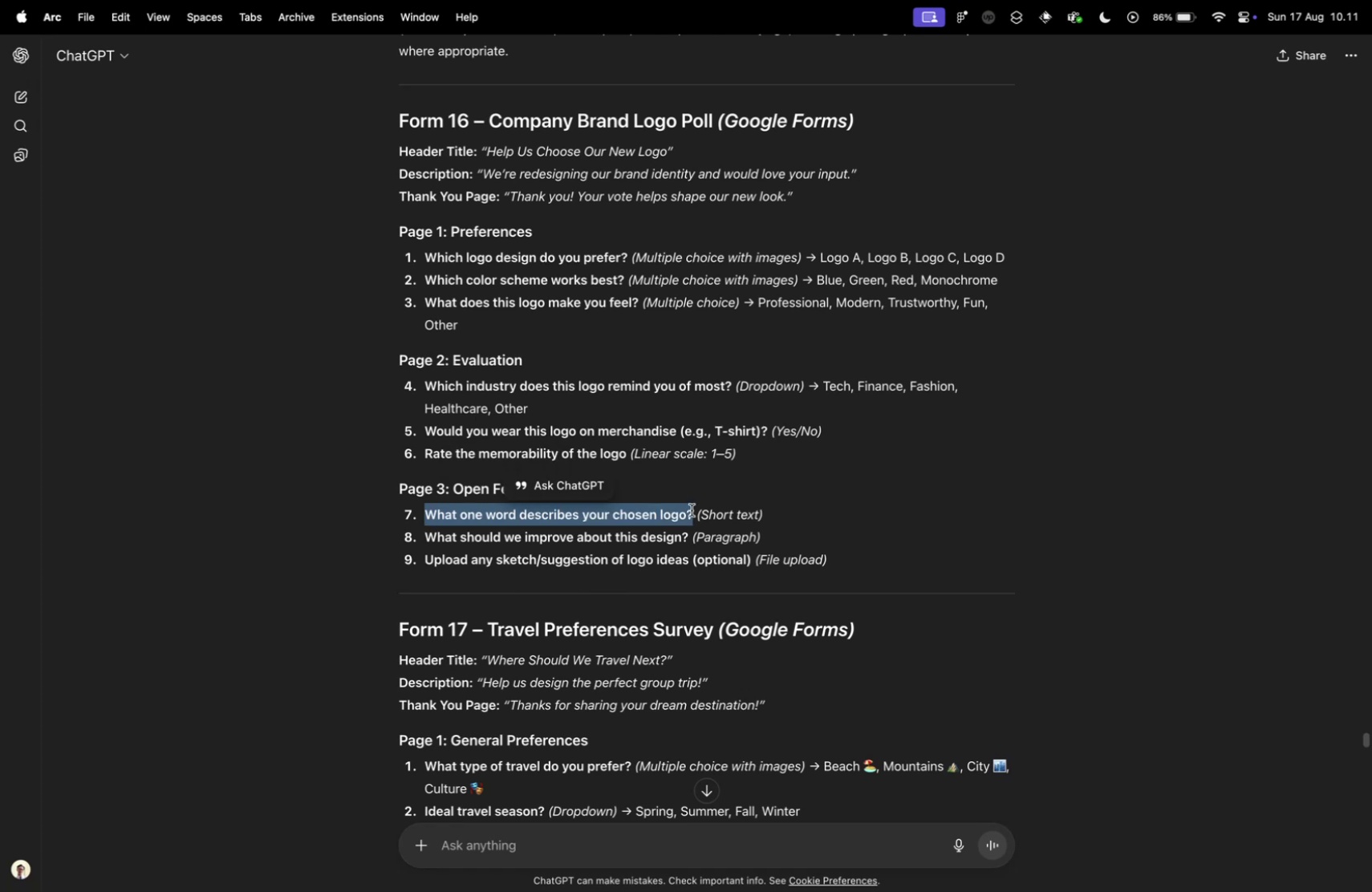 
key(Control+ControlLeft)
 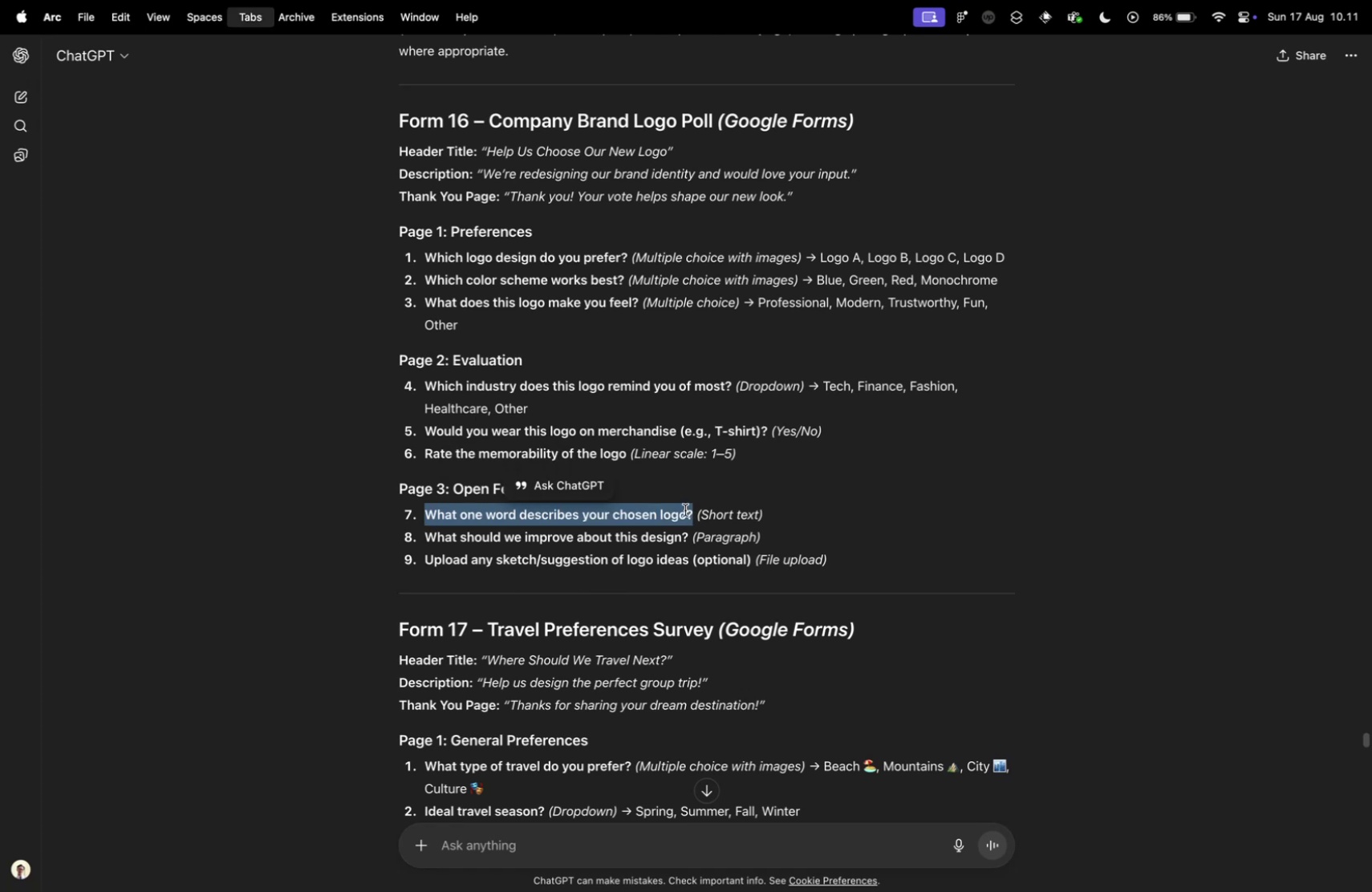 
key(Control+Tab)
 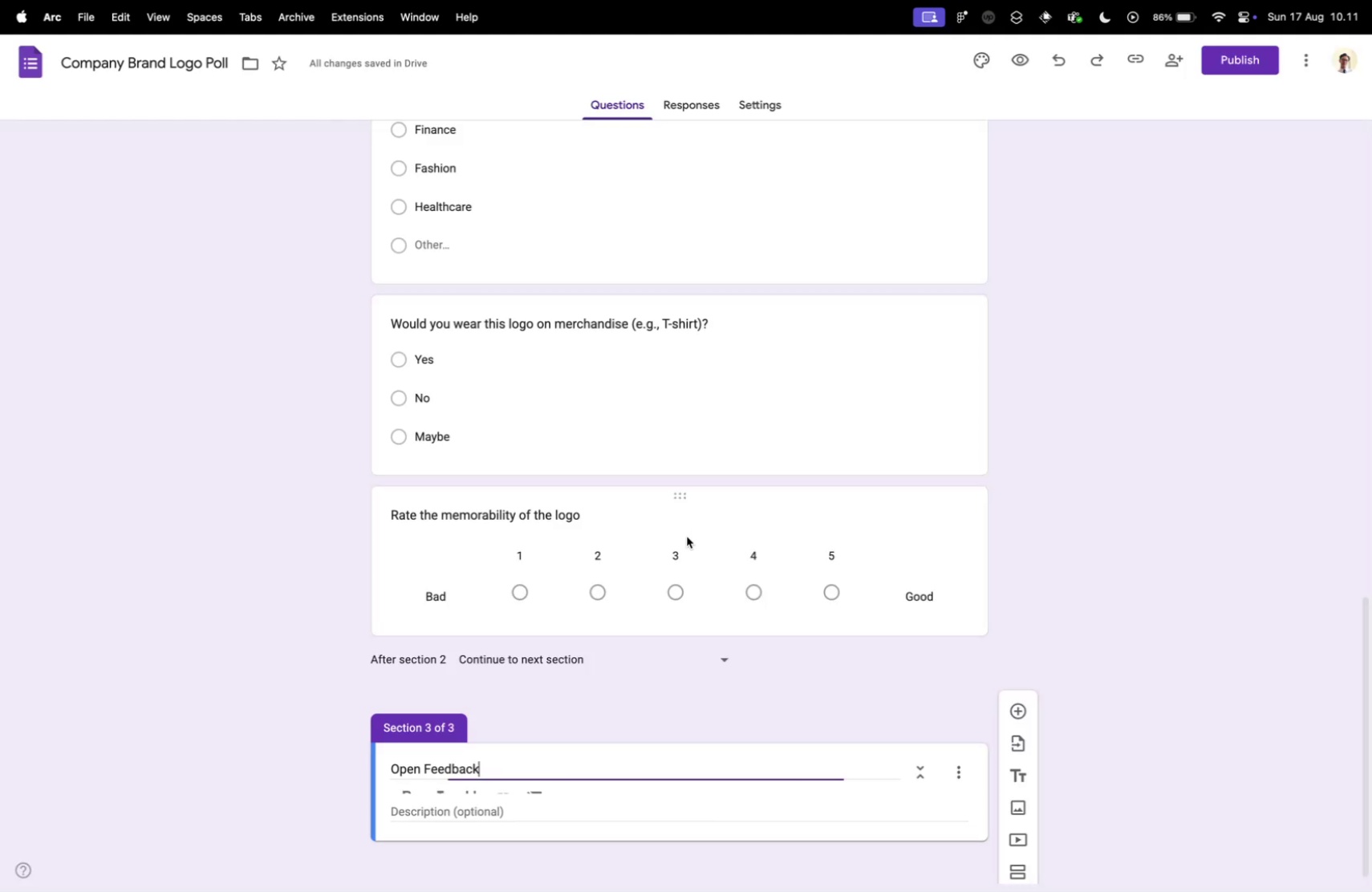 
scroll: coordinate [686, 537], scroll_direction: down, amount: 17.0
 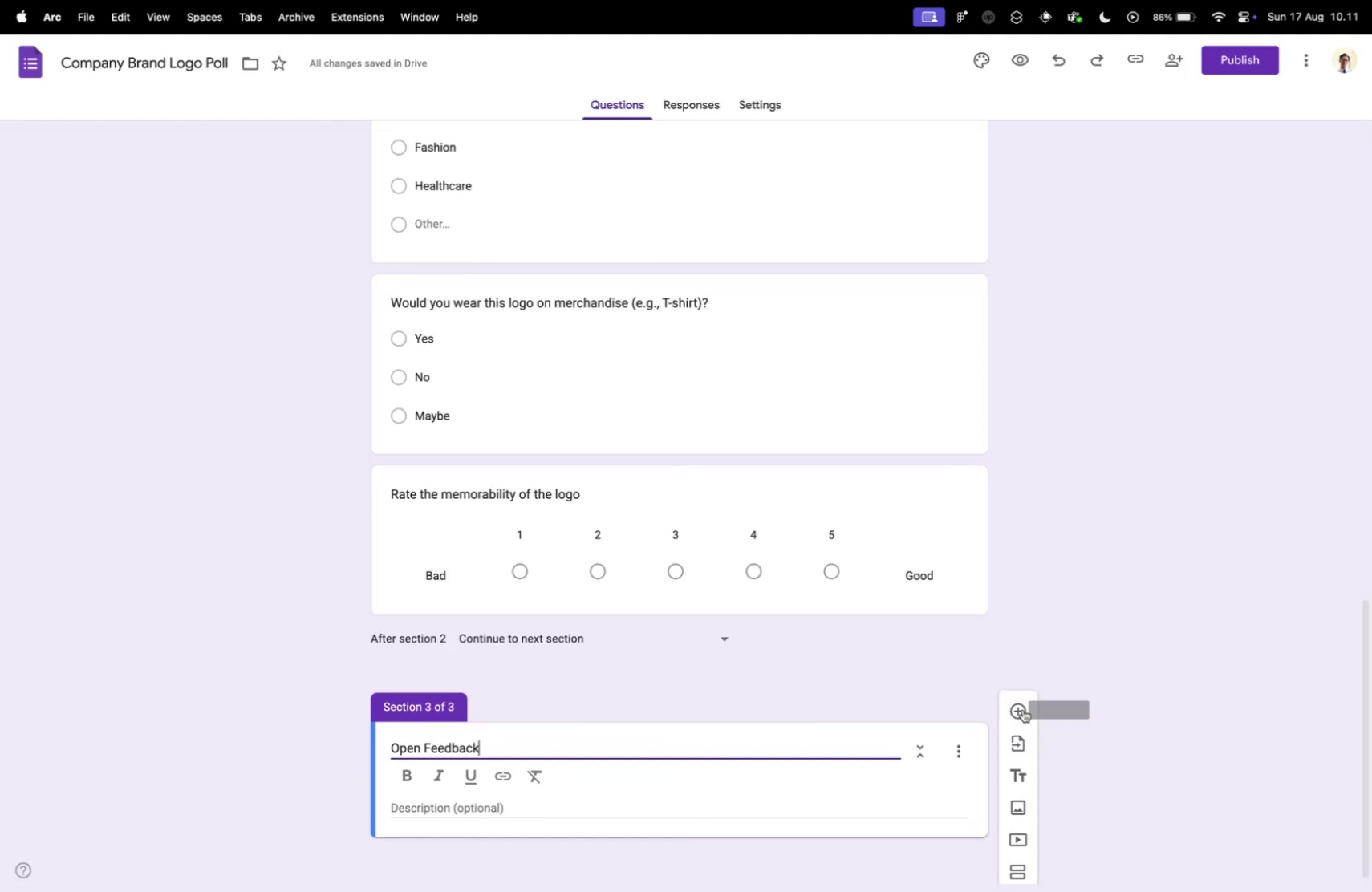 
left_click([1020, 708])
 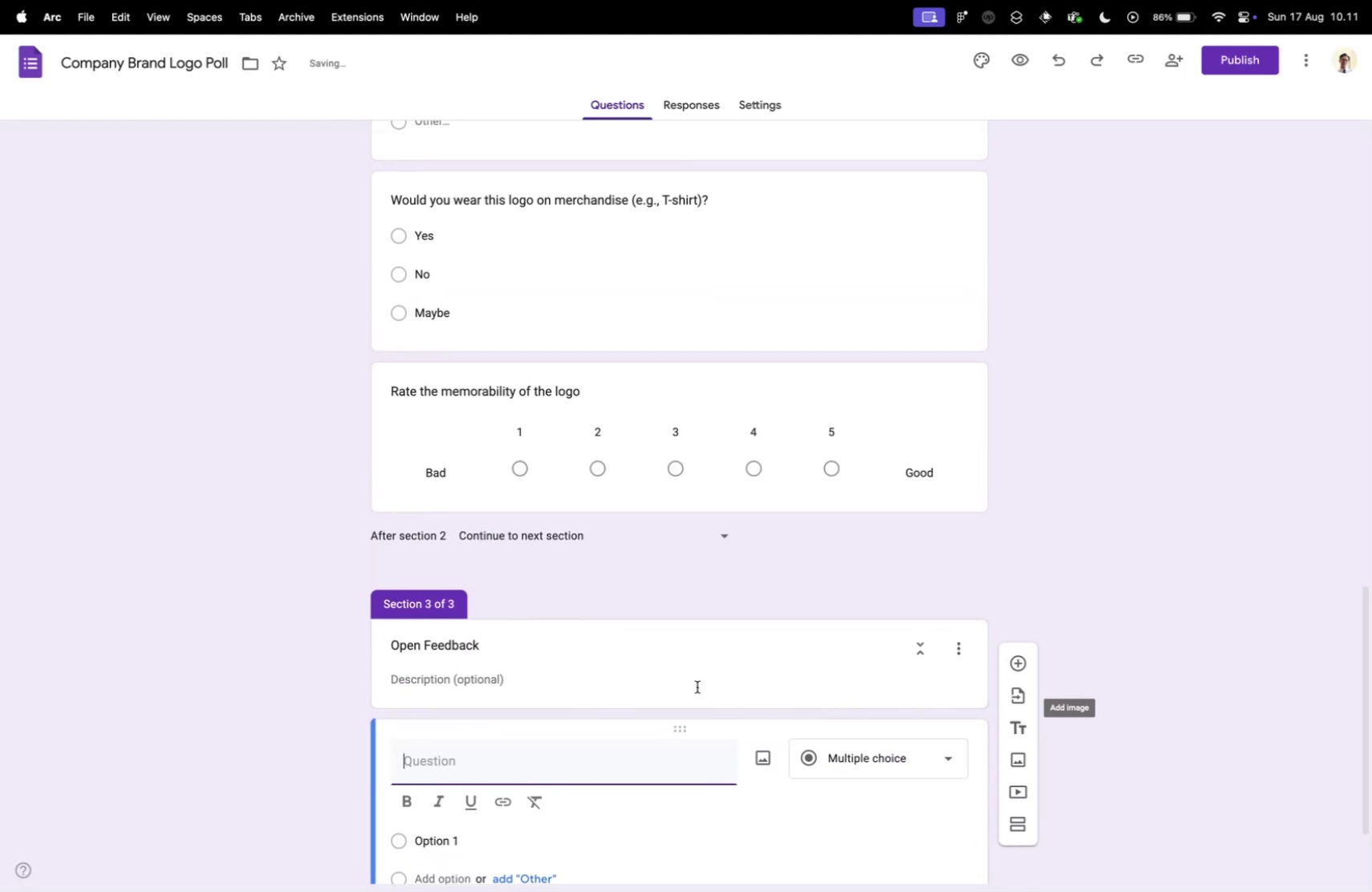 
scroll: coordinate [696, 686], scroll_direction: down, amount: 10.0
 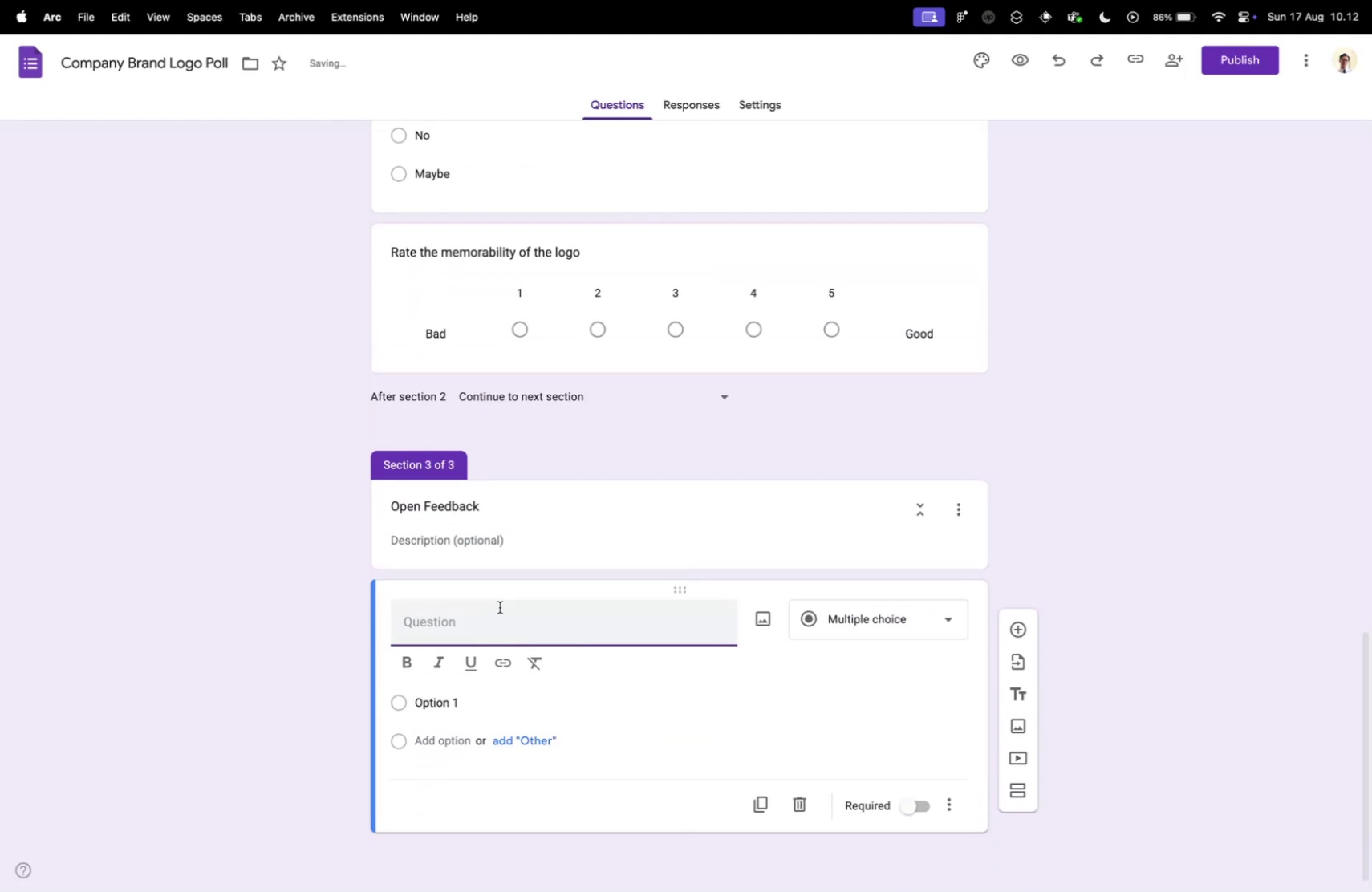 
key(Meta+V)
 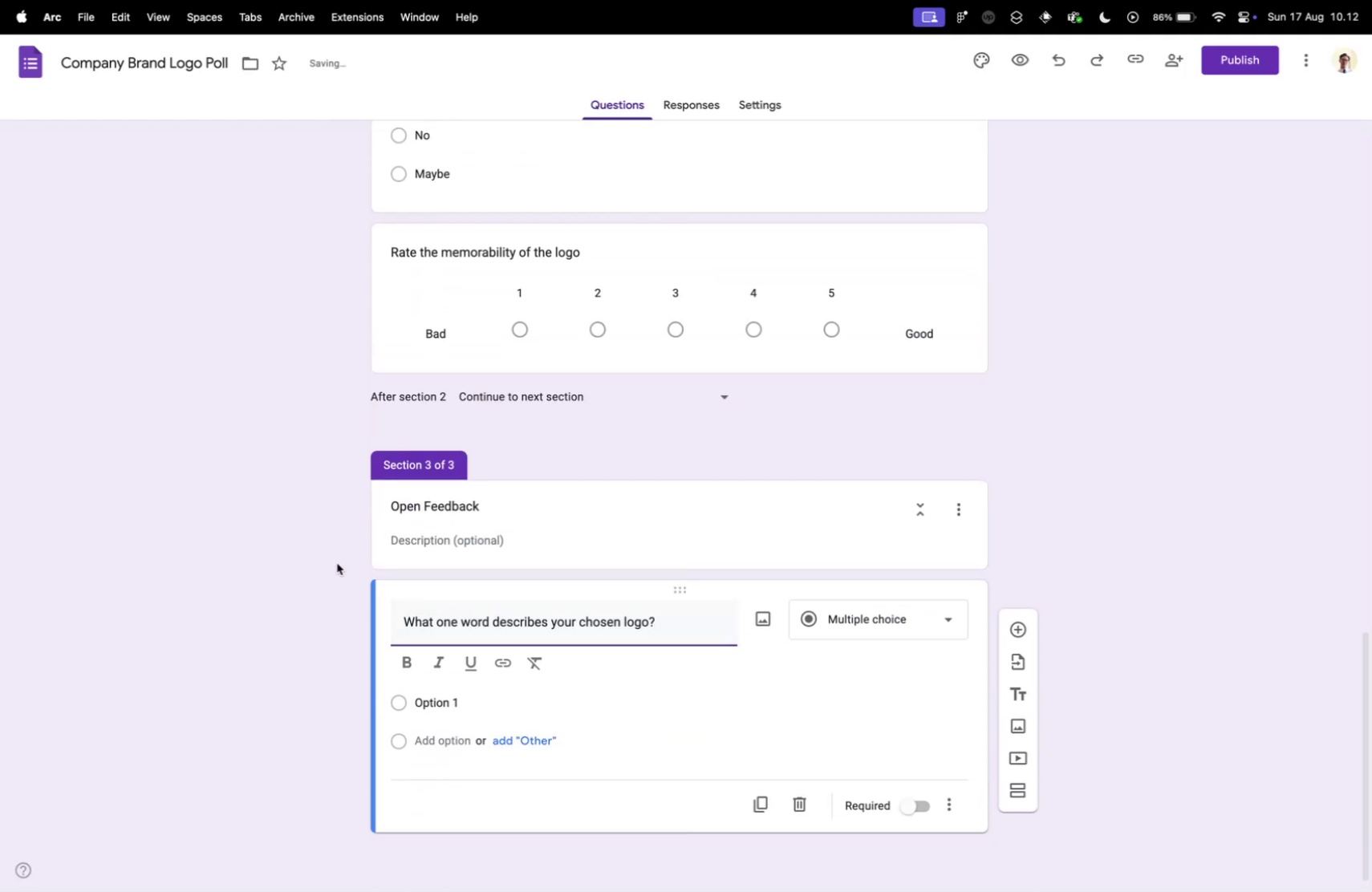 
key(Control+ControlLeft)
 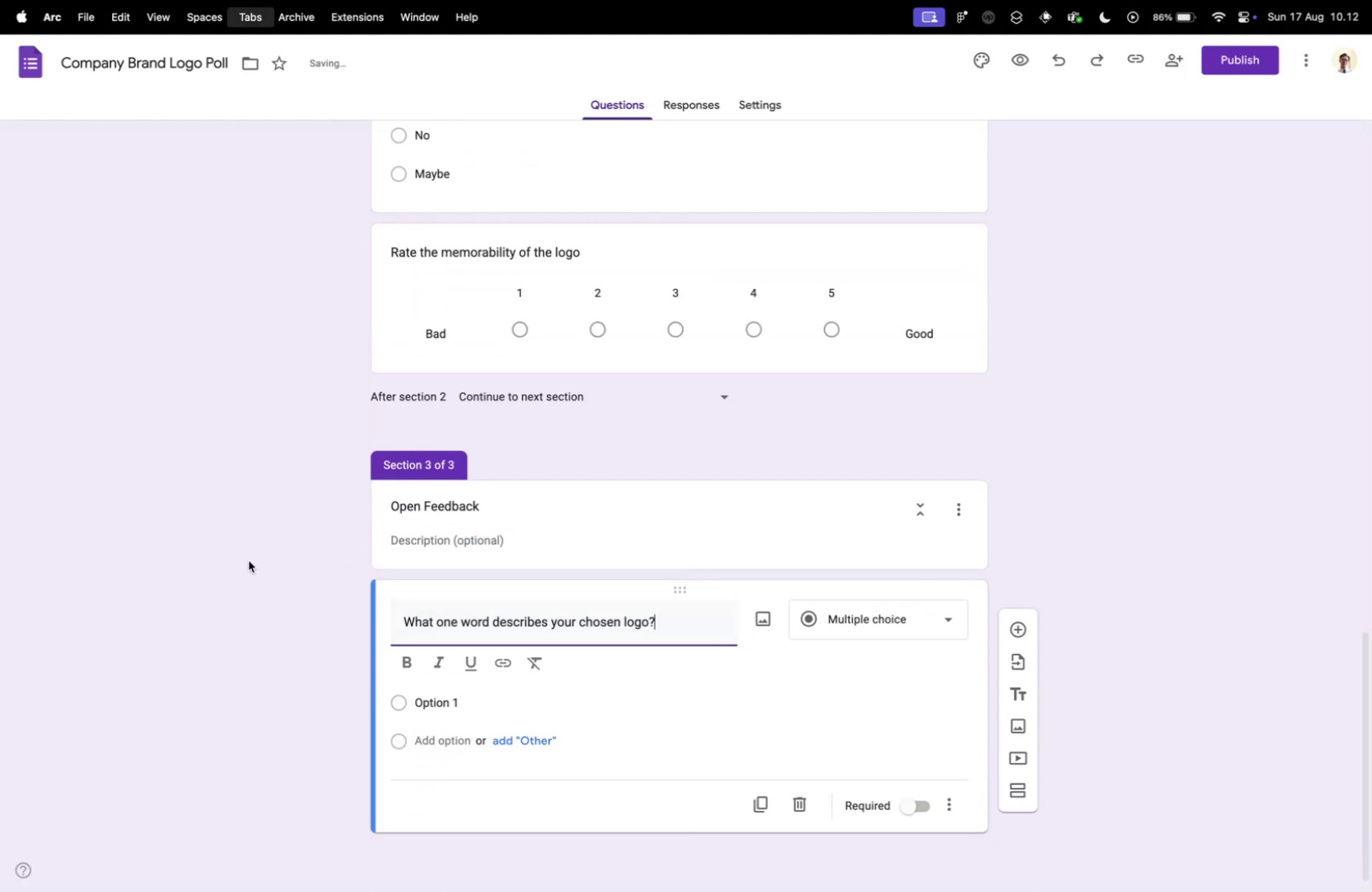 
key(Control+Tab)
 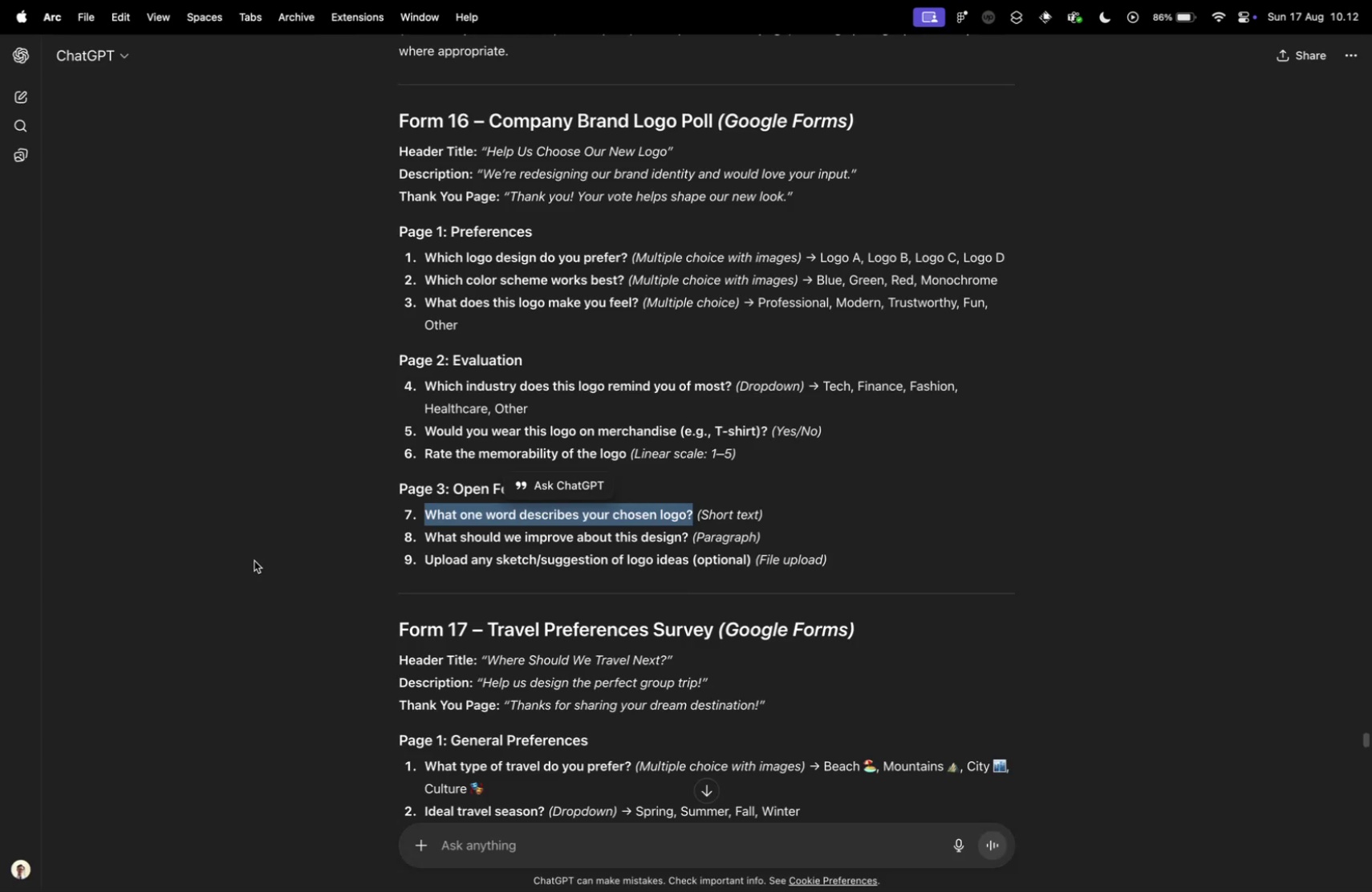 
left_click([728, 556])
 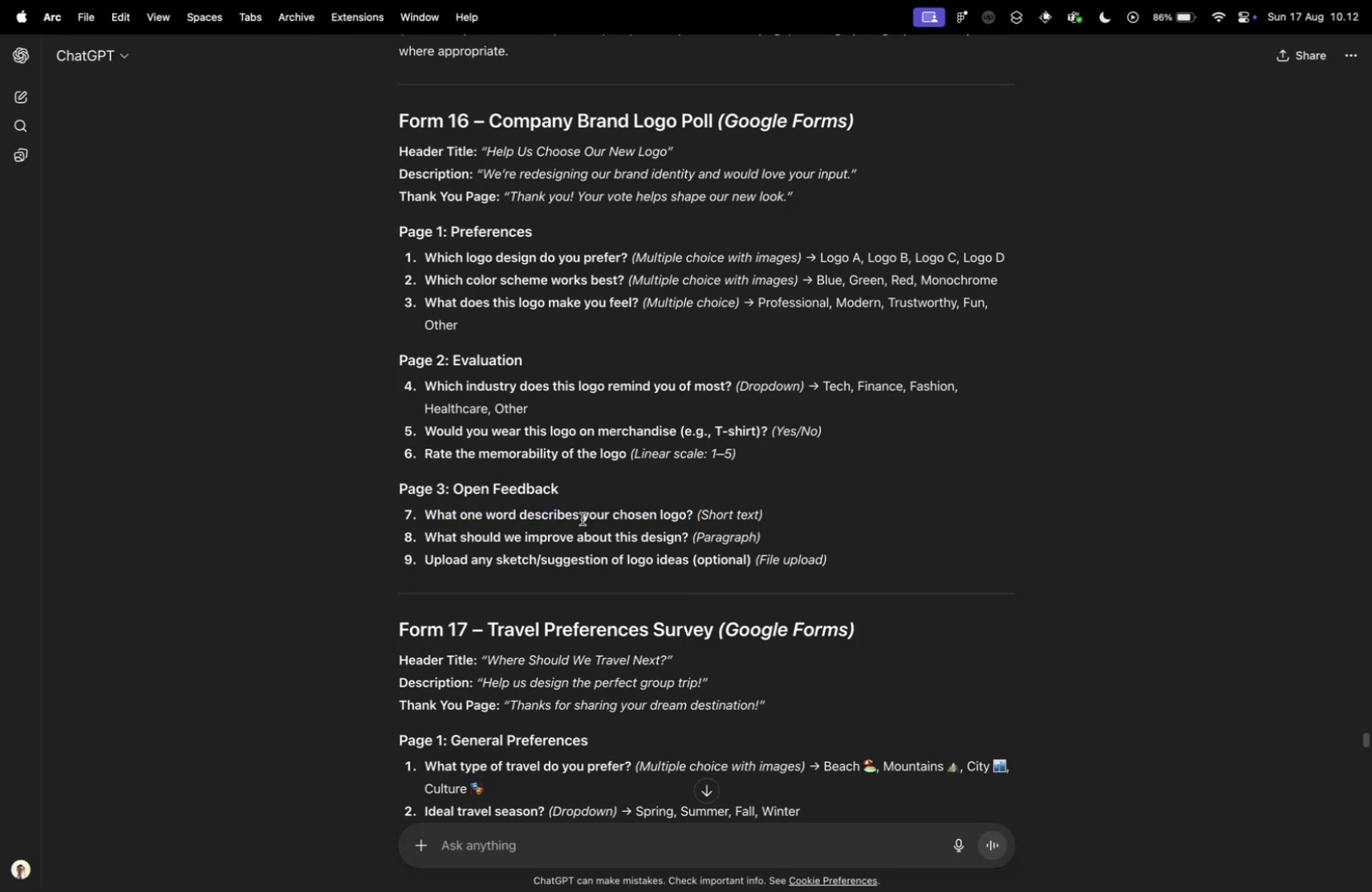 
left_click_drag(start_coordinate=[582, 518], to_coordinate=[687, 509])
 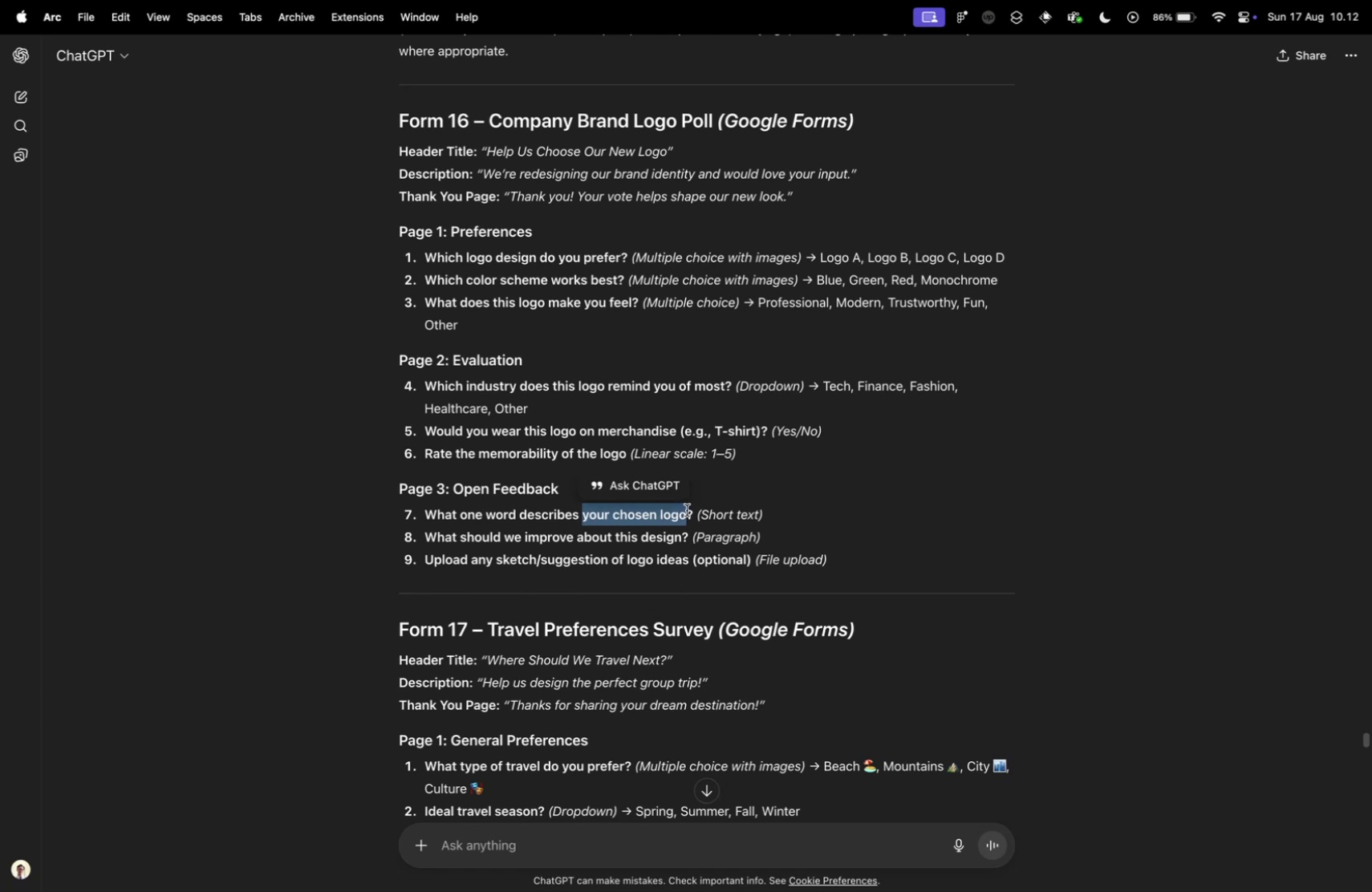 
key(Meta+CommandLeft)
 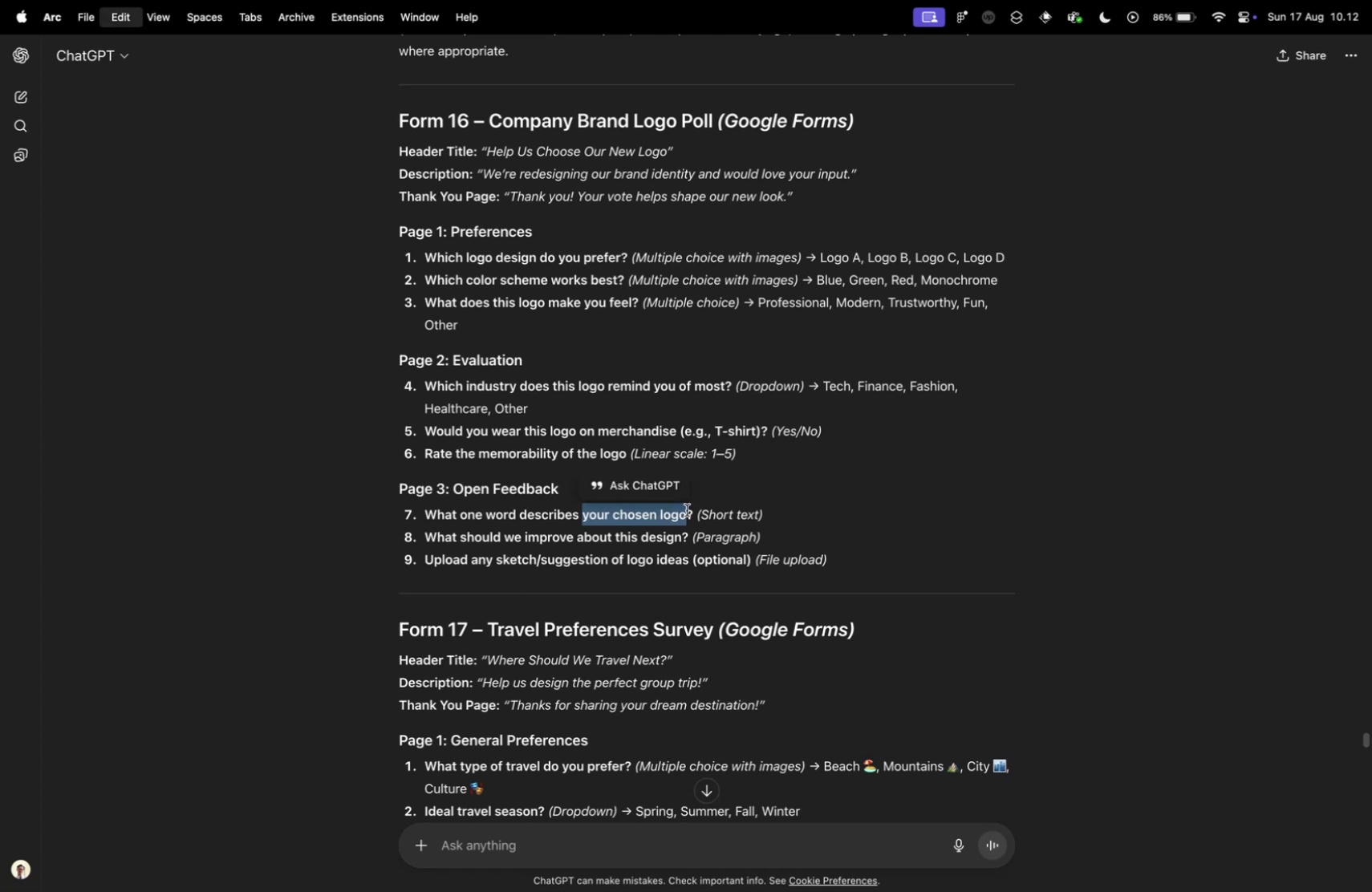 
key(Meta+C)
 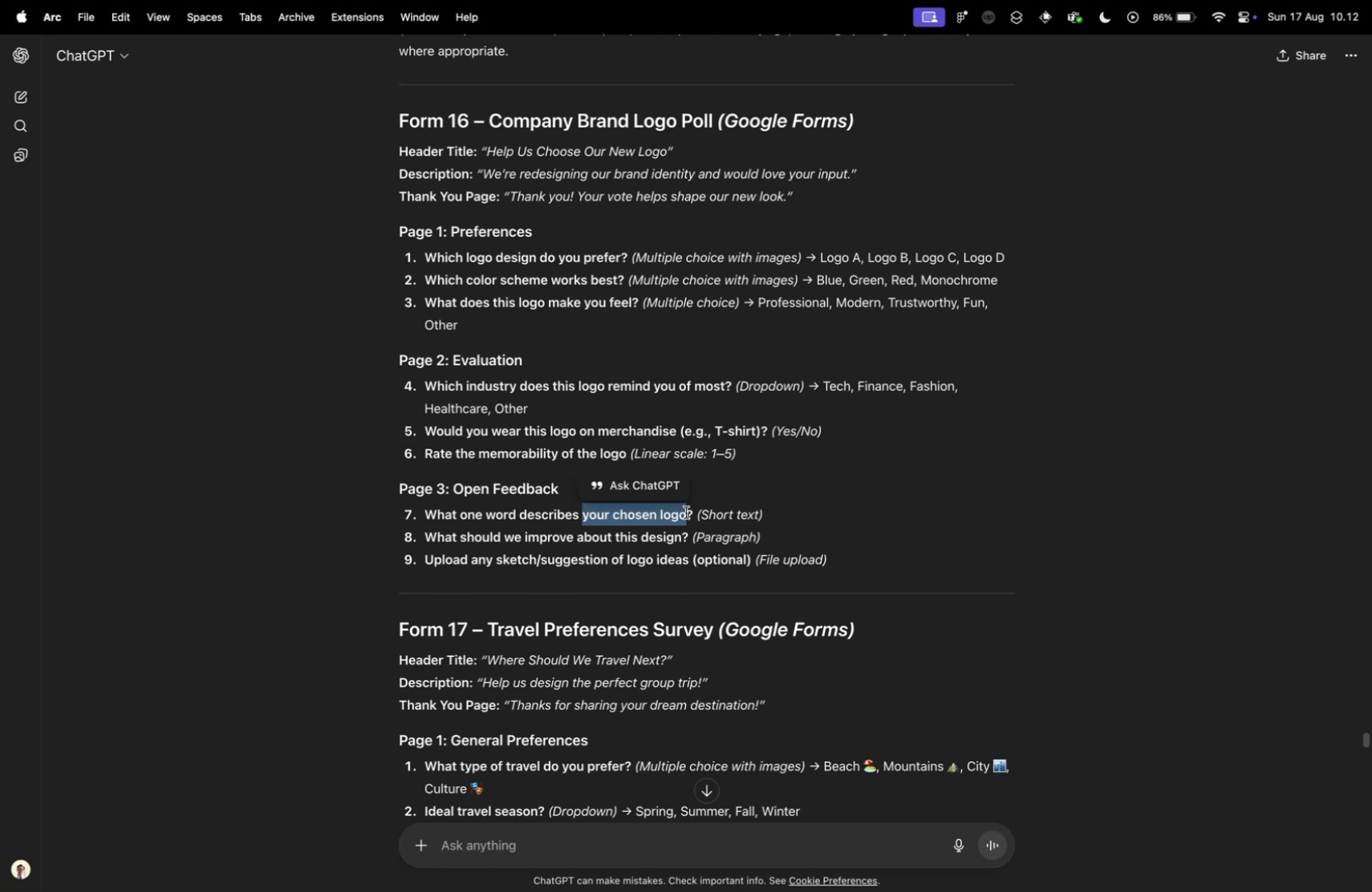 
key(Control+ControlLeft)
 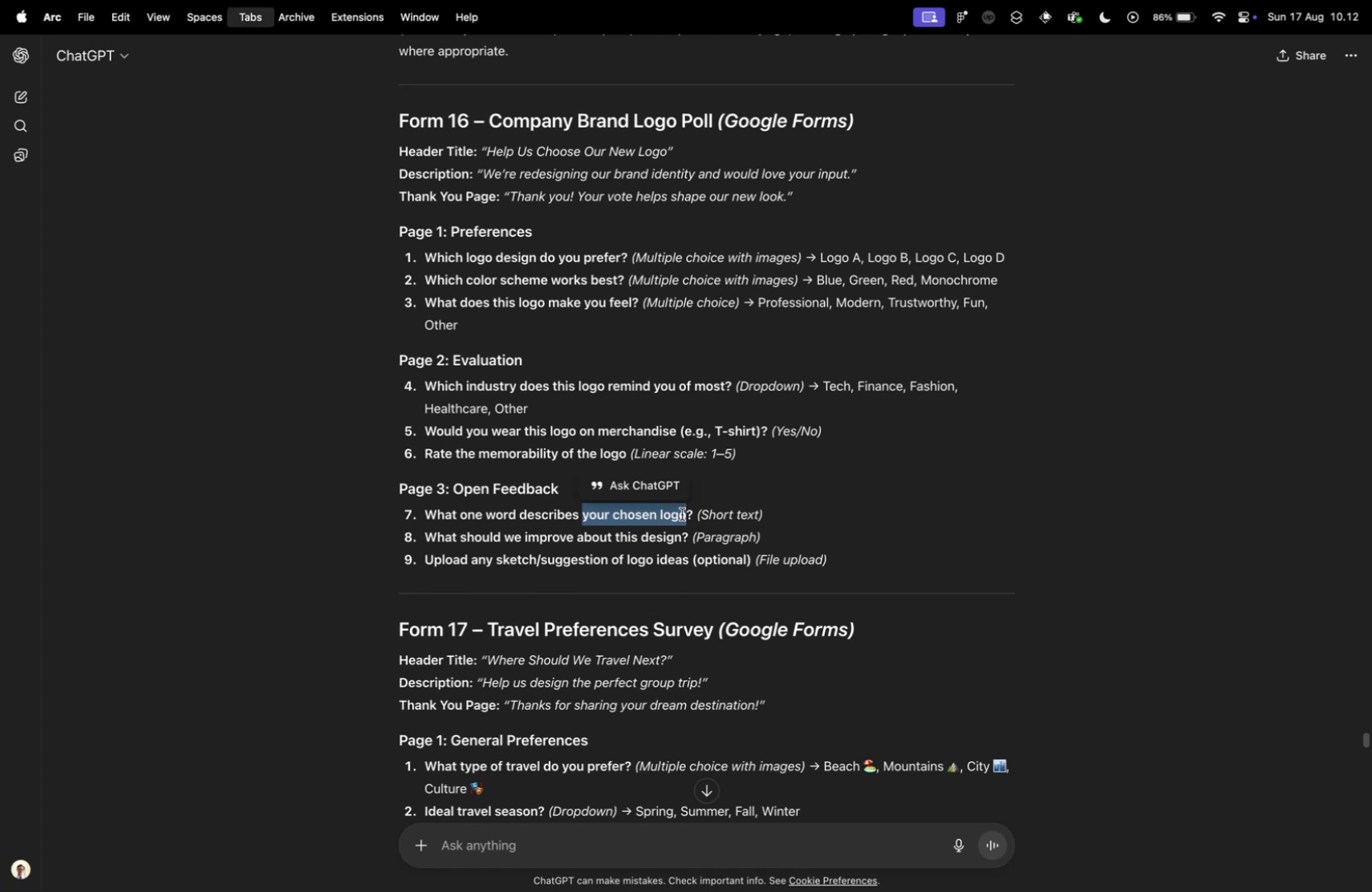 
key(Control+Tab)
 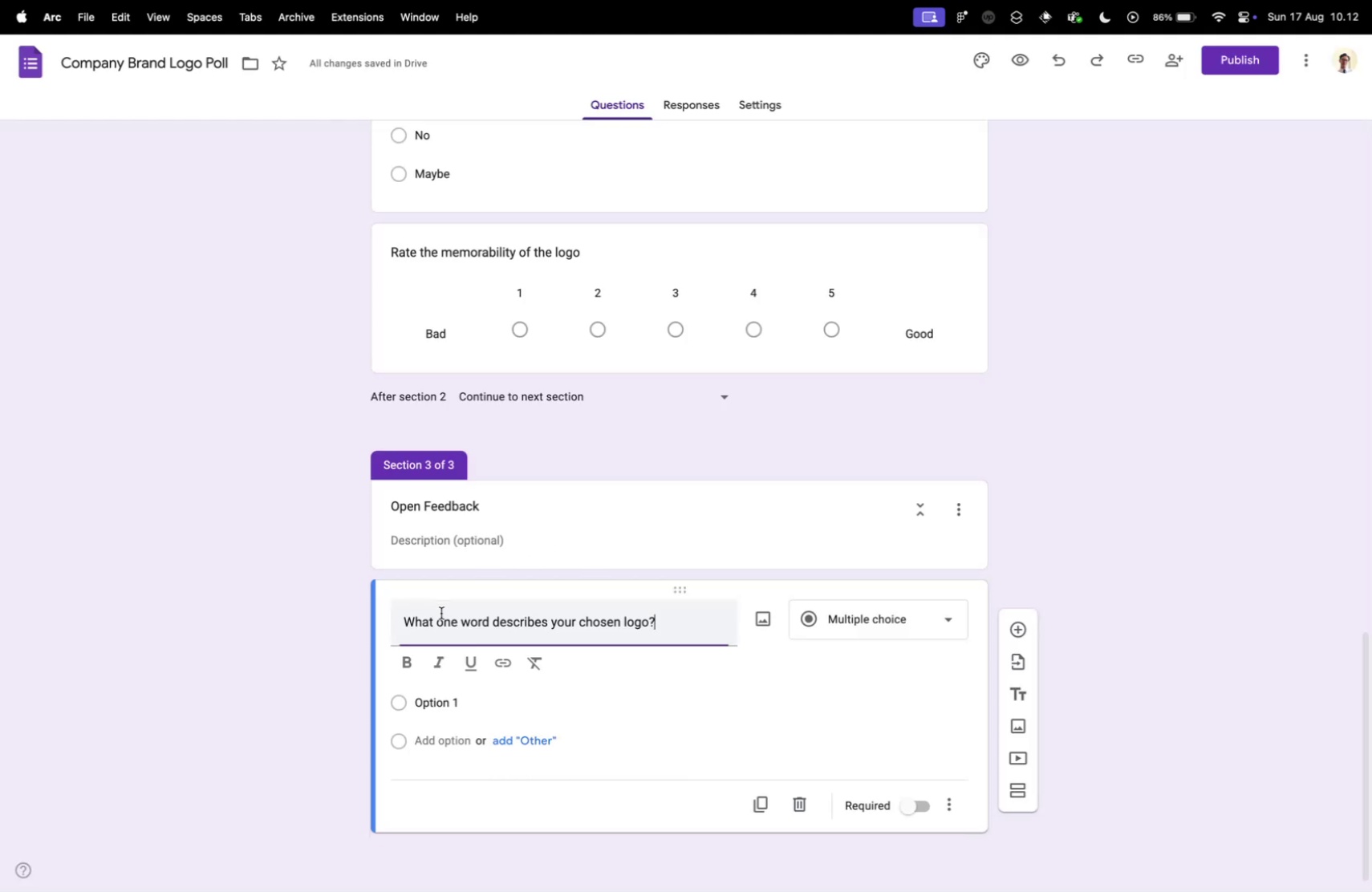 
scroll: coordinate [445, 618], scroll_direction: up, amount: 92.0
 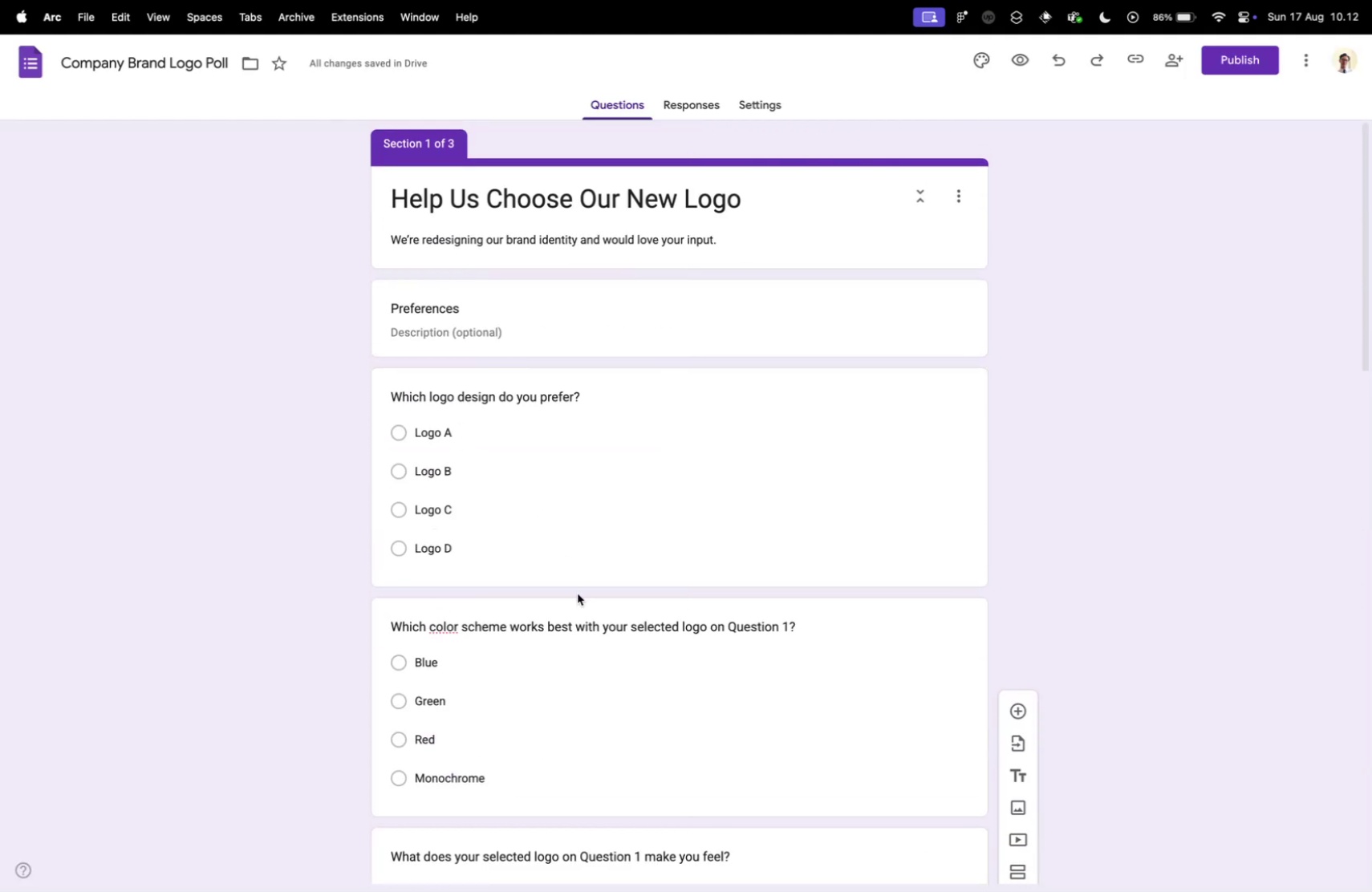 
scroll: coordinate [559, 602], scroll_direction: down, amount: 5.0
 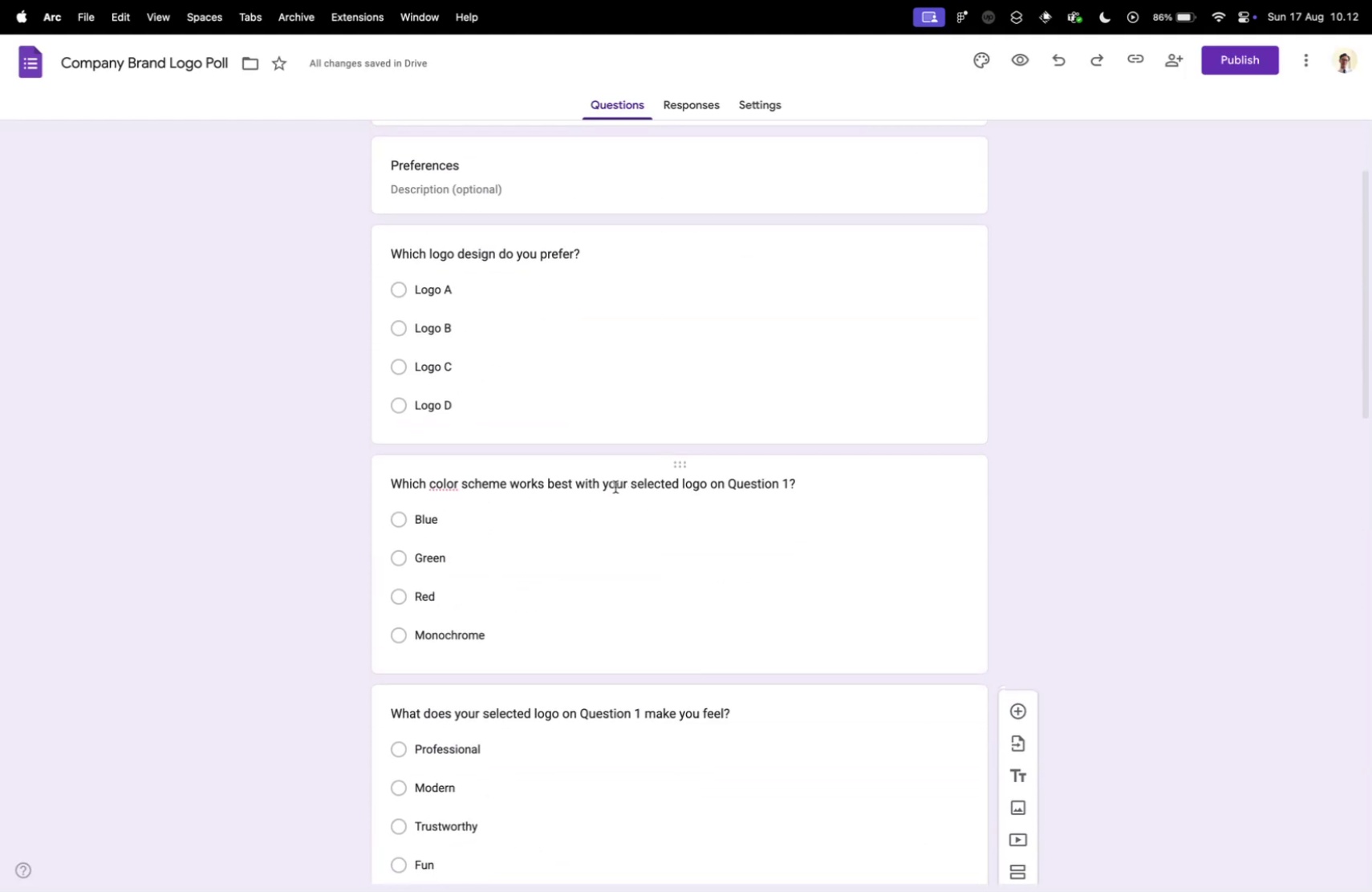 
left_click_drag(start_coordinate=[602, 484], to_coordinate=[666, 485])
 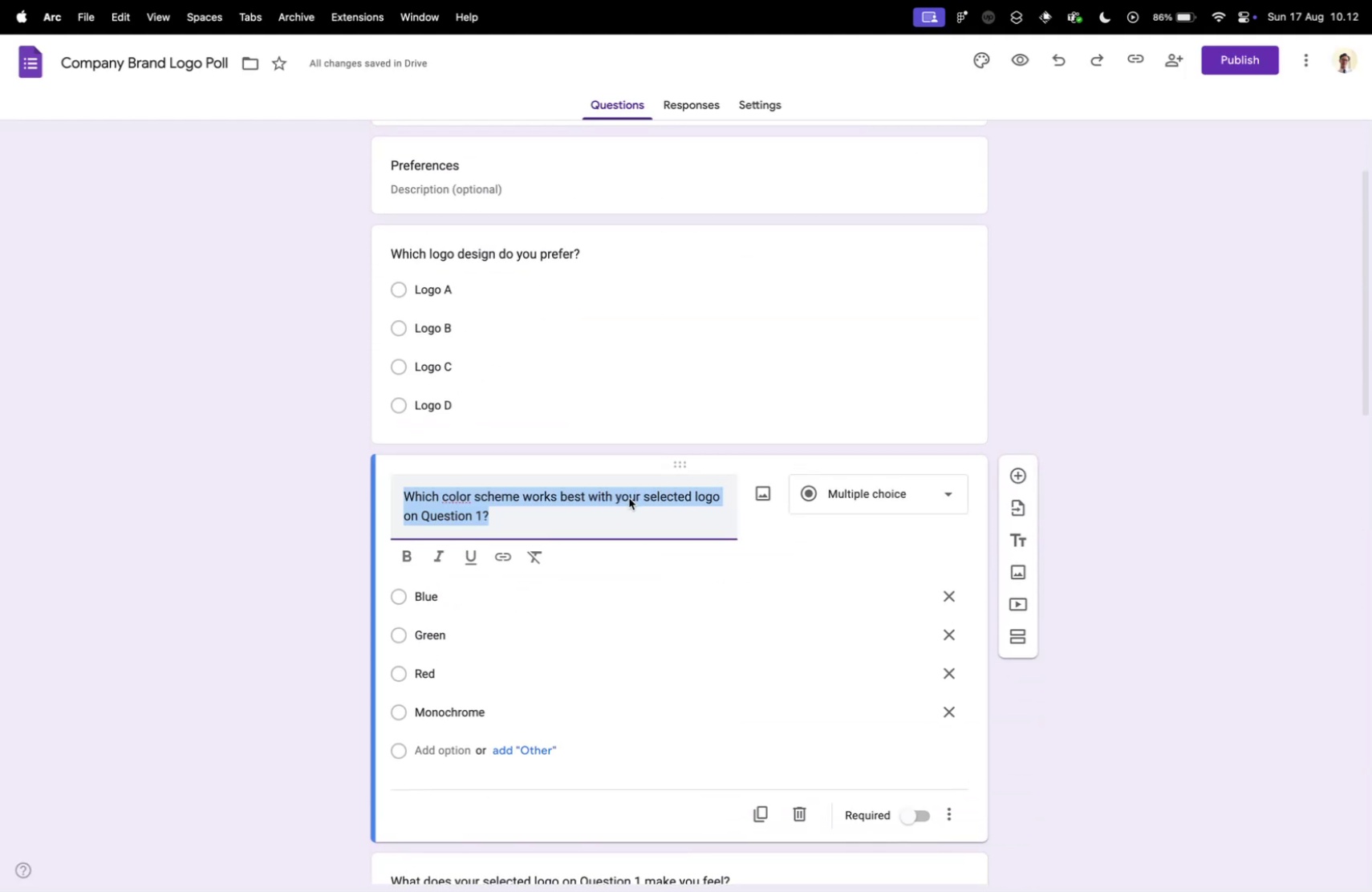 
left_click([629, 497])
 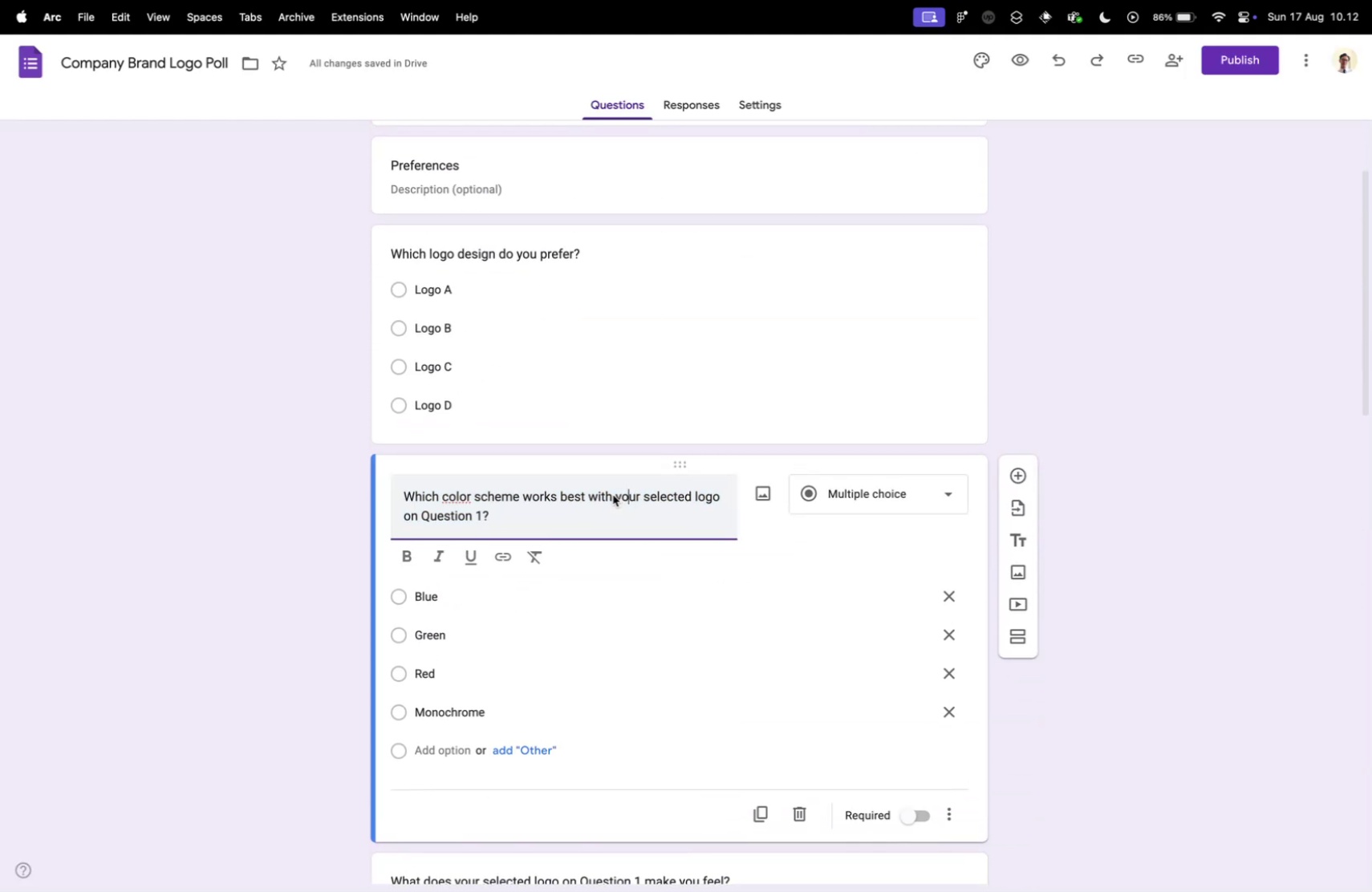 
left_click_drag(start_coordinate=[613, 494], to_coordinate=[721, 498])
 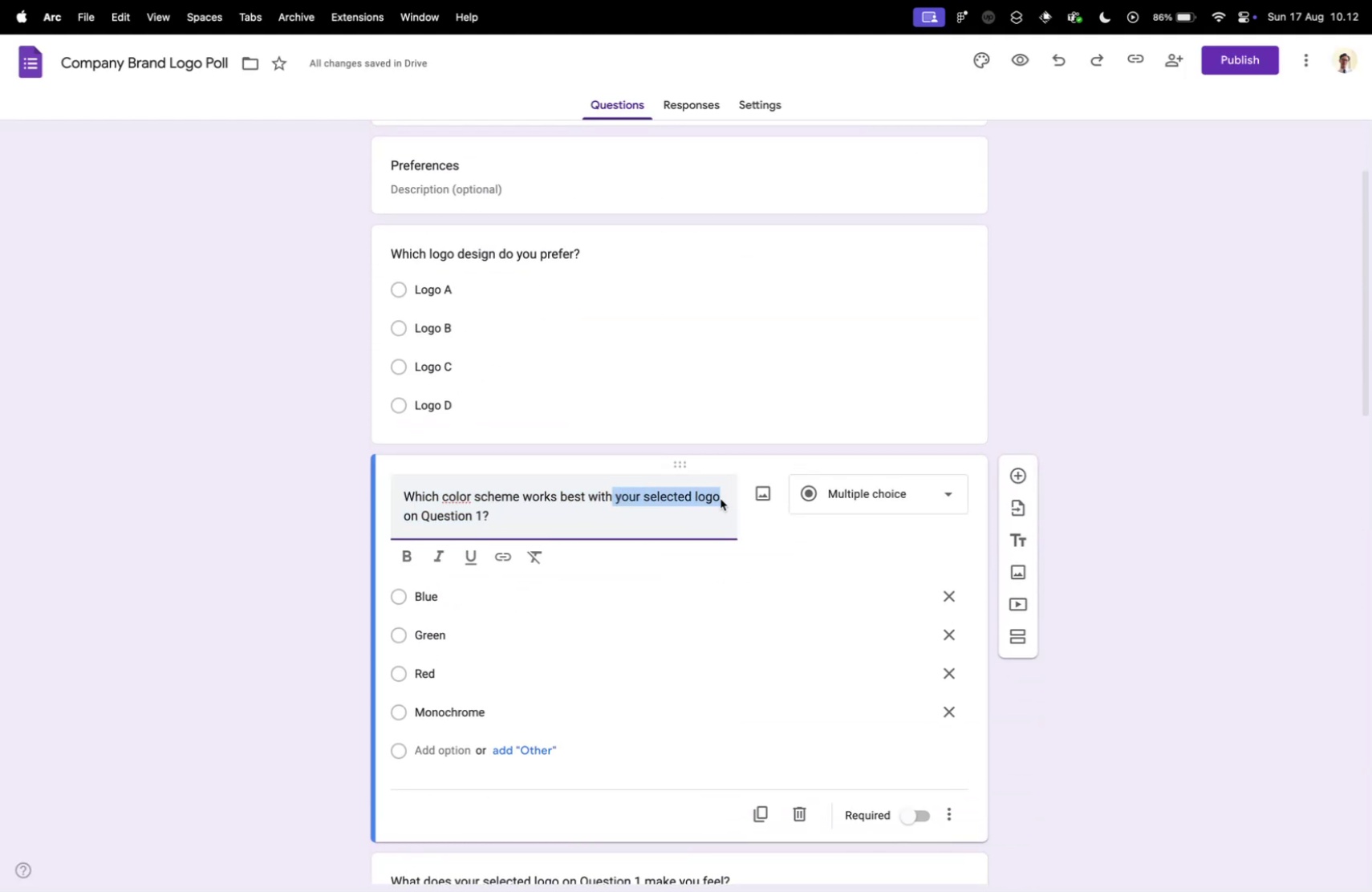 
key(Meta+V)
 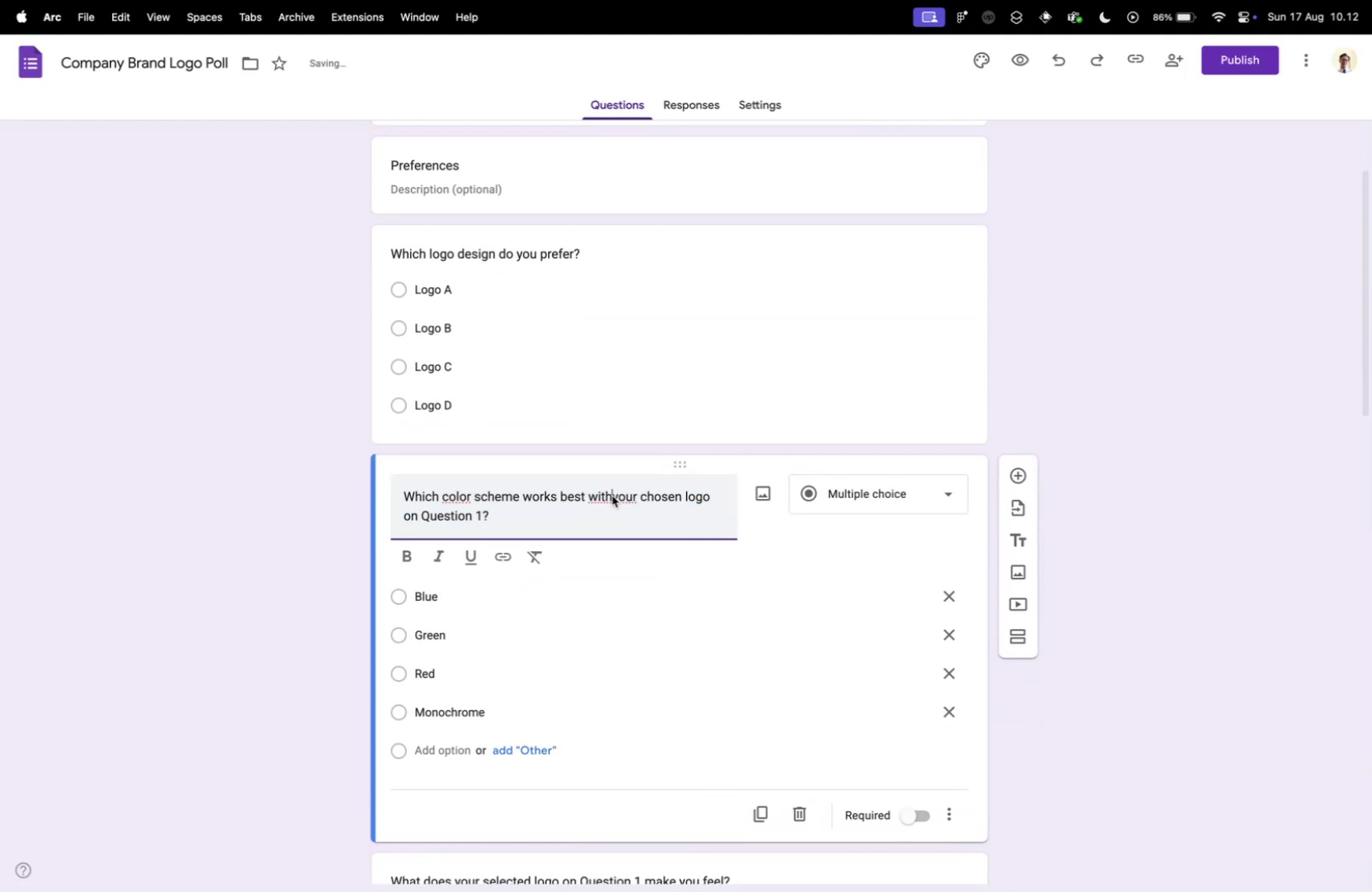 
key(Space)
 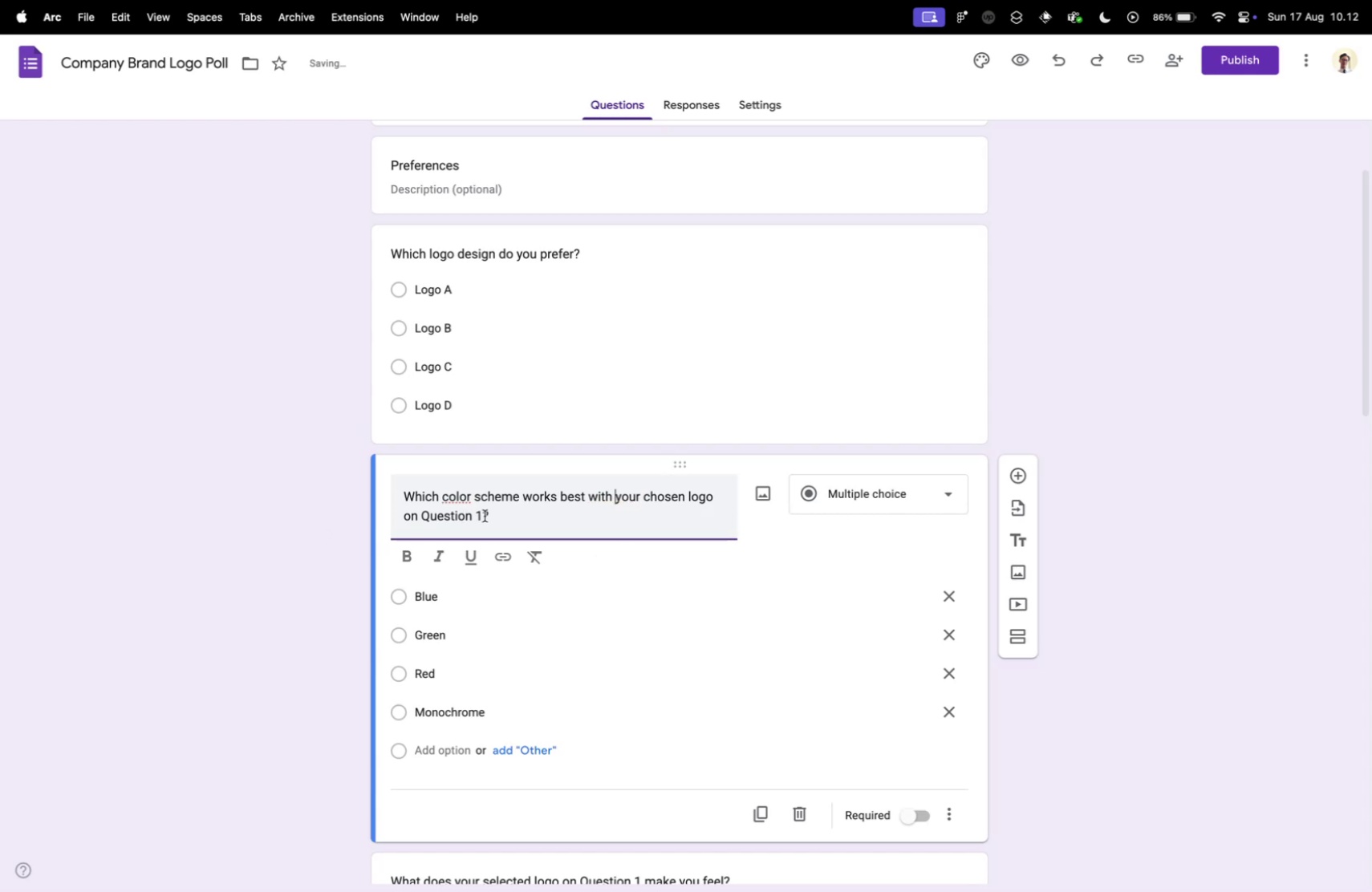 
left_click_drag(start_coordinate=[485, 515], to_coordinate=[405, 509])
 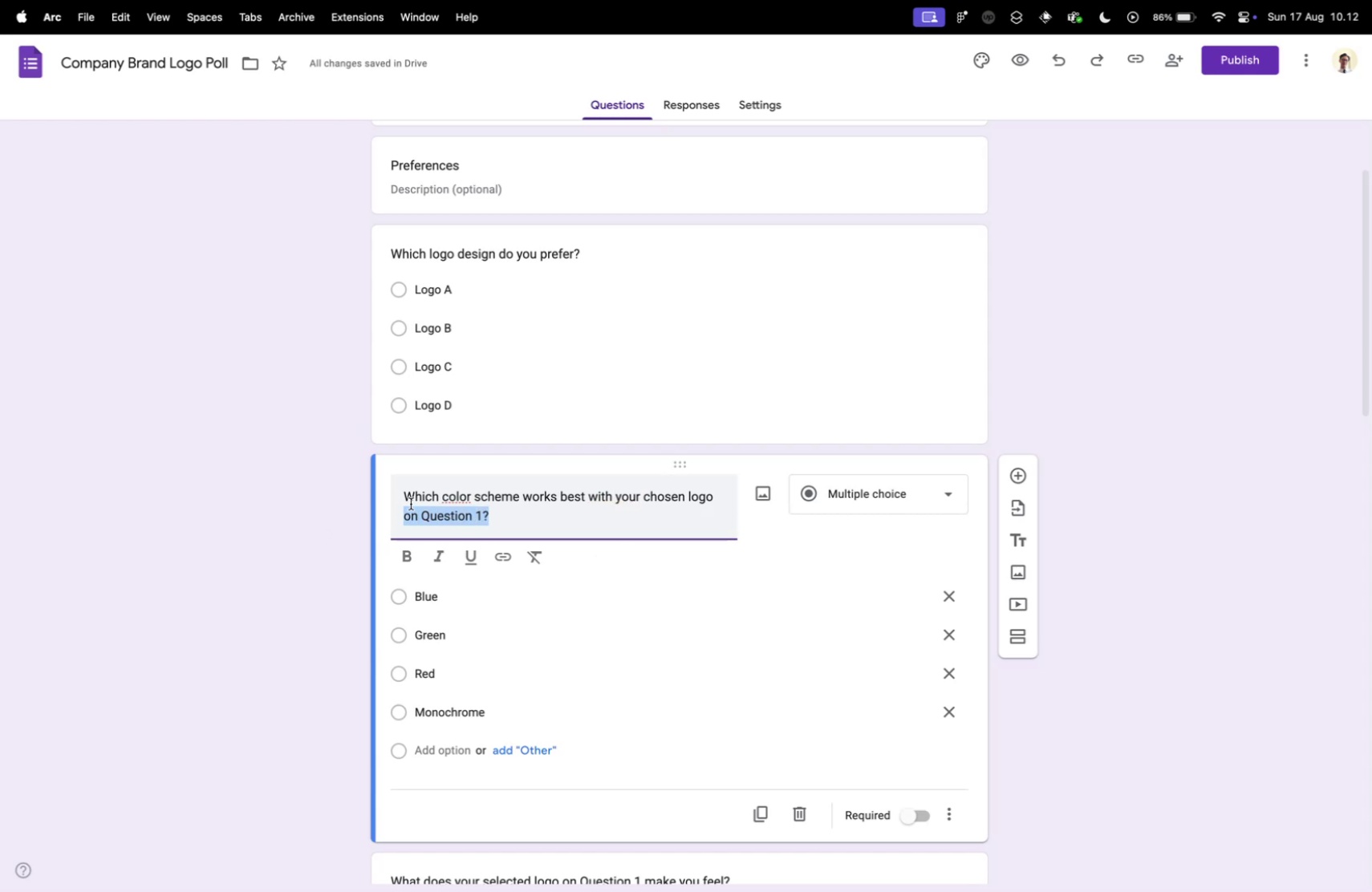 
key(Shift+Slash)
 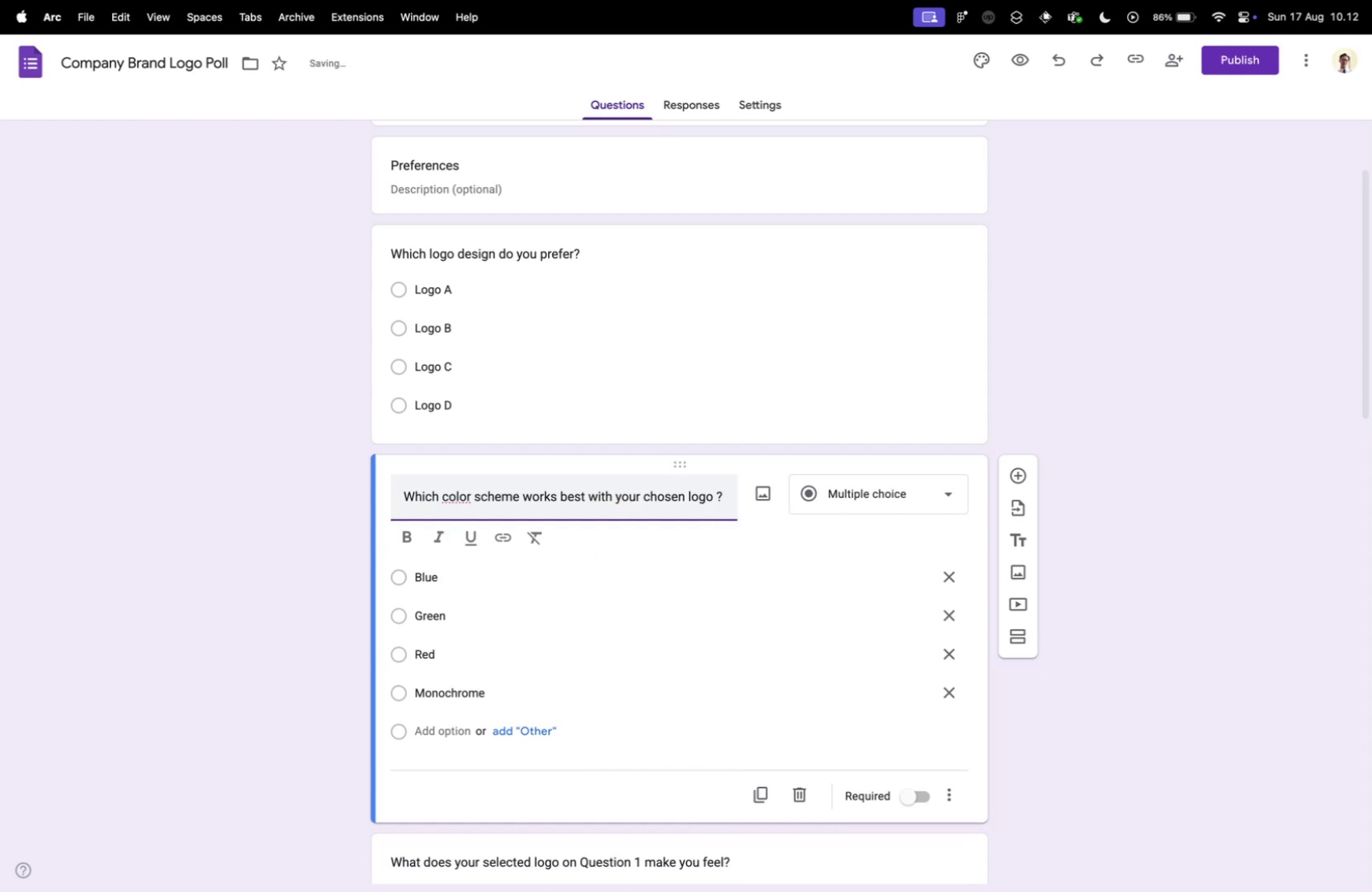 
key(ArrowLeft)
 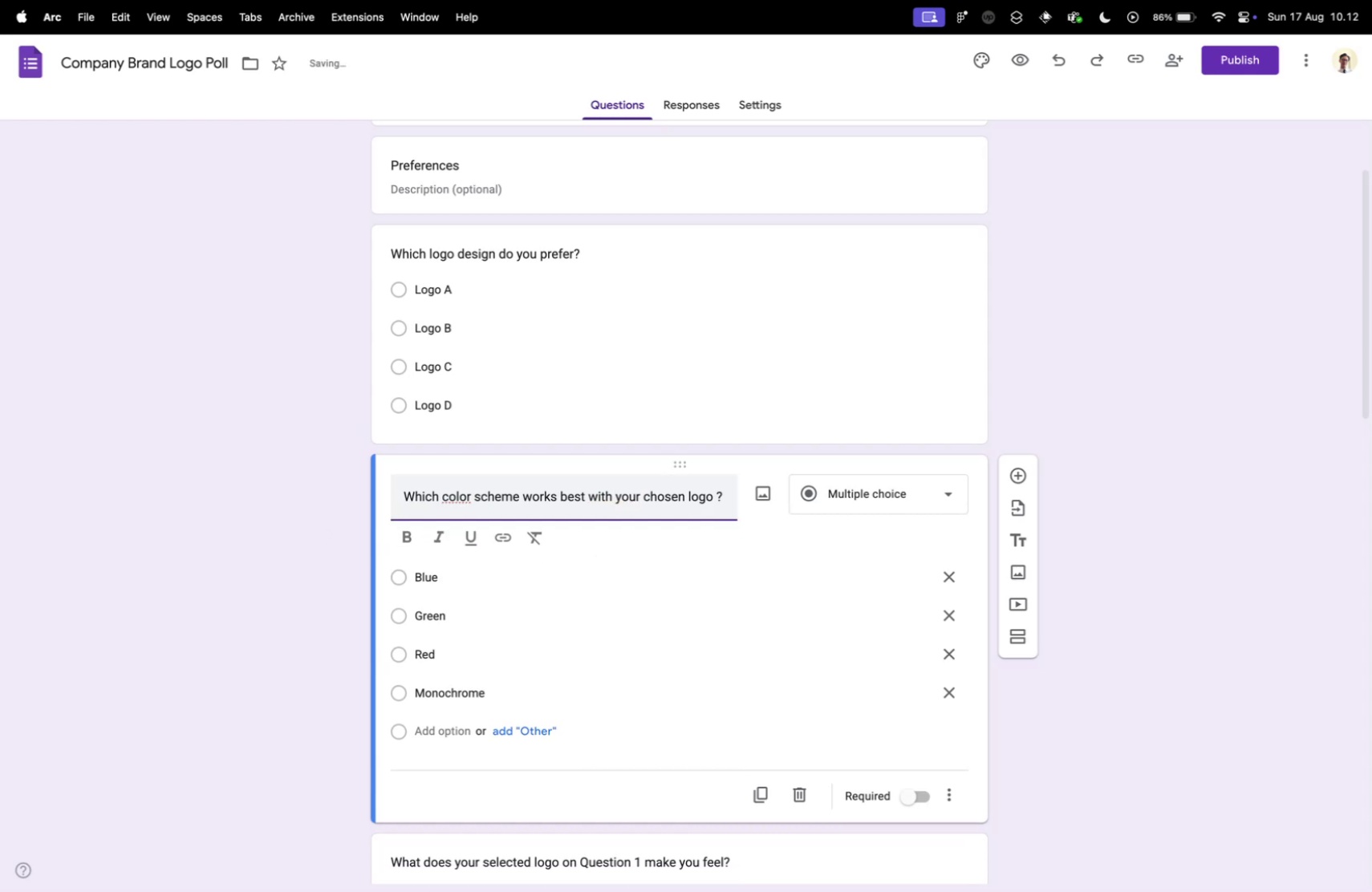 
key(Backspace)
 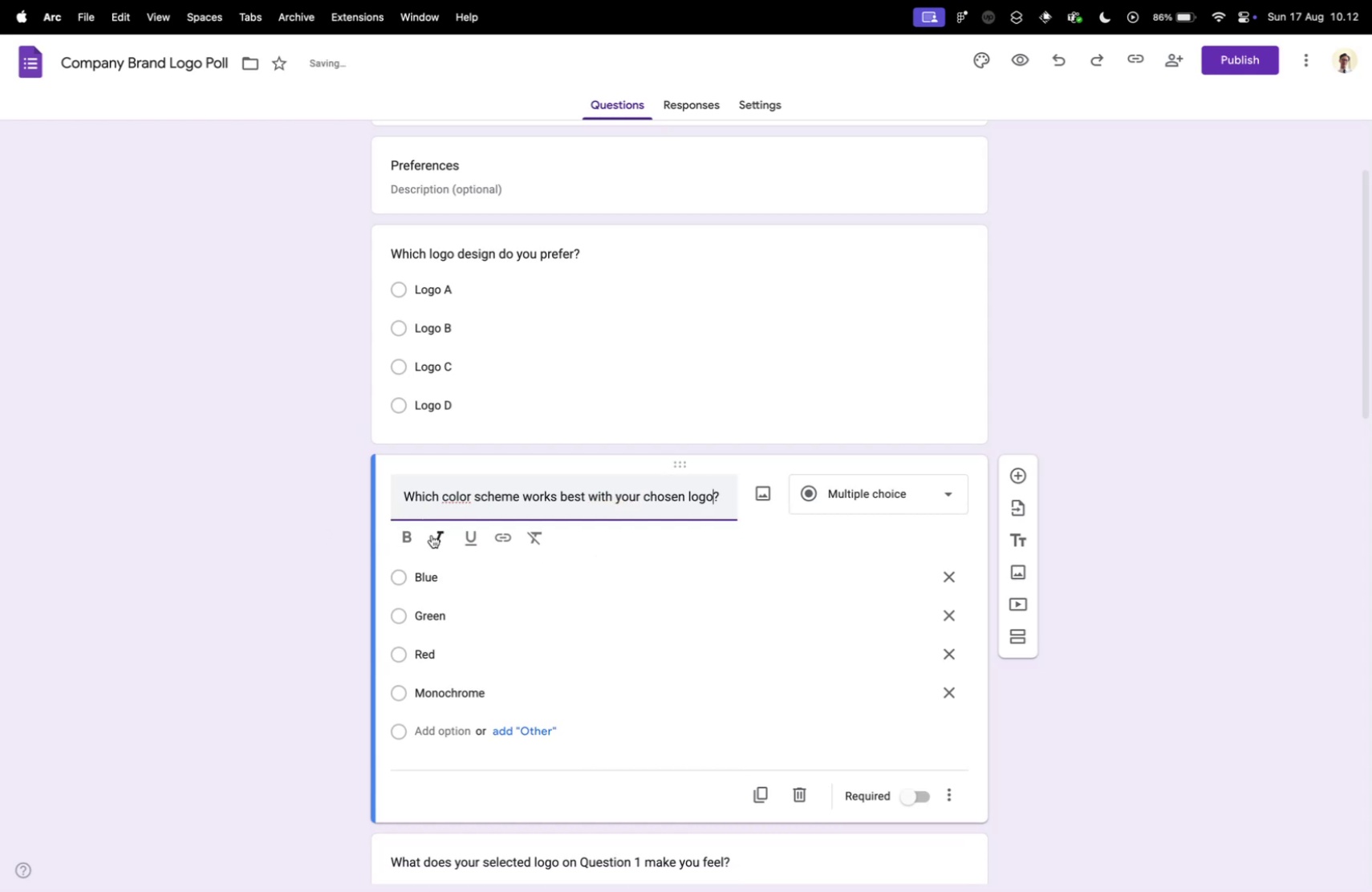 
scroll: coordinate [473, 590], scroll_direction: down, amount: 10.0
 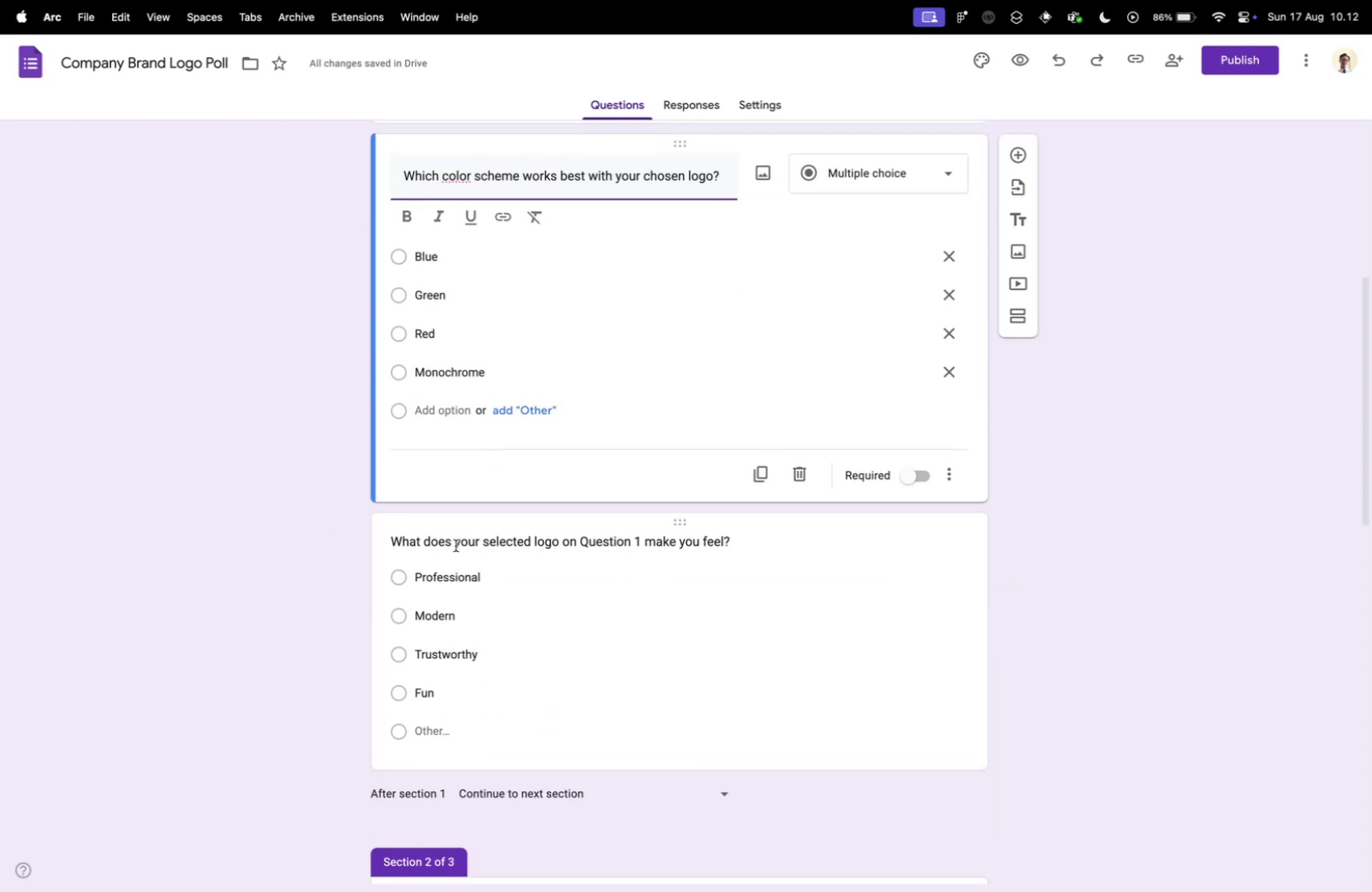 
left_click_drag(start_coordinate=[456, 545], to_coordinate=[561, 541])
 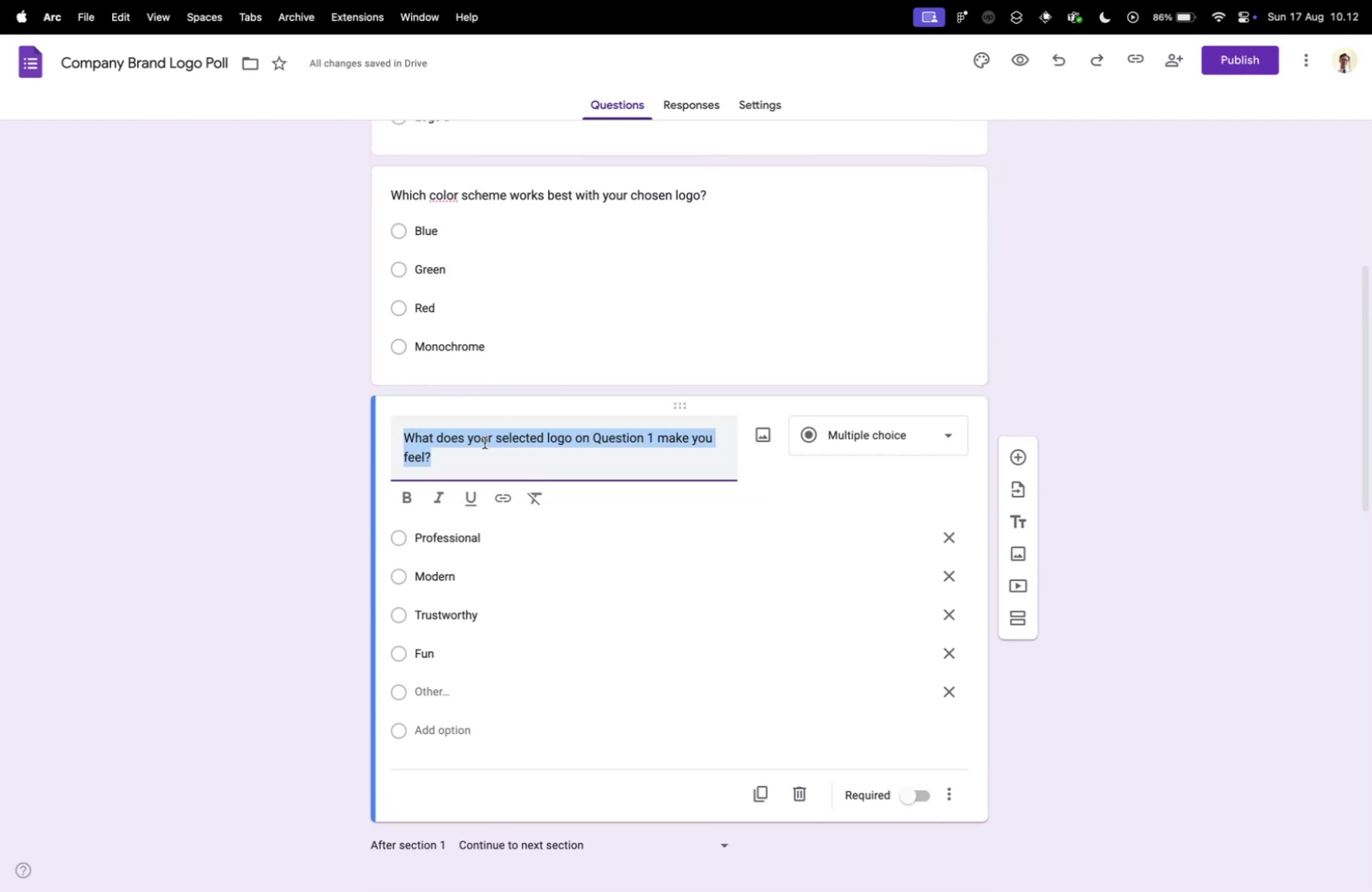 
left_click([485, 442])
 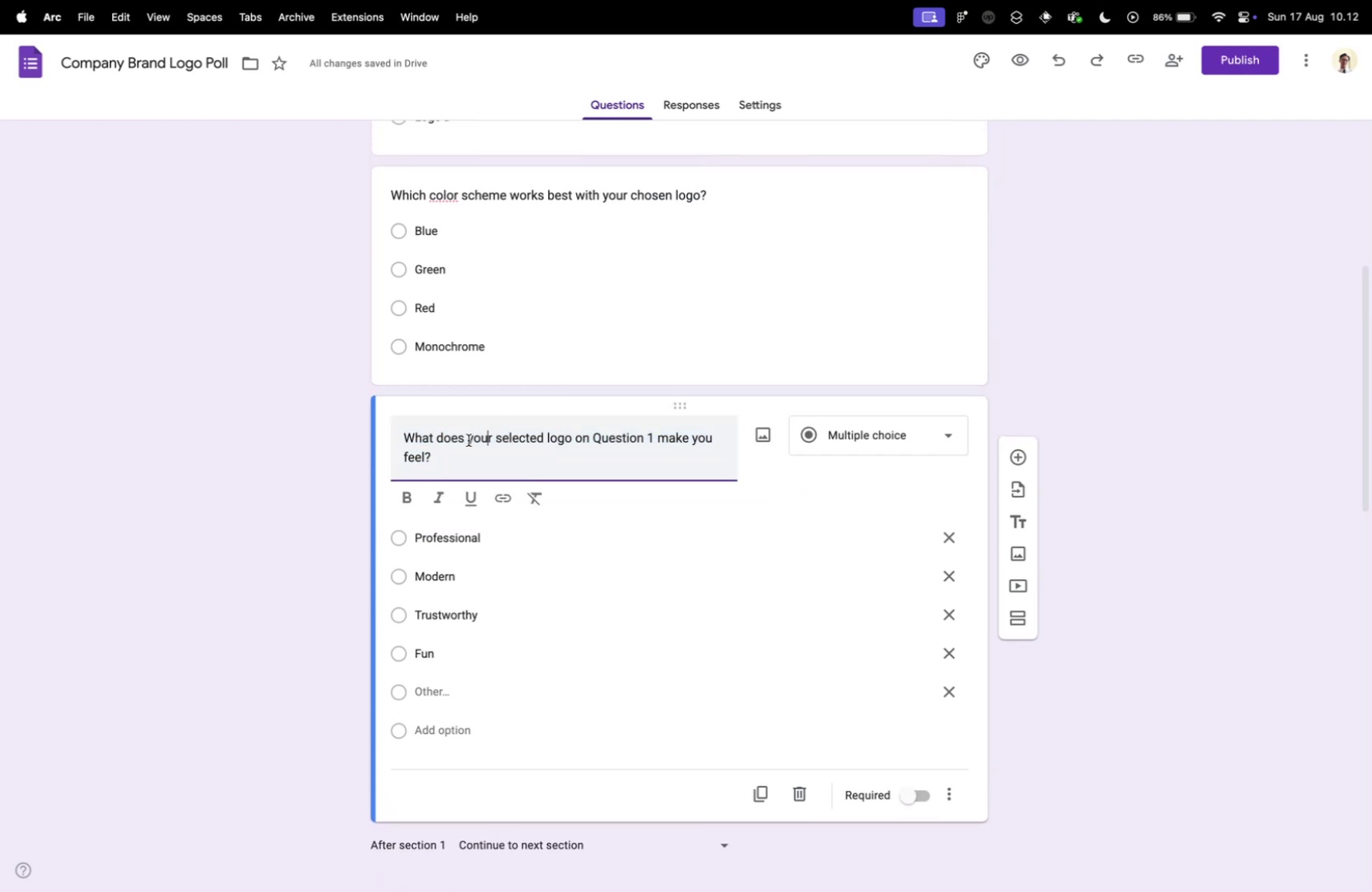 
left_click_drag(start_coordinate=[469, 440], to_coordinate=[654, 440])
 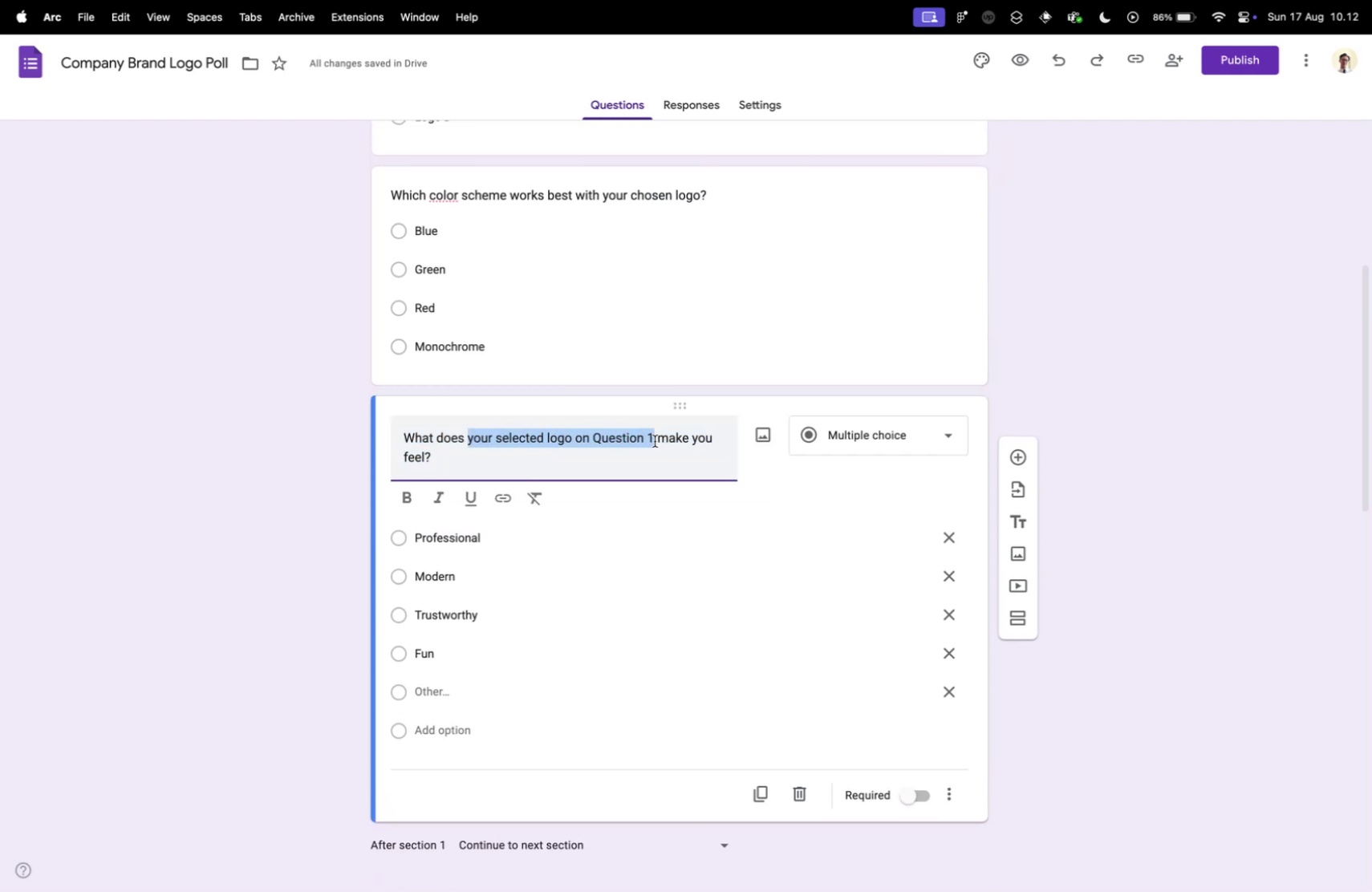 
key(Meta+V)
 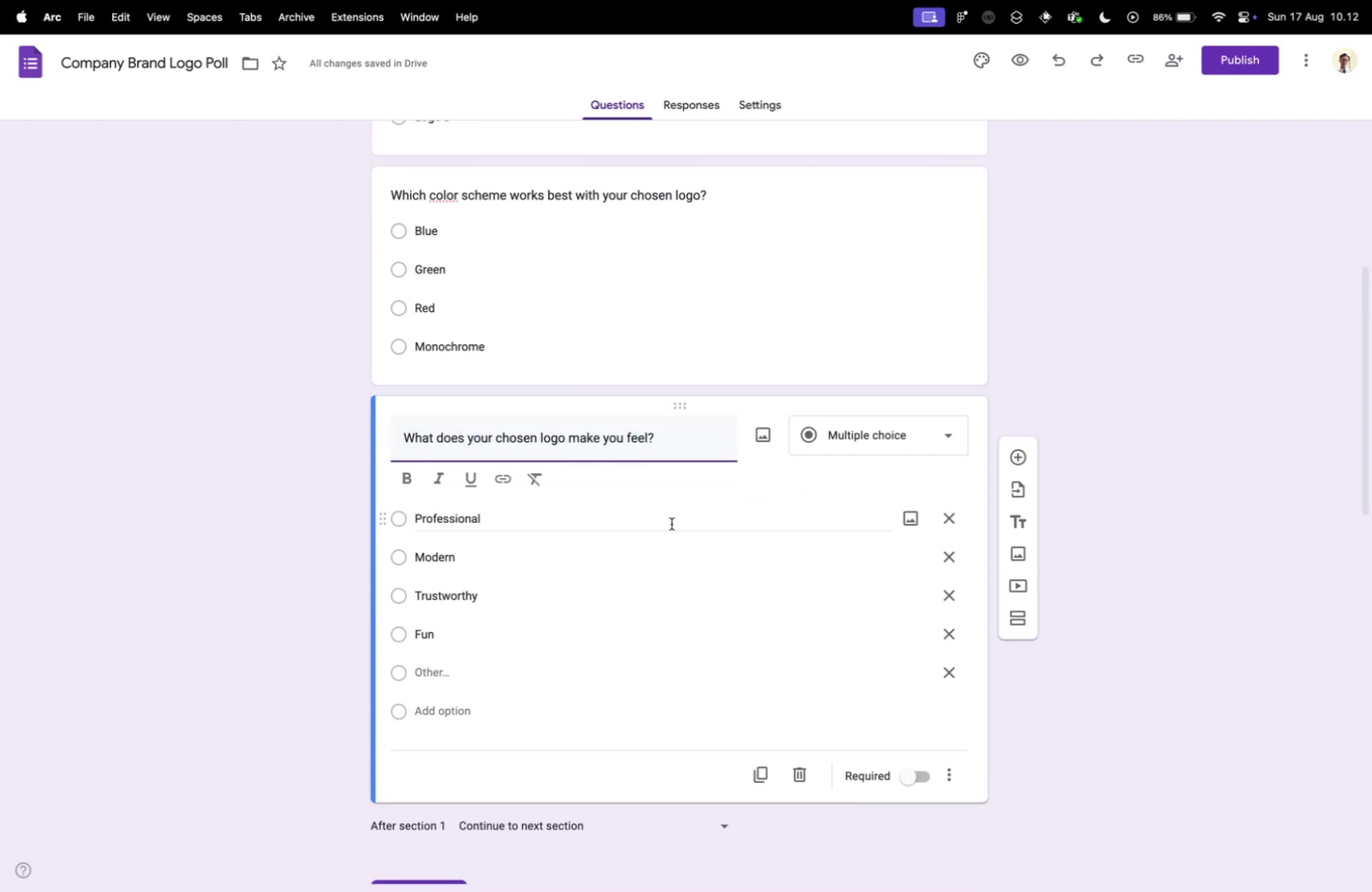 
scroll: coordinate [671, 524], scroll_direction: down, amount: 4.0
 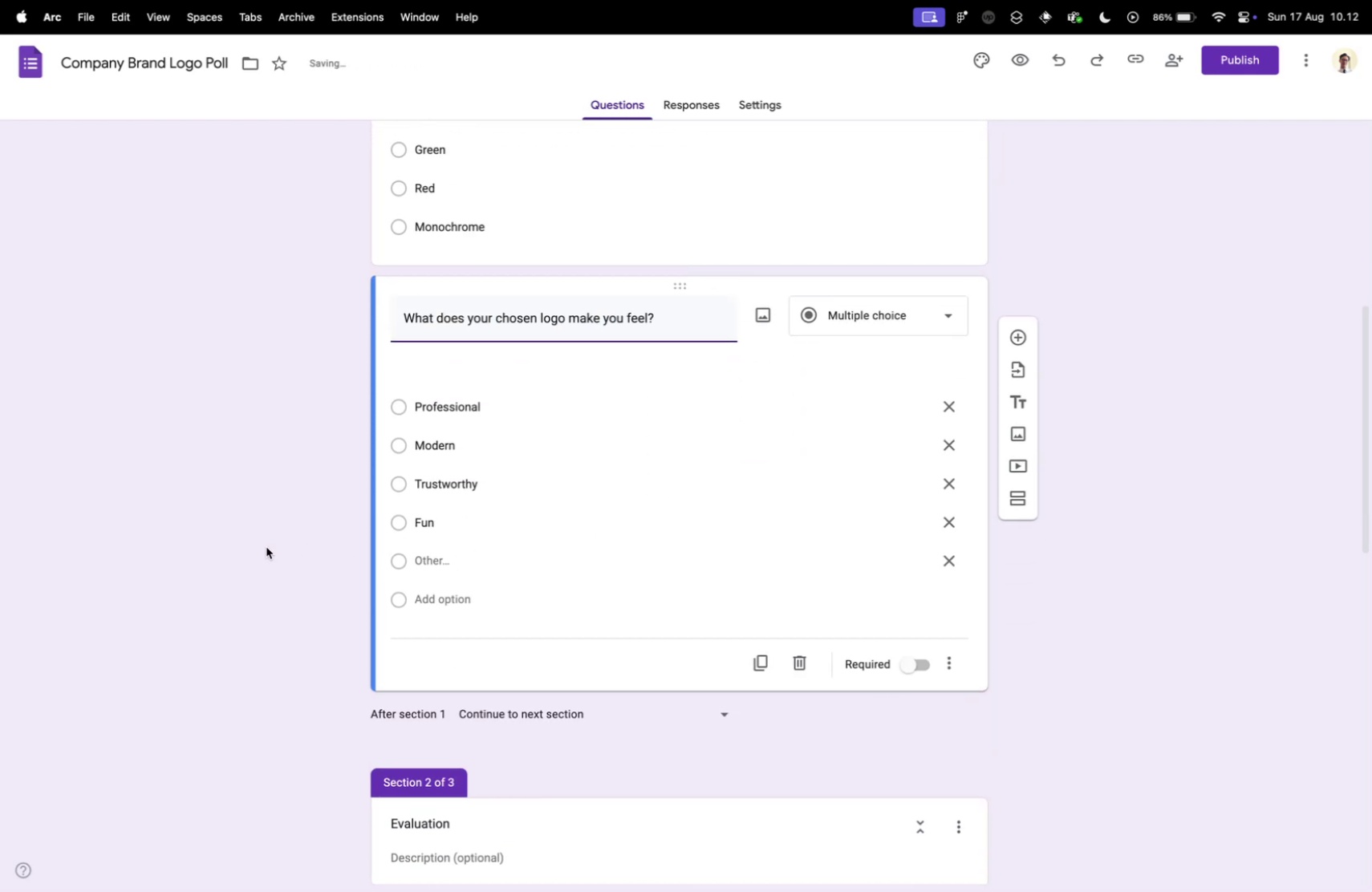 
left_click([266, 546])
 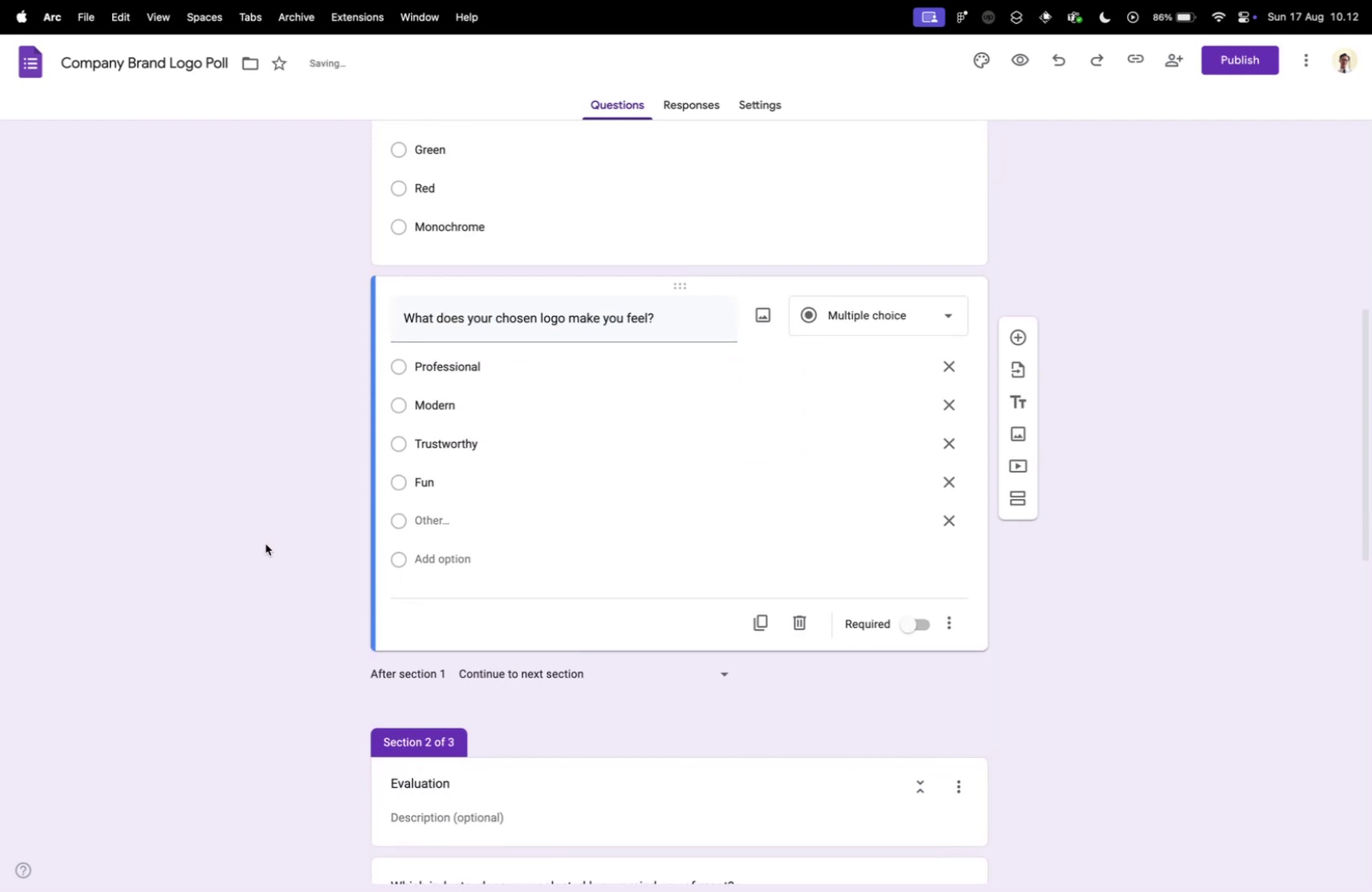 
scroll: coordinate [353, 536], scroll_direction: down, amount: 12.0
 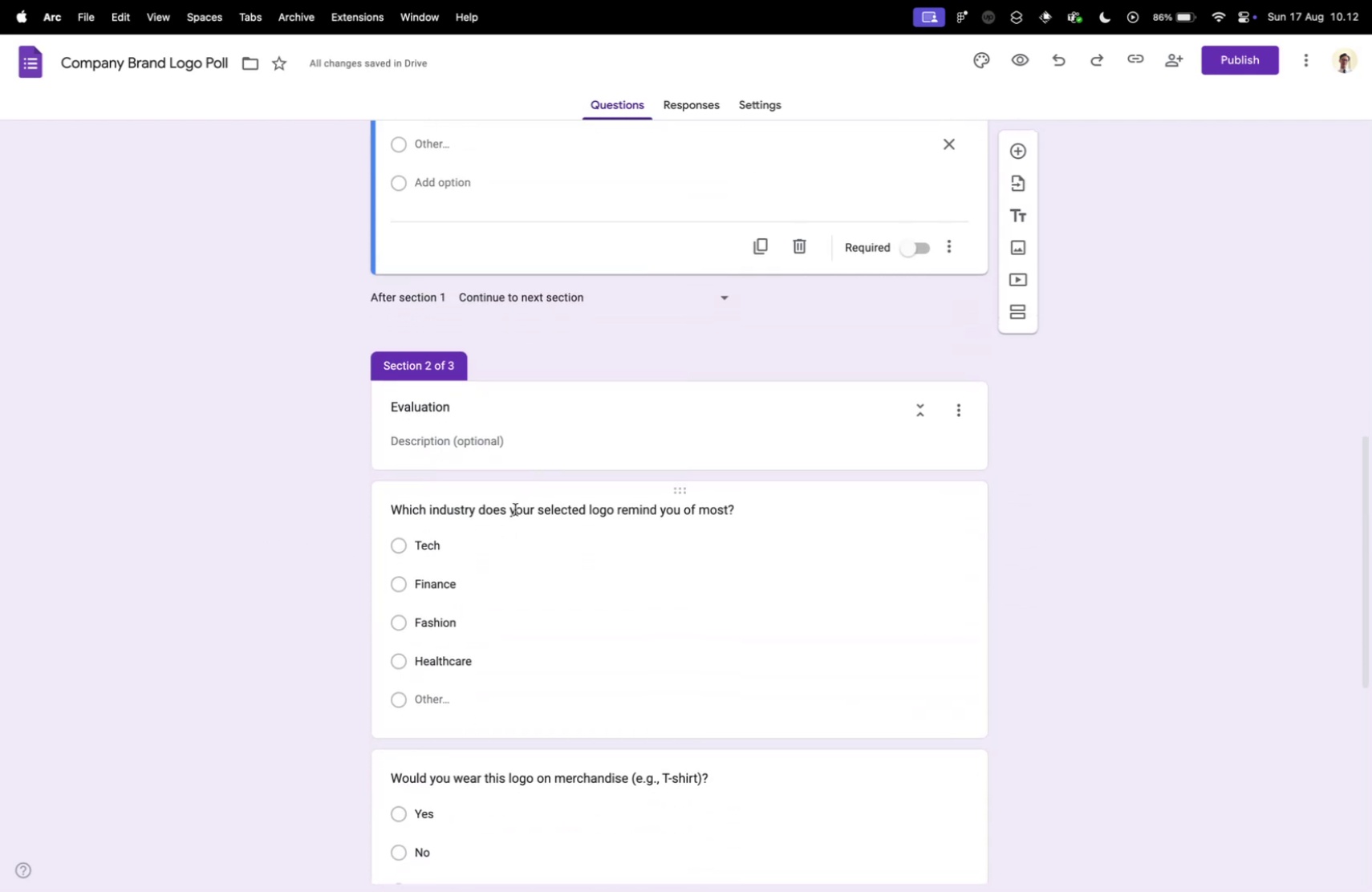 
left_click_drag(start_coordinate=[507, 509], to_coordinate=[518, 510])
 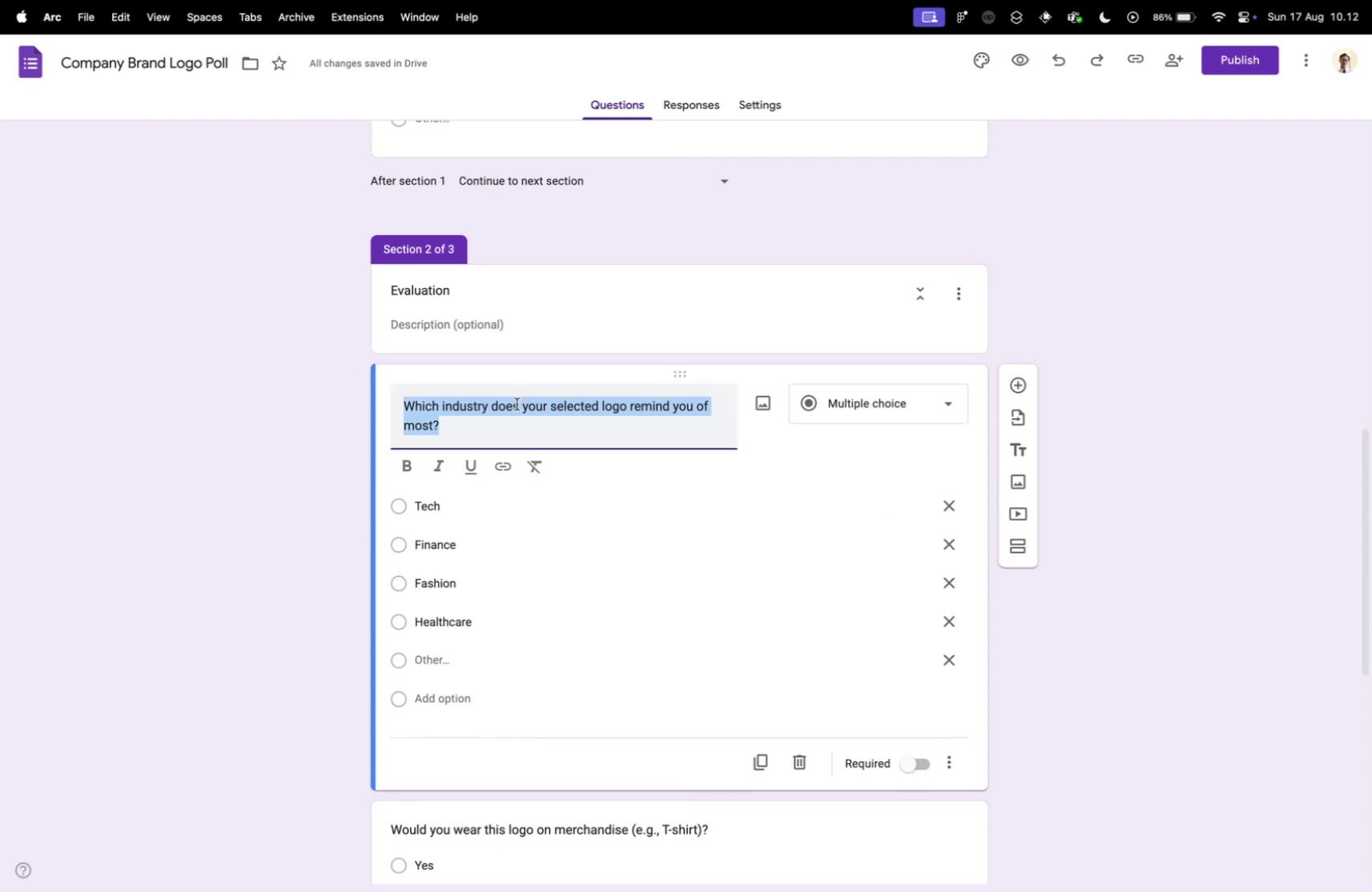 
left_click([517, 403])
 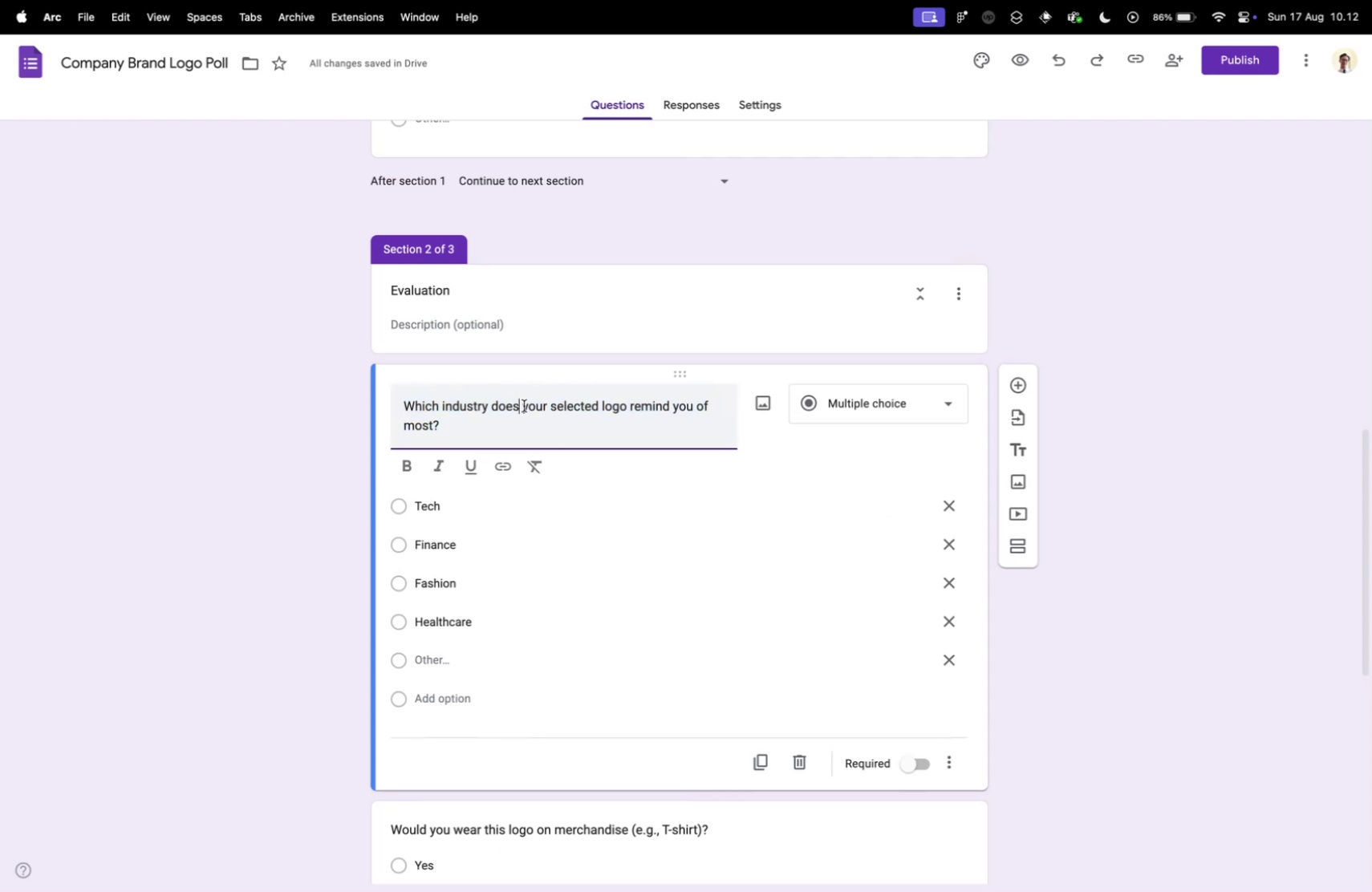 
left_click_drag(start_coordinate=[524, 405], to_coordinate=[624, 406])
 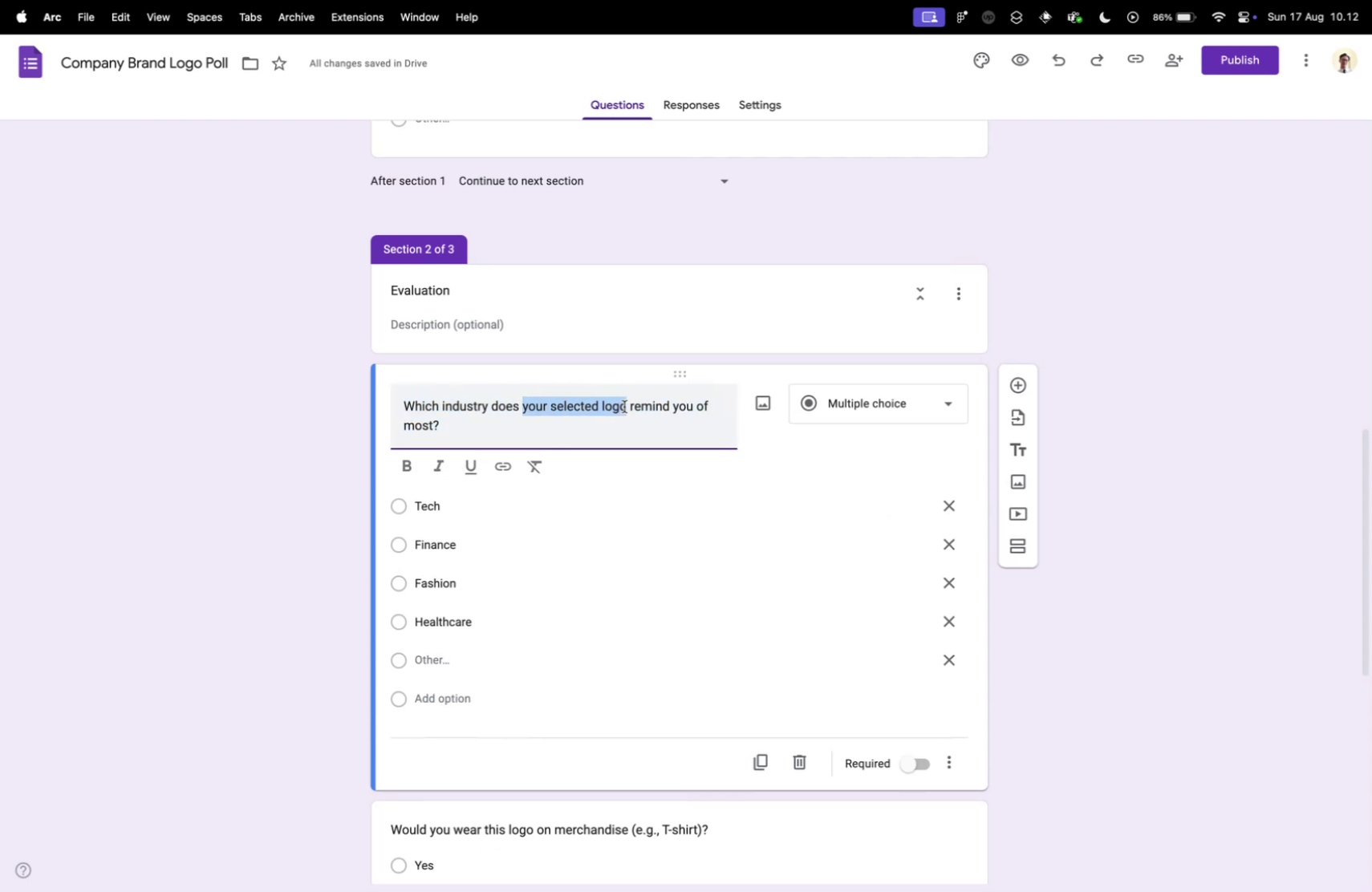 
key(Meta+V)
 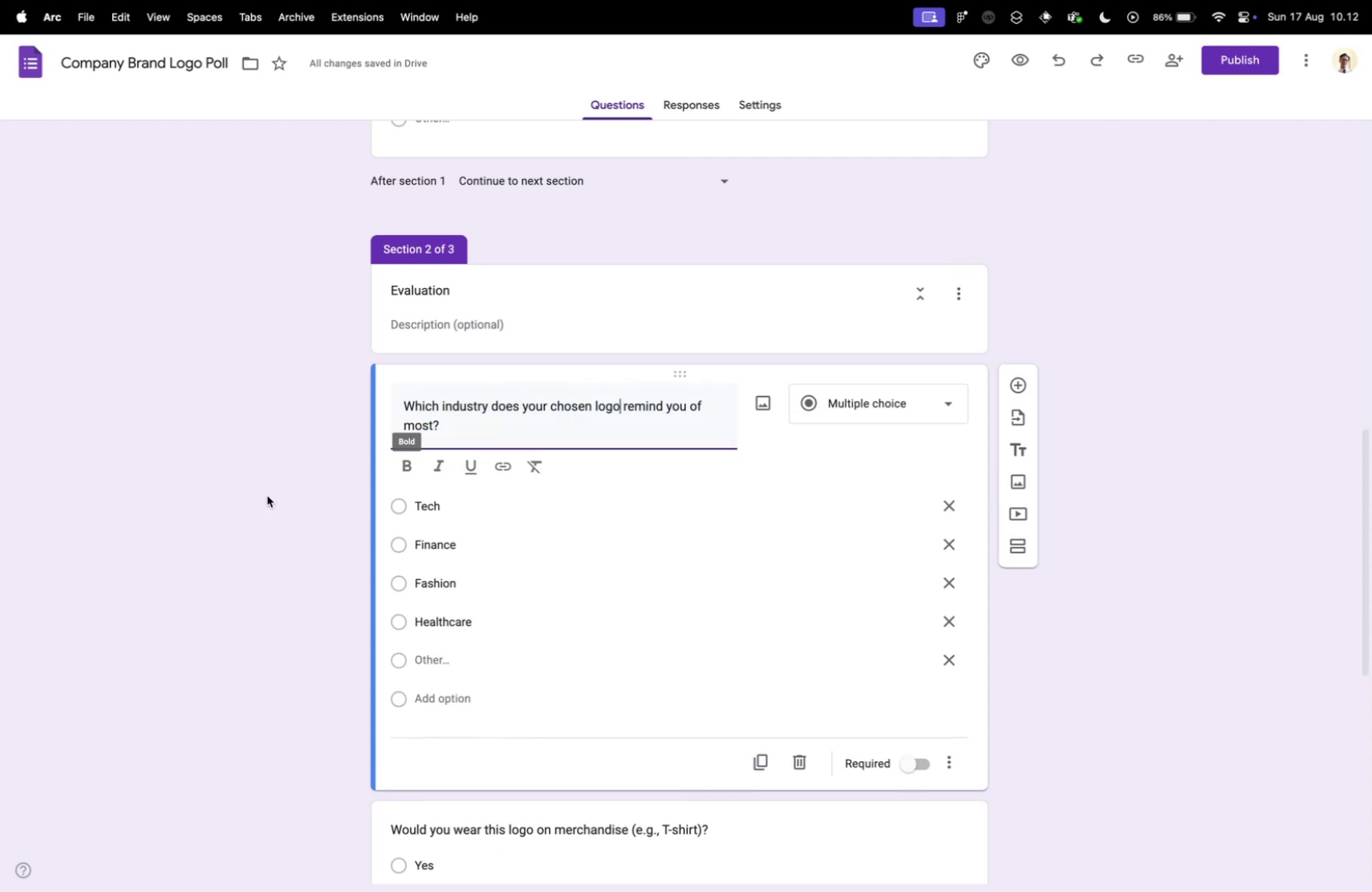 
scroll: coordinate [235, 515], scroll_direction: down, amount: 8.0
 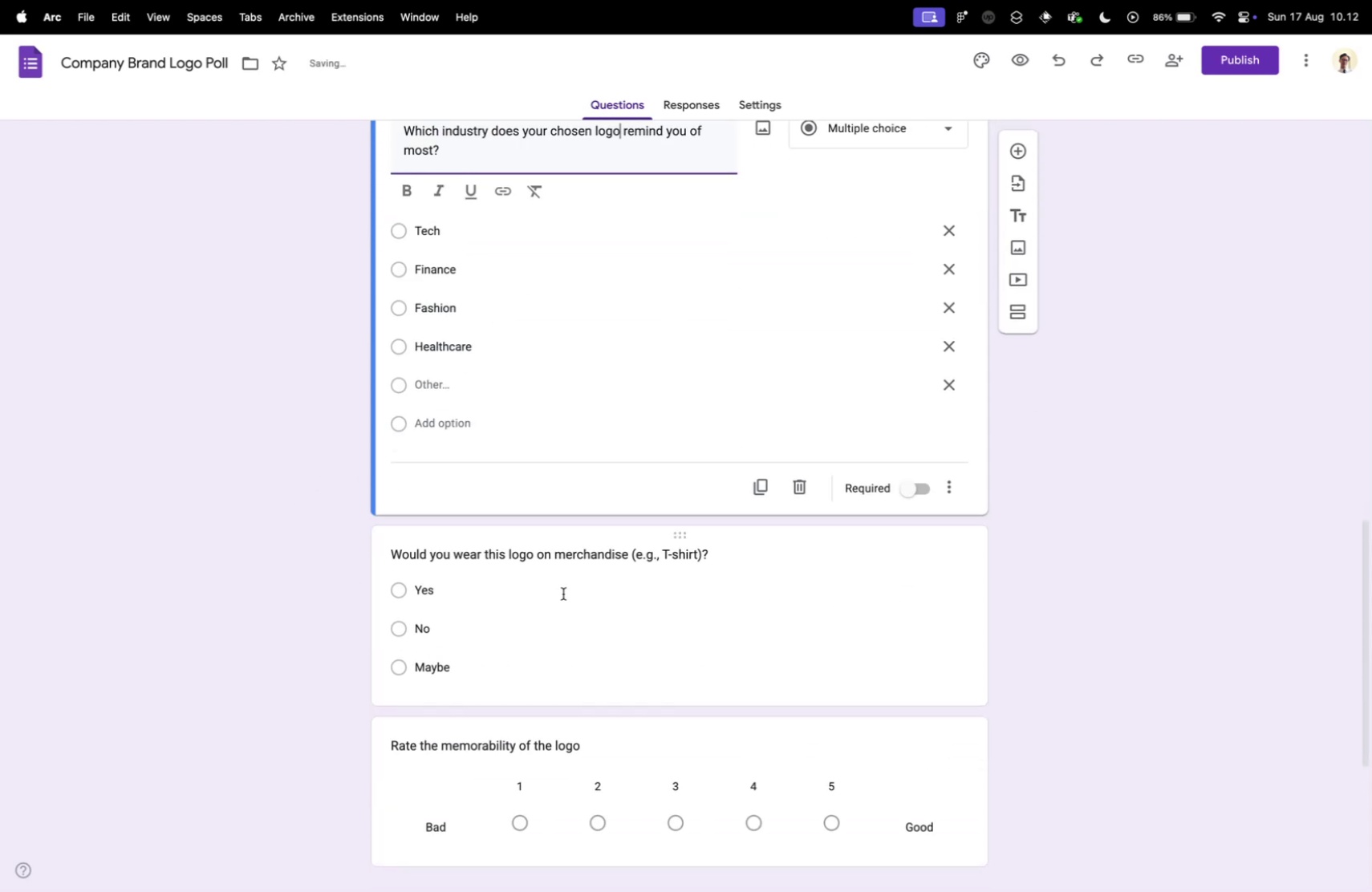 
left_click([563, 593])
 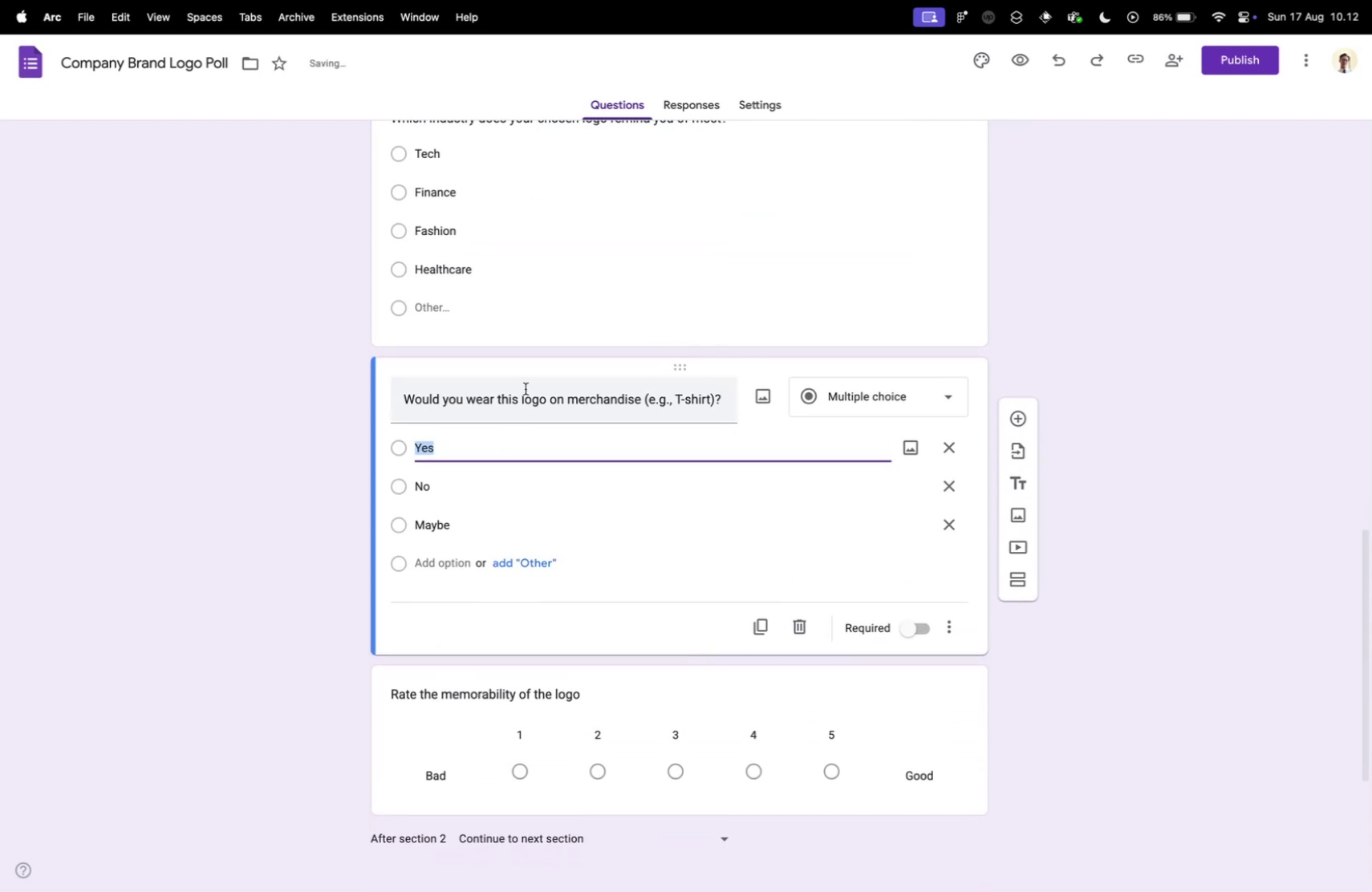 
left_click([524, 380])
 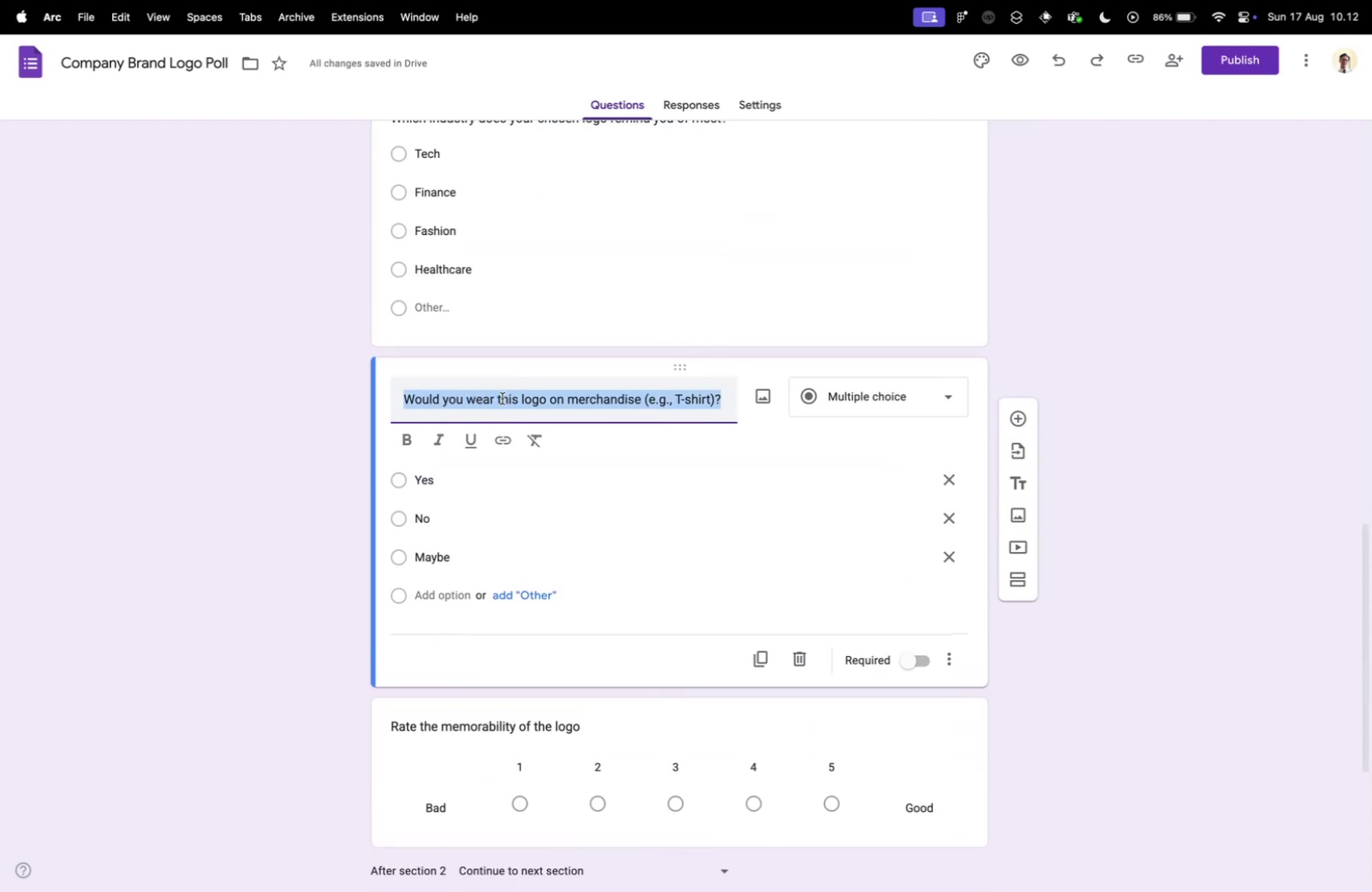 
left_click([502, 398])
 